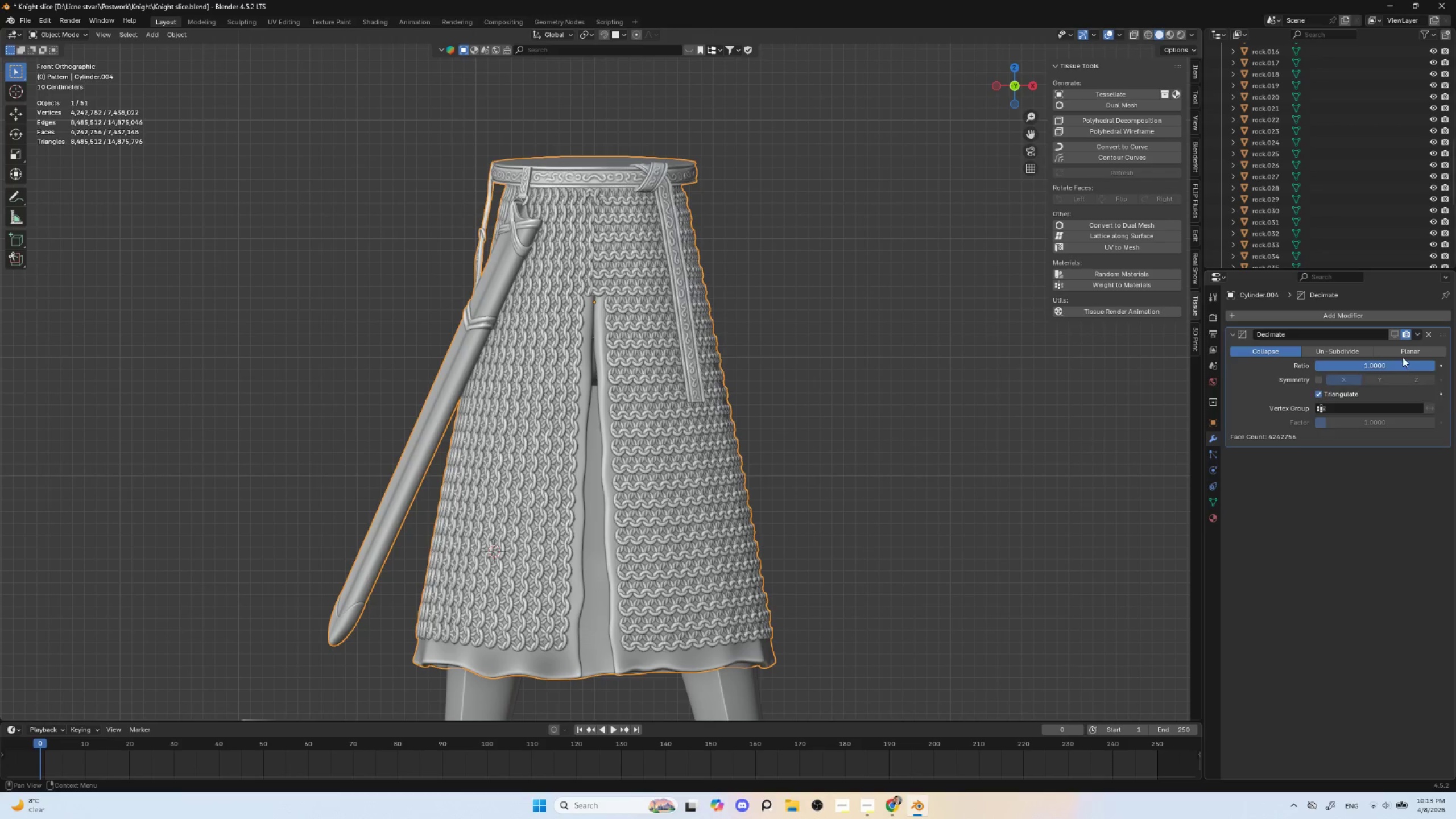 
left_click([1374, 366])
 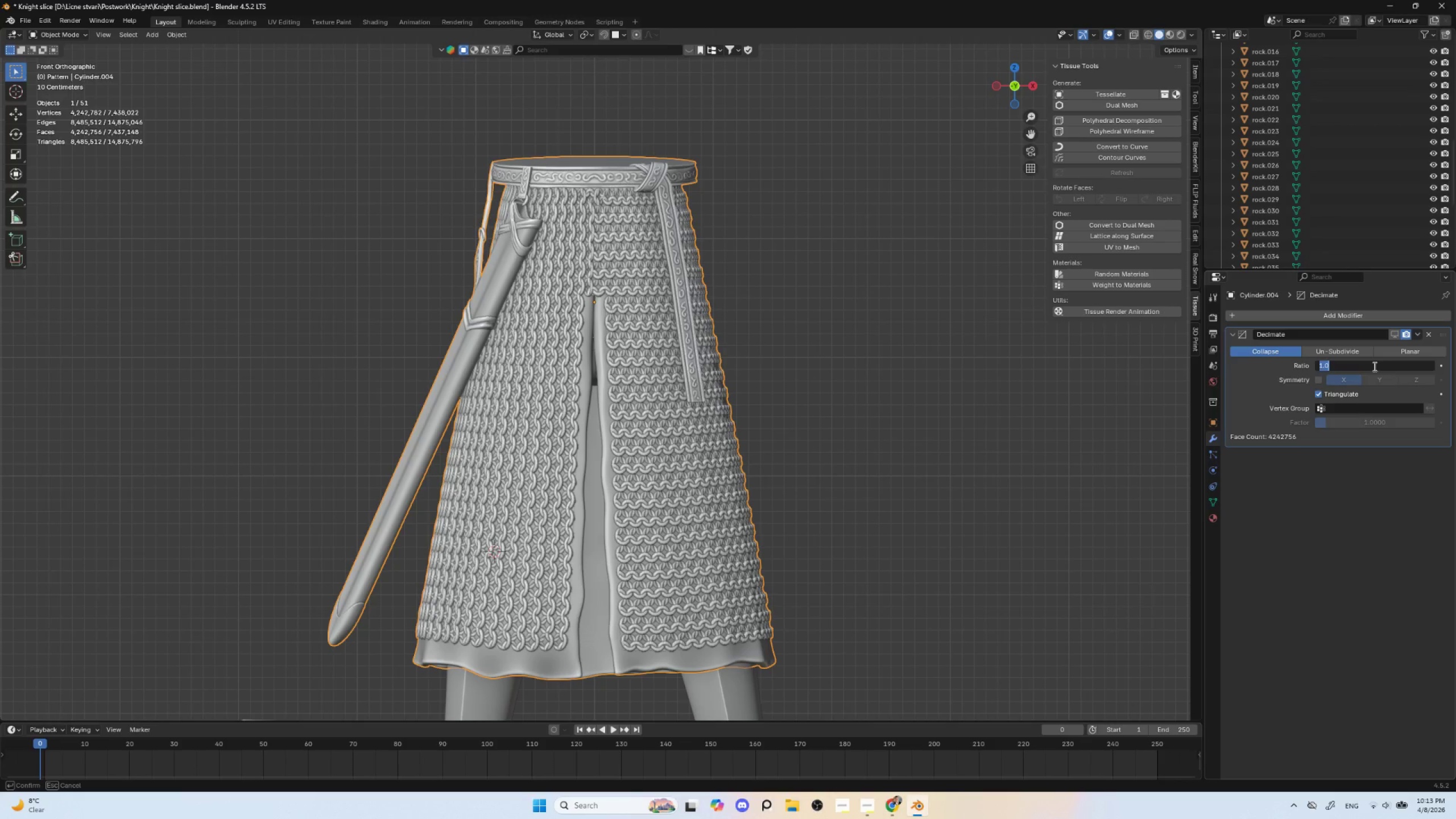 
key(0)
 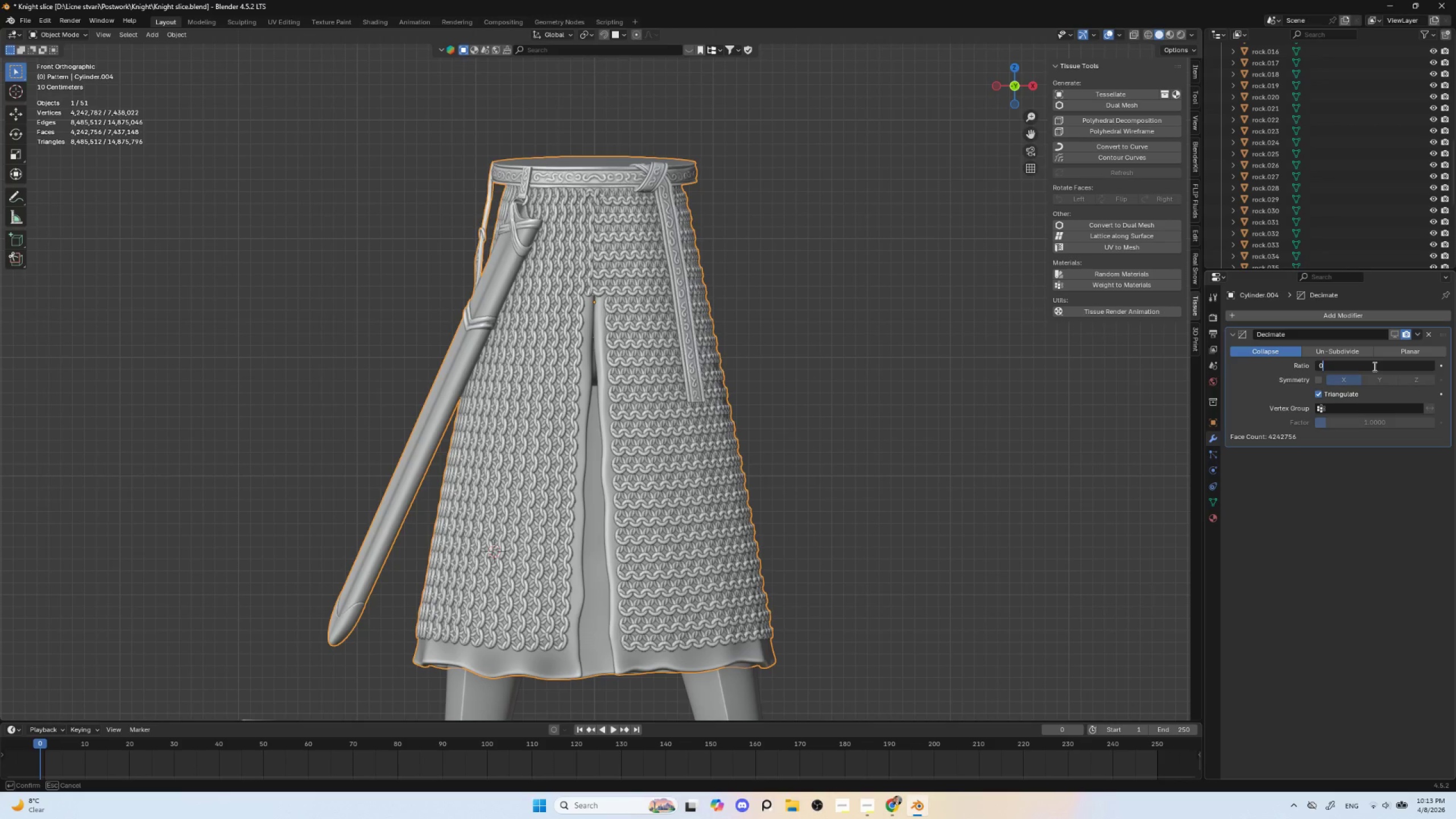 
key(Period)
 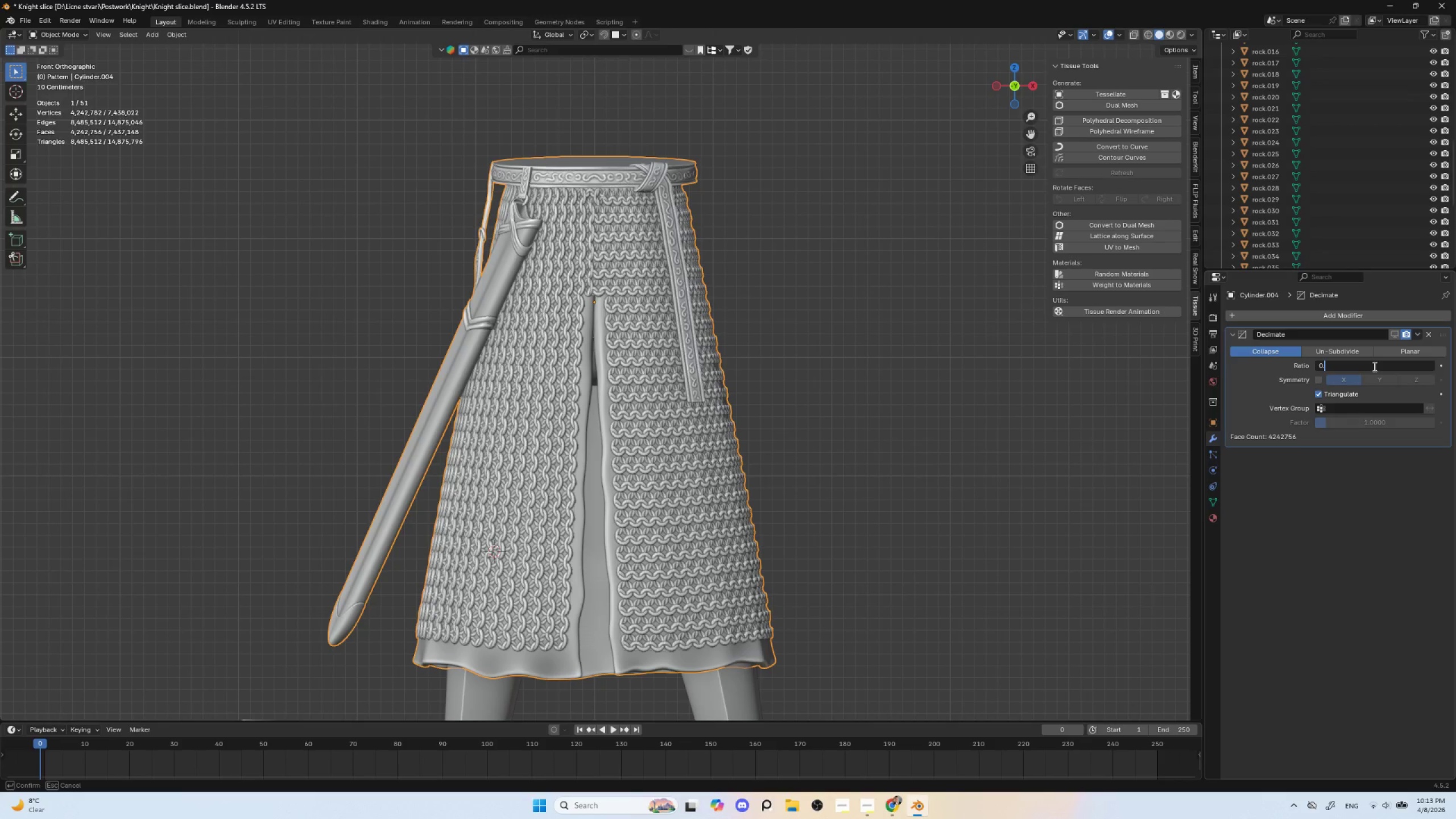 
key(1)
 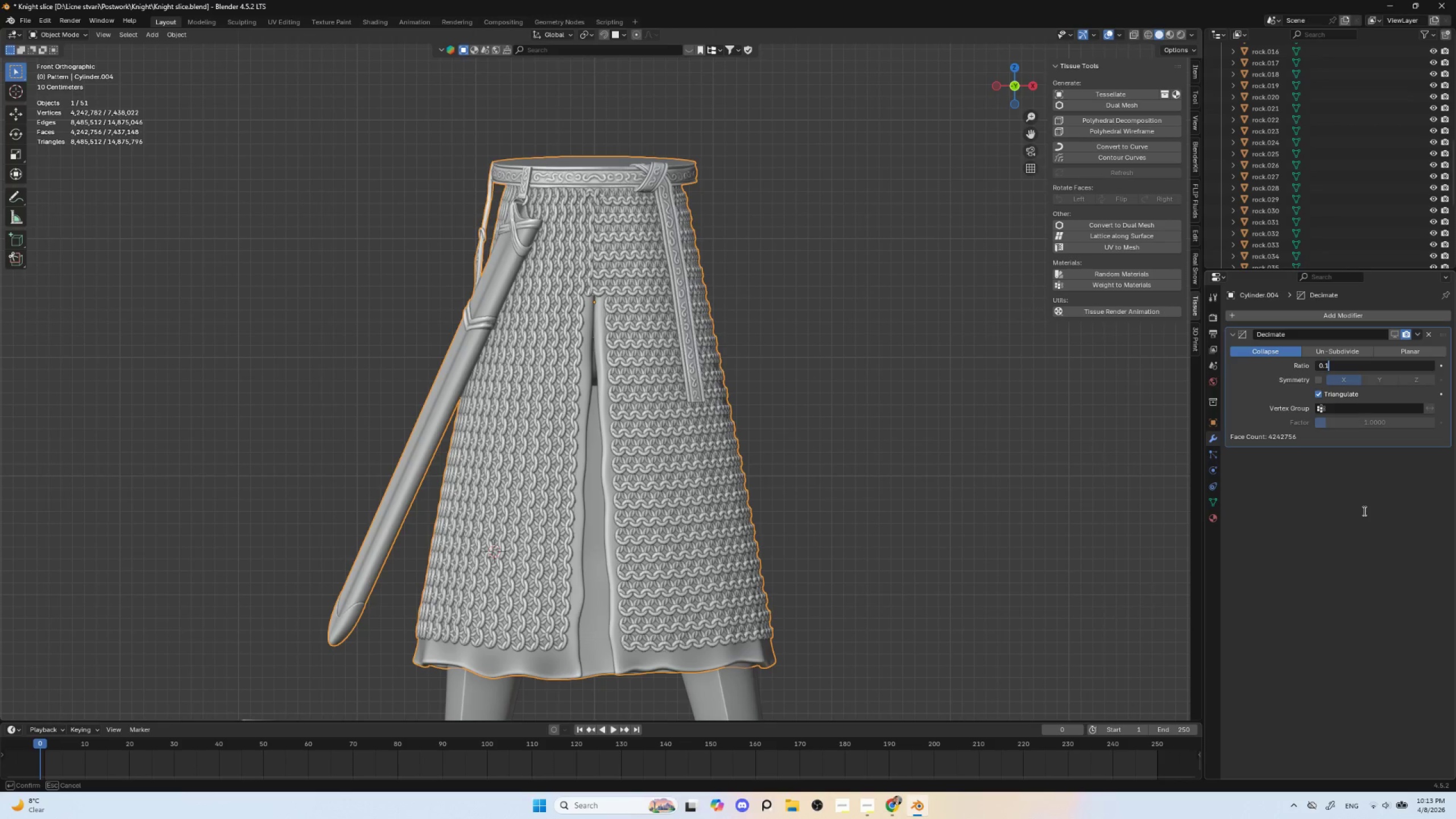 
left_click([1363, 512])
 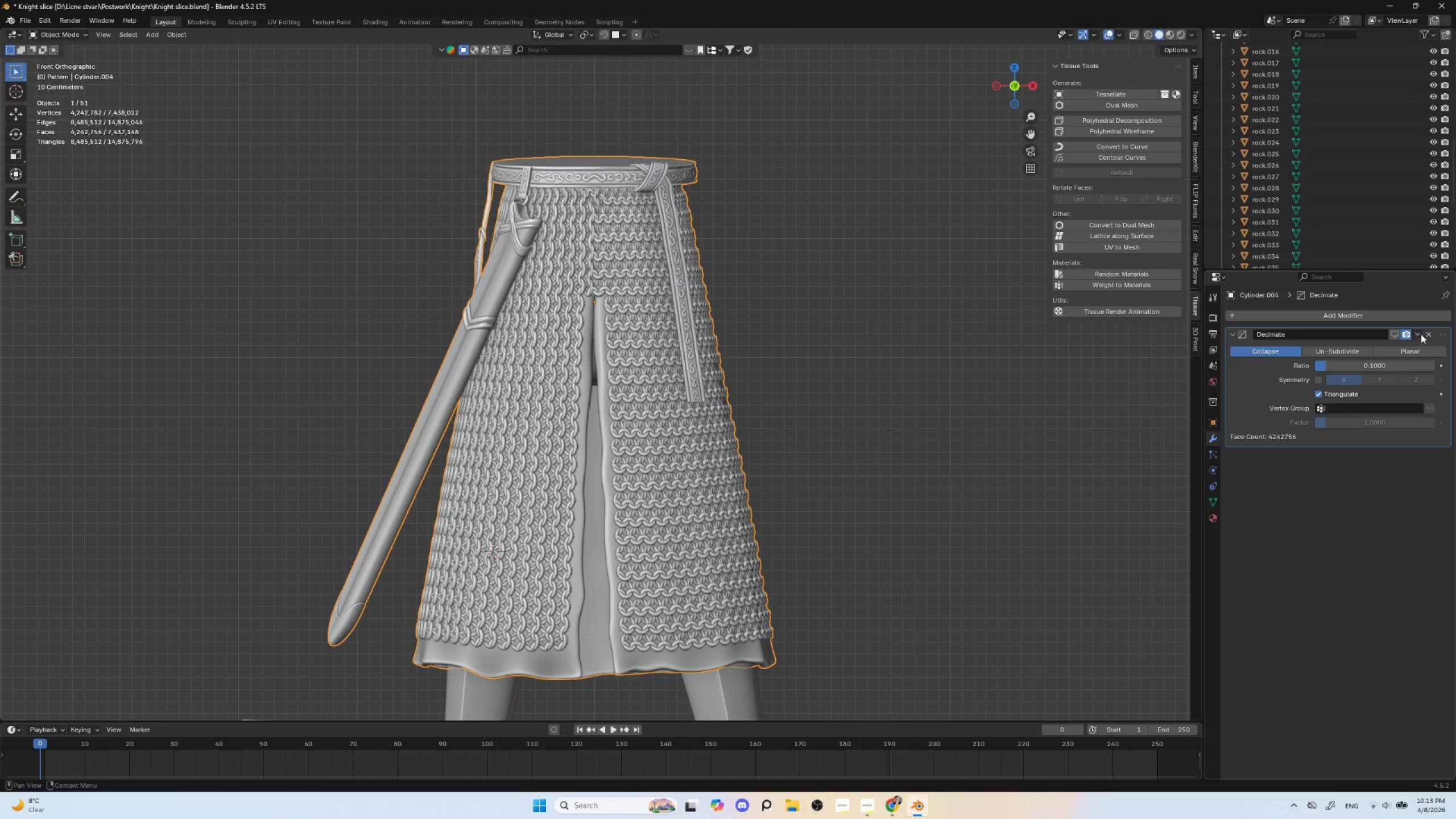 
left_click([1421, 334])
 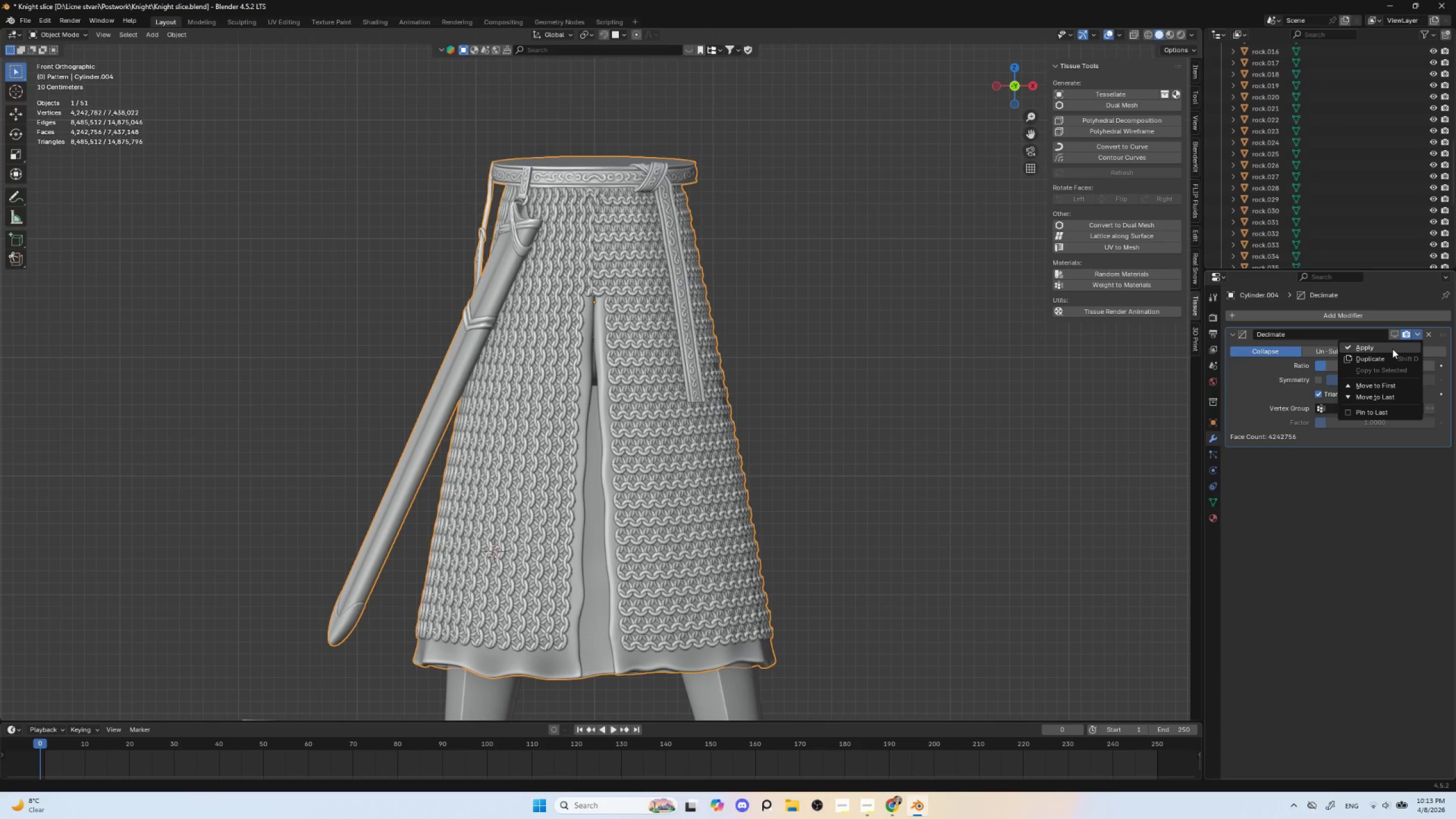 
left_click([1392, 349])
 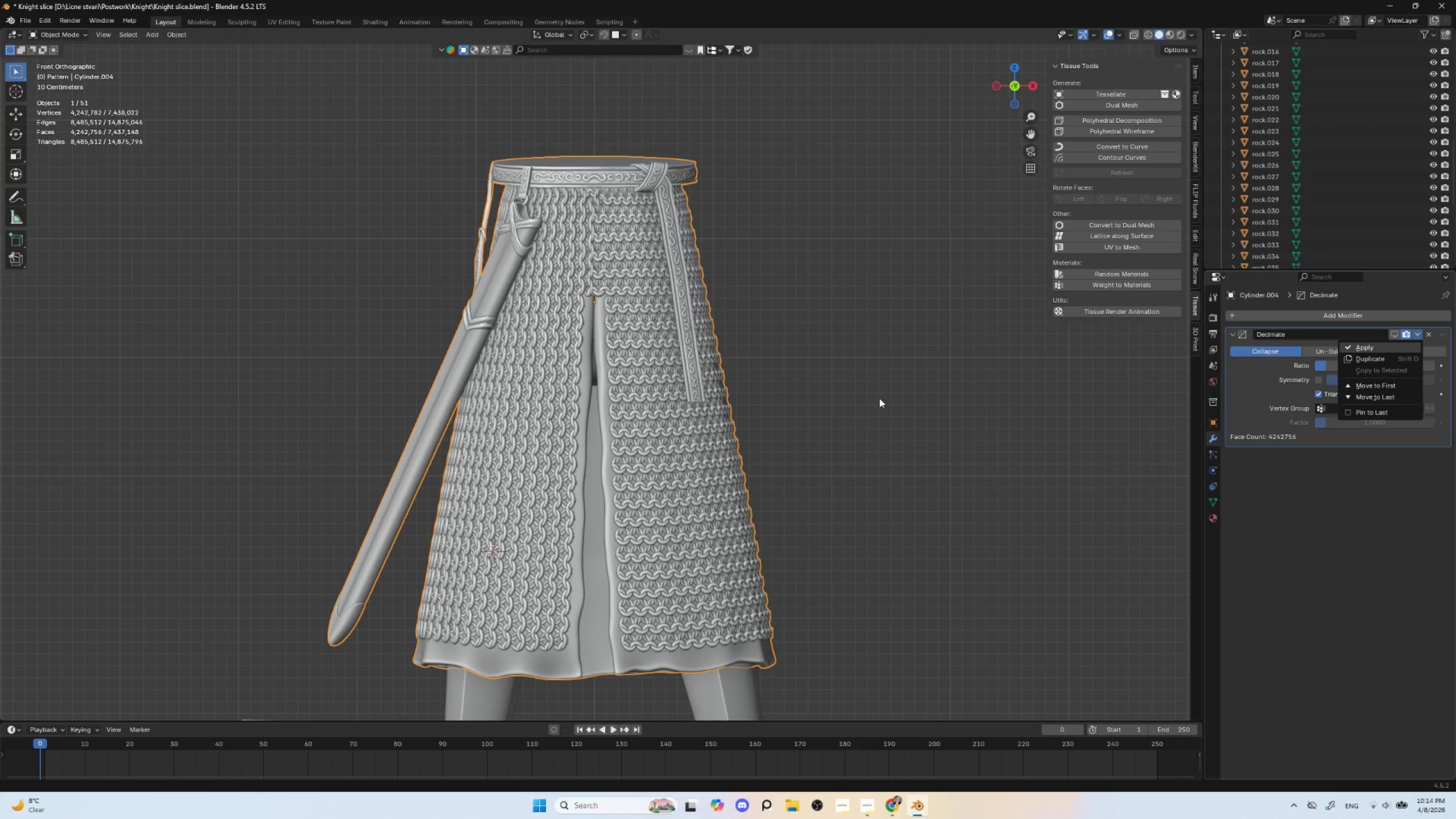 
wait(63.58)
 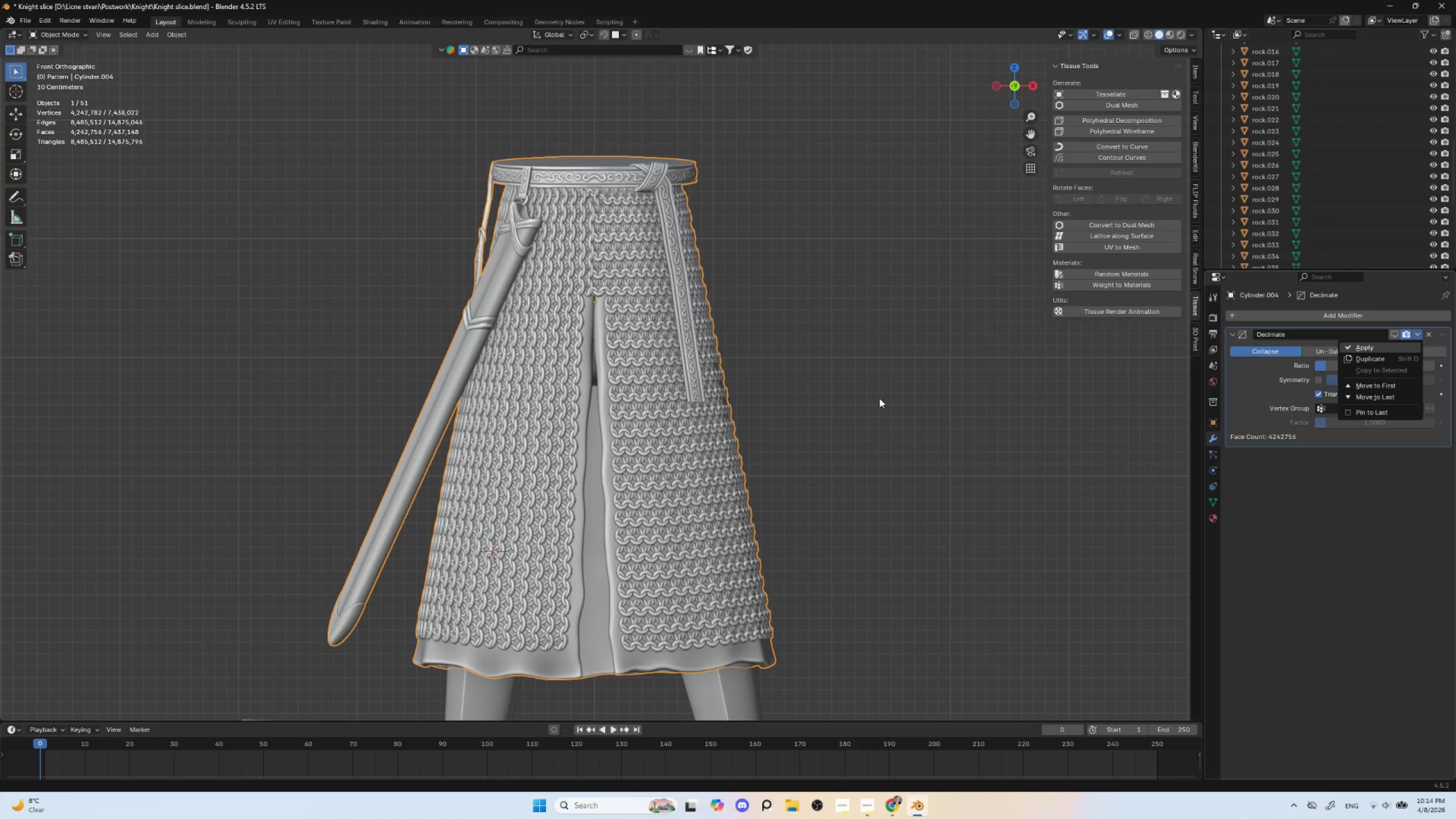 
scroll: coordinate [825, 406], scroll_direction: down, amount: 4.0
 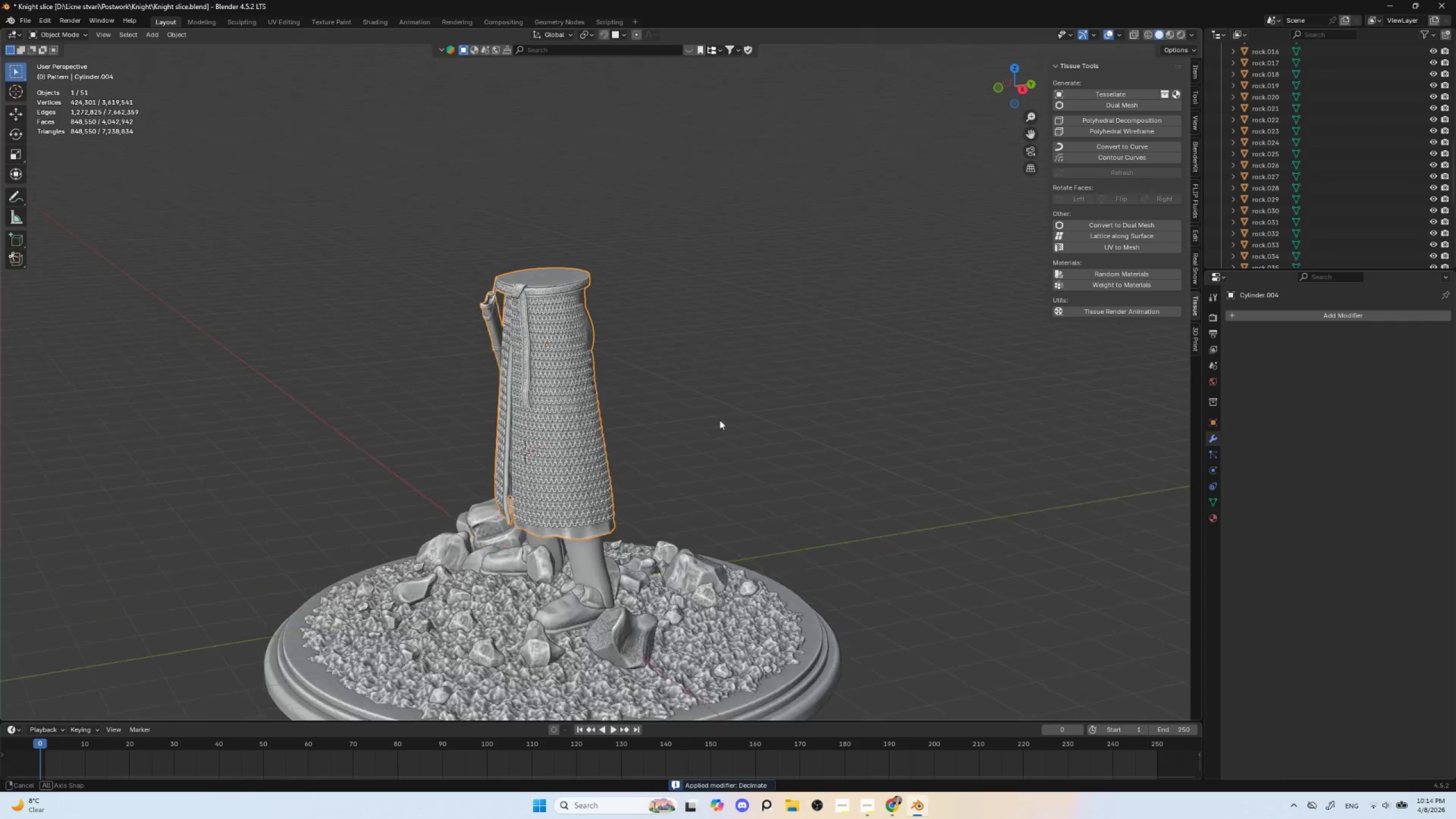 
hold_key(key=AltLeft, duration=0.39)
 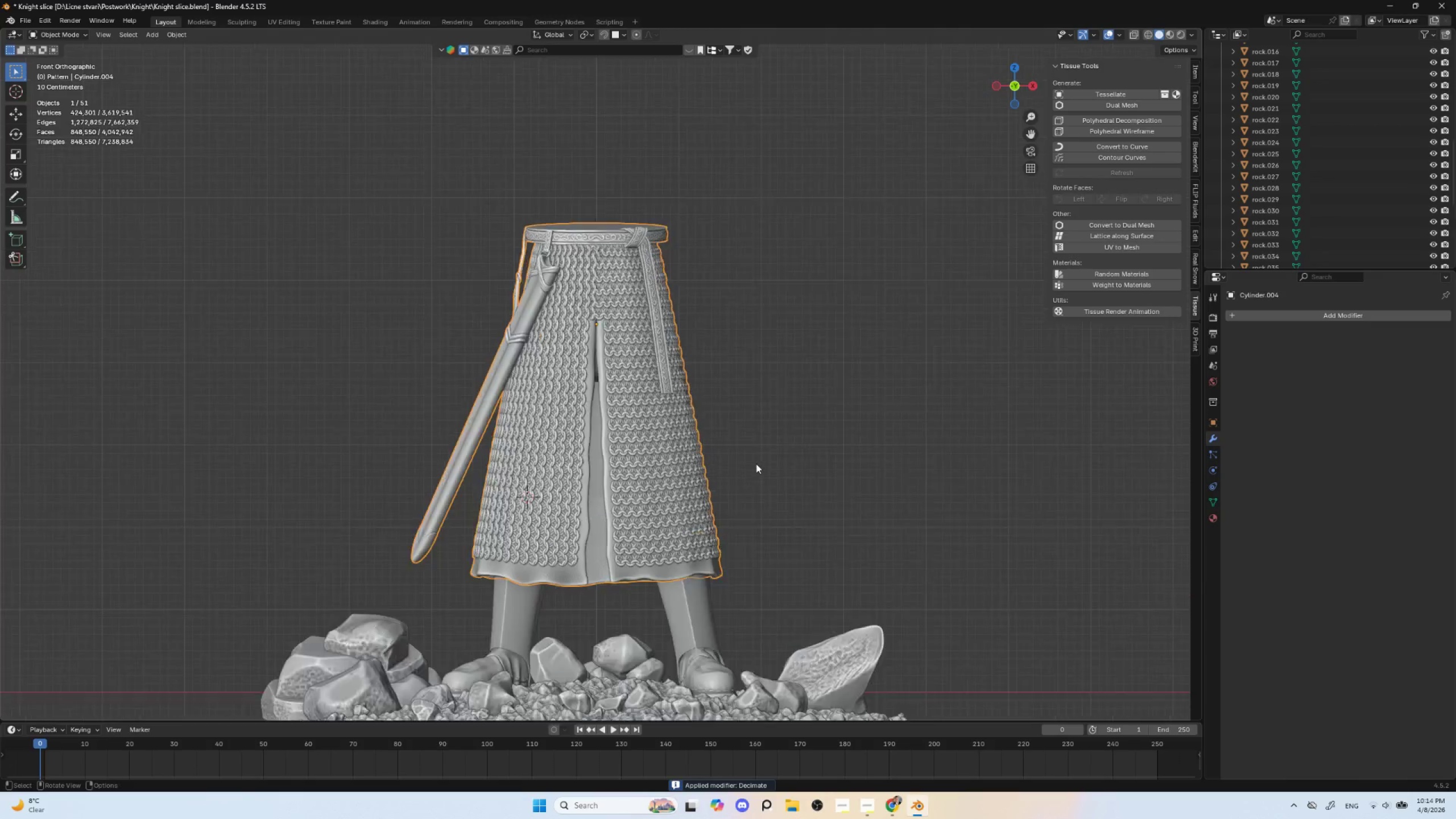 
key(G)
 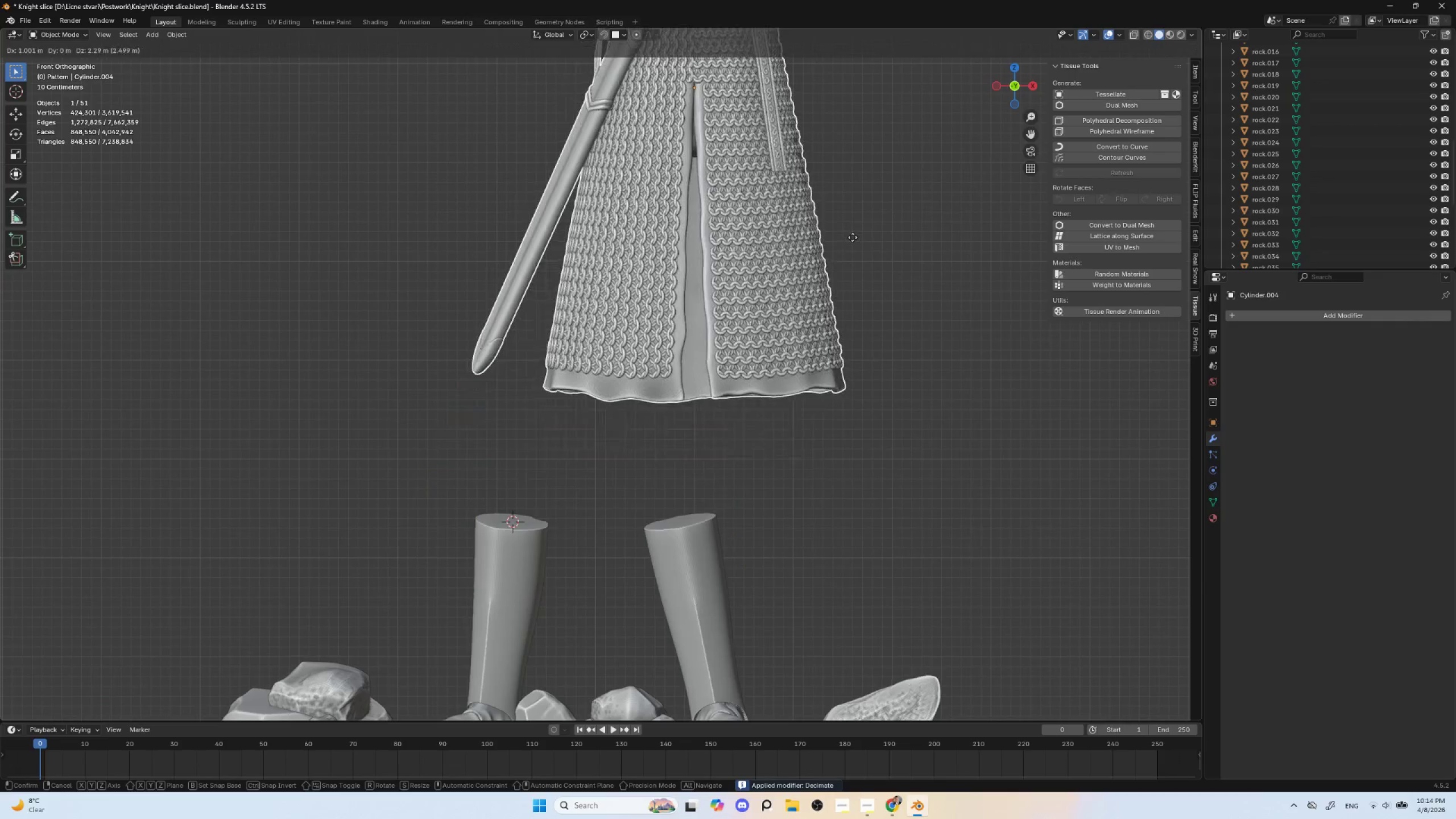 
scroll: coordinate [756, 464], scroll_direction: up, amount: 3.0
 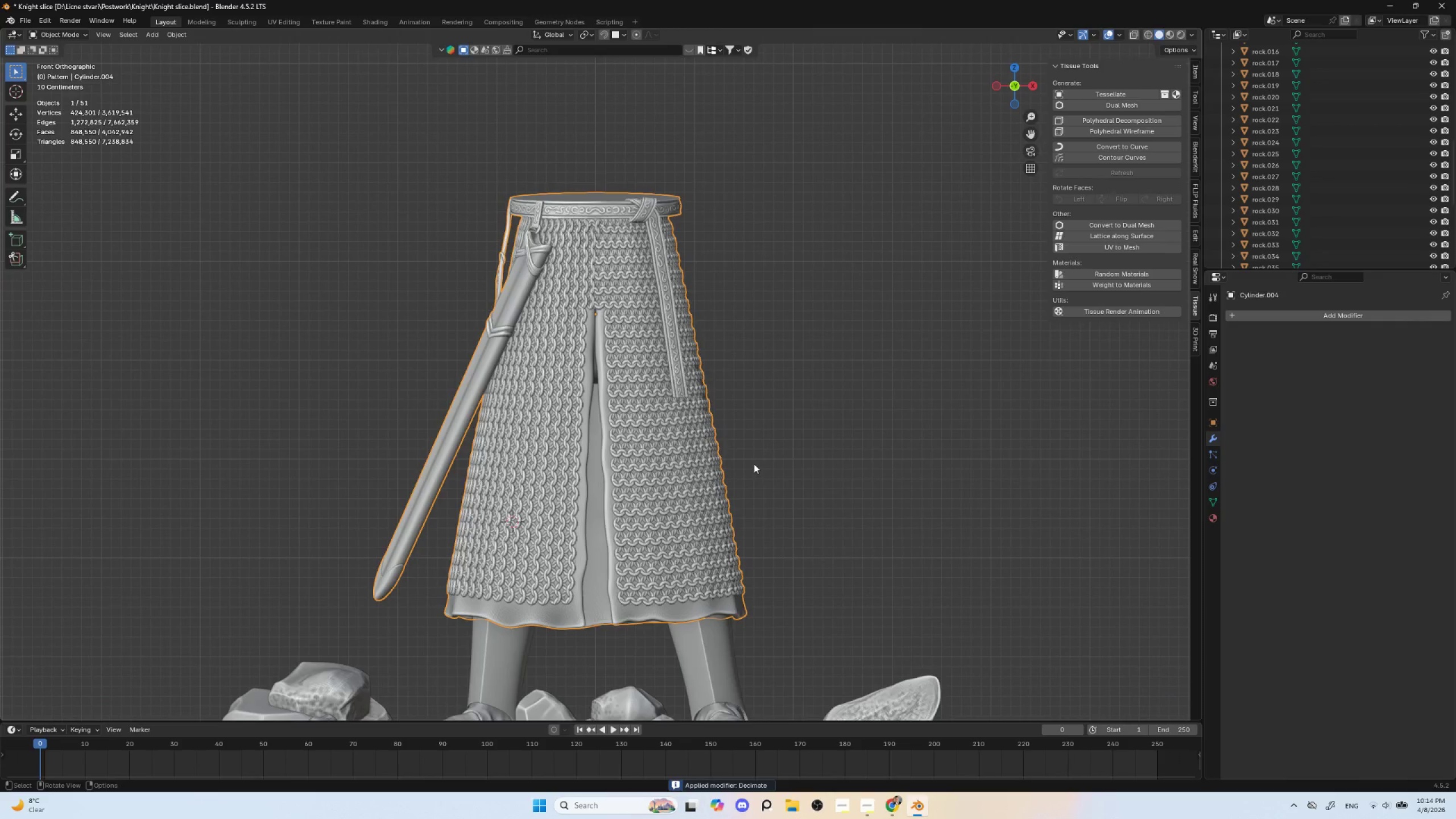 
key(Escape)
 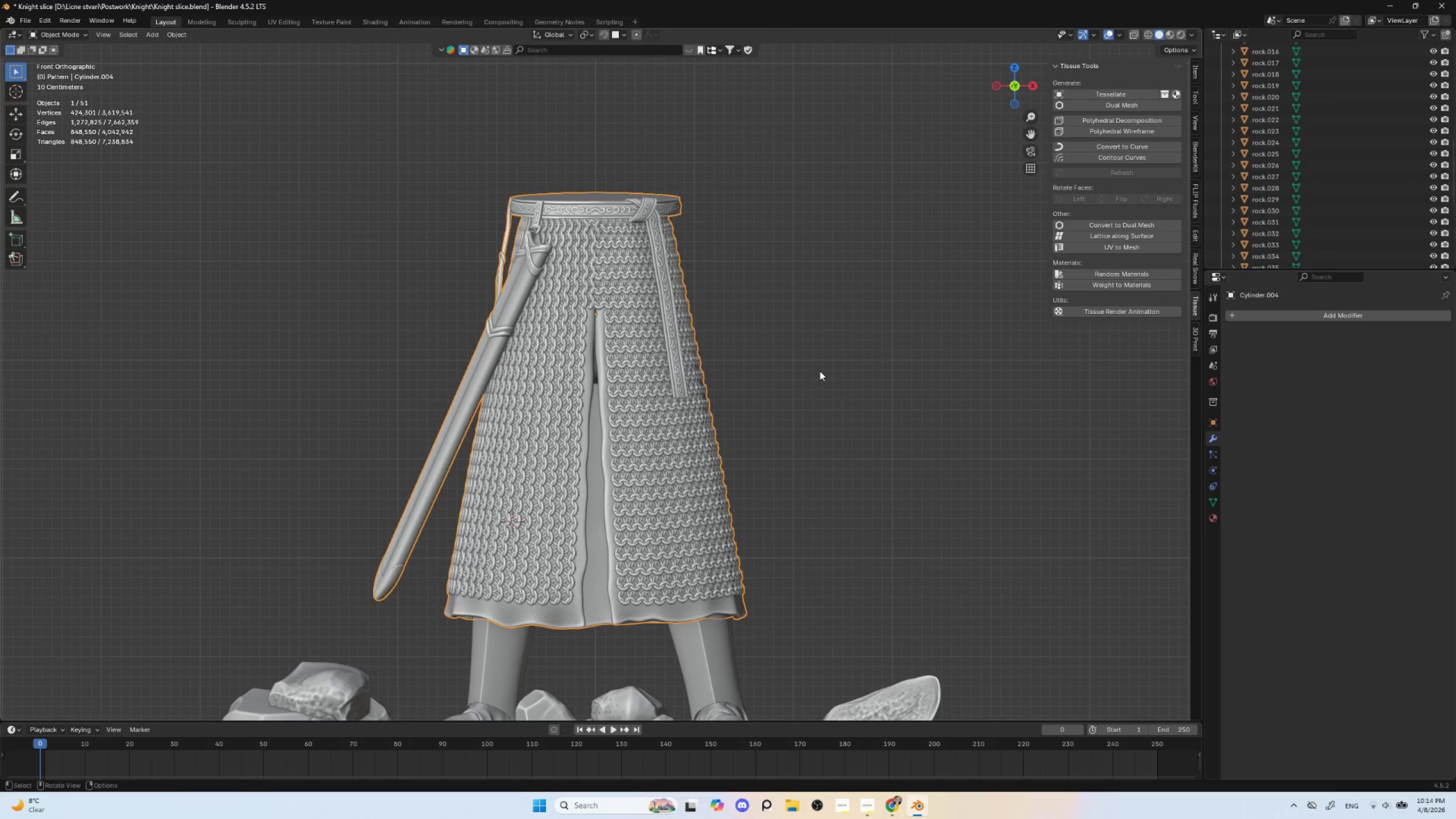 
key(NumpadDivide)
 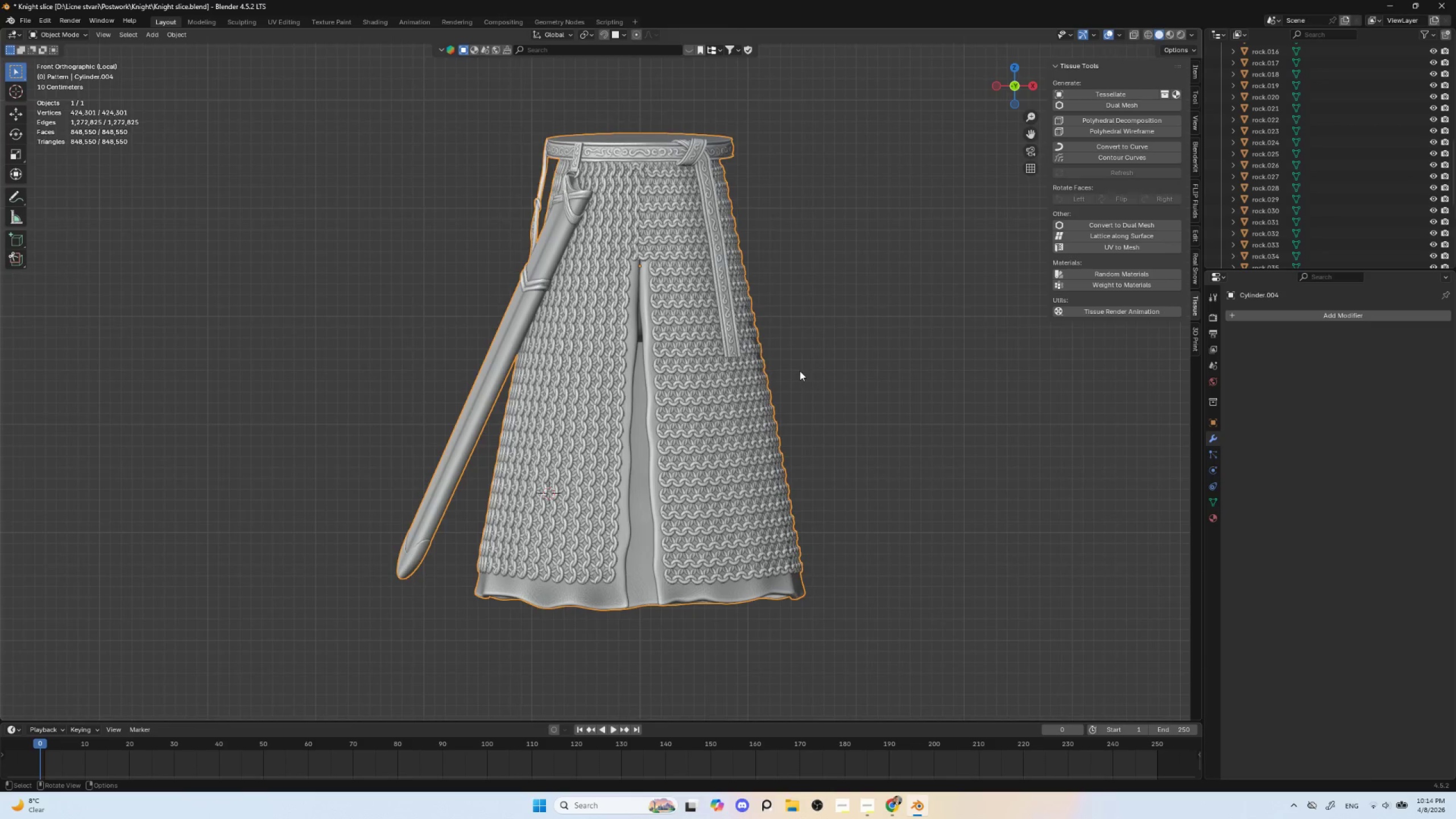 
key(NumpadDivide)
 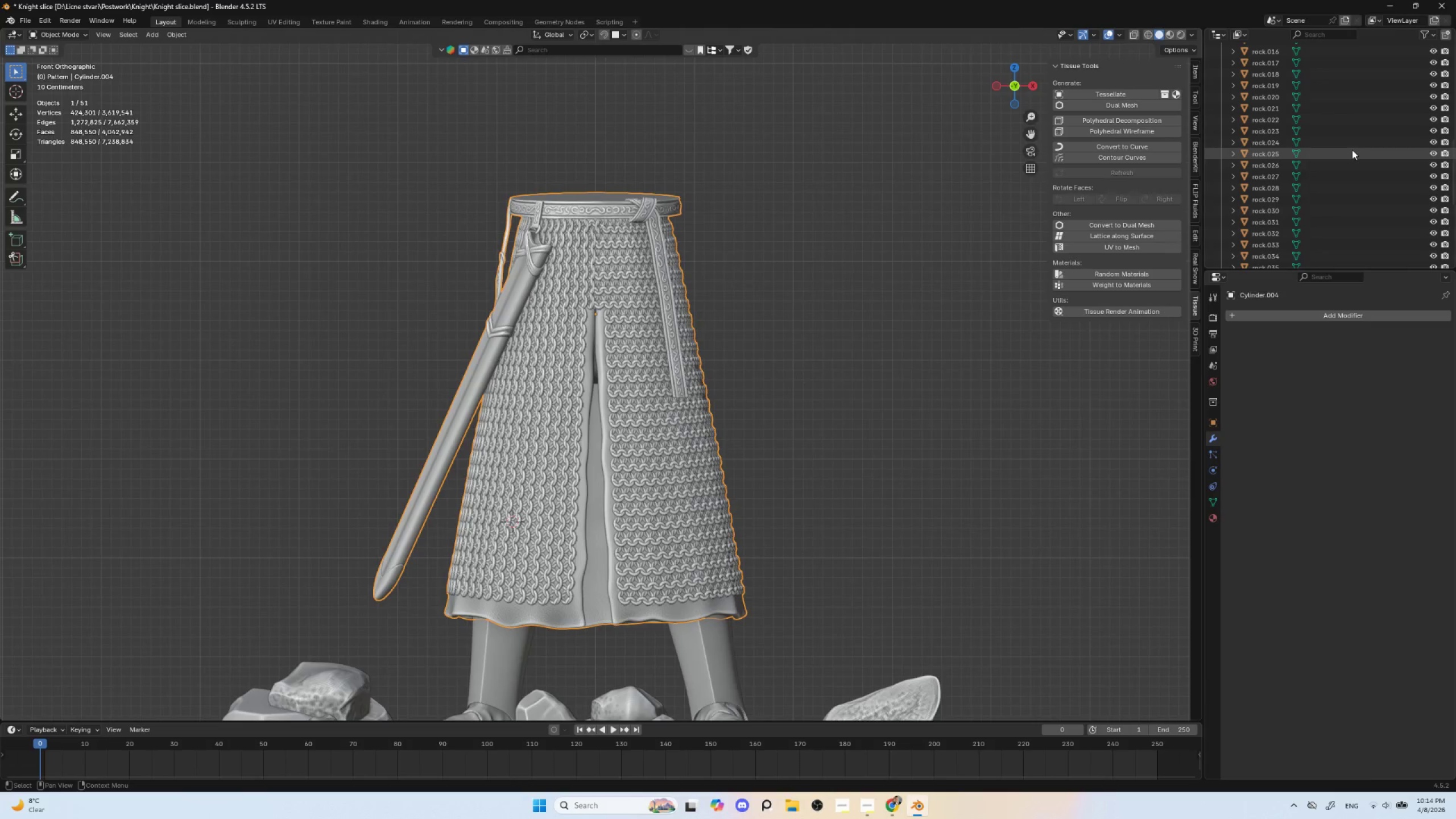 
scroll: coordinate [1362, 147], scroll_direction: up, amount: 14.0
 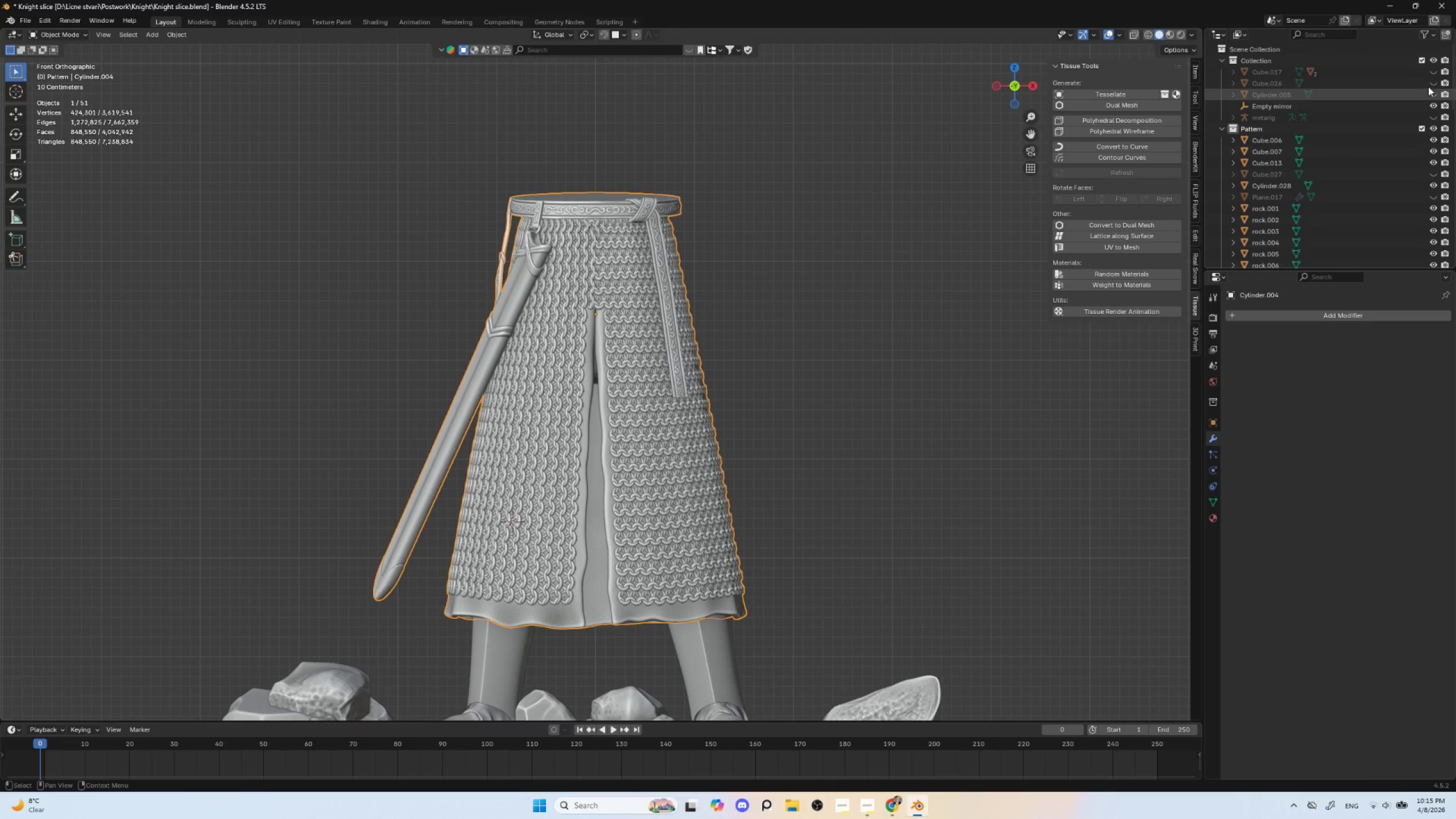 
scroll: coordinate [1388, 237], scroll_direction: down, amount: 27.0
 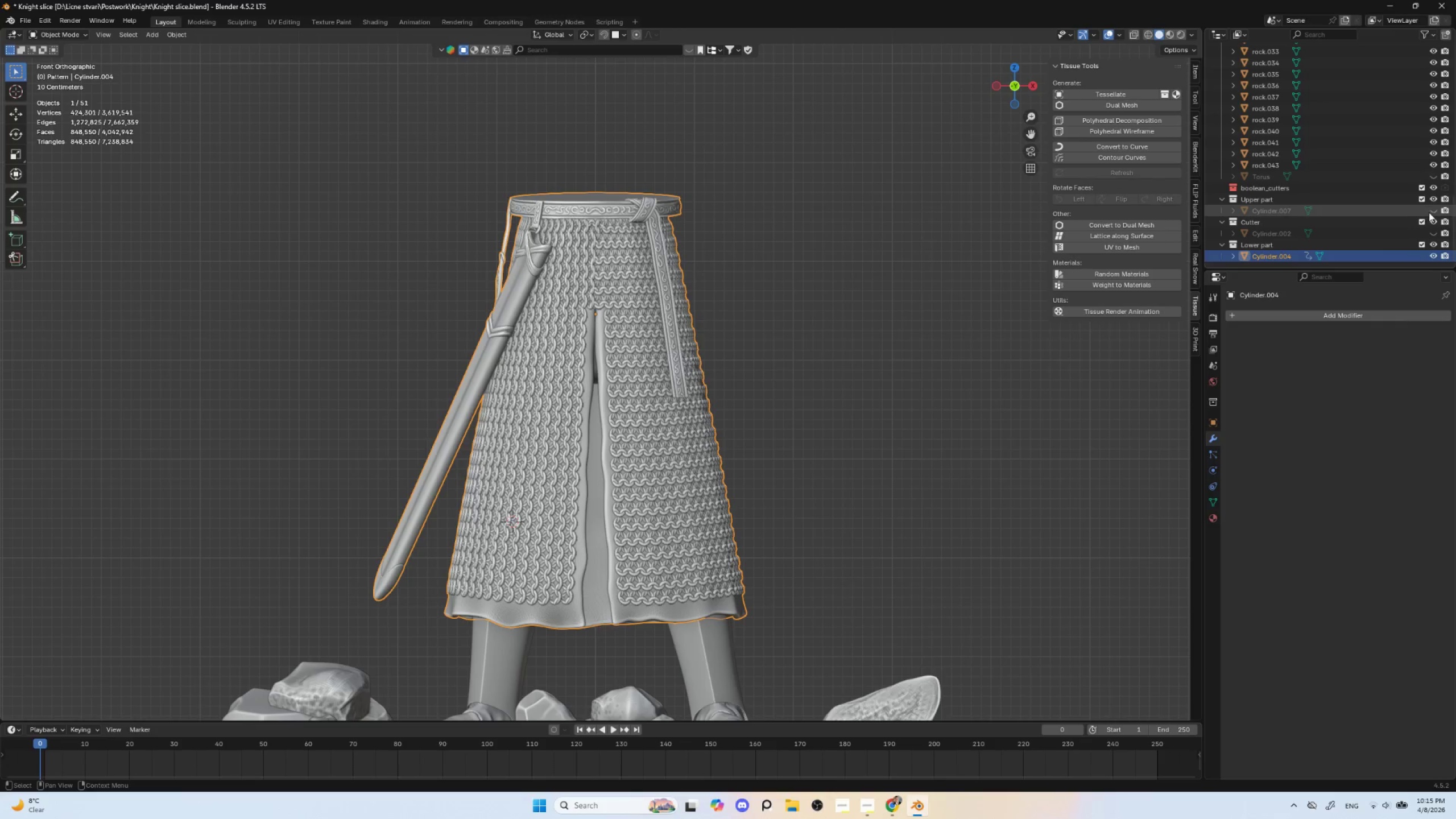 
left_click([1430, 212])
 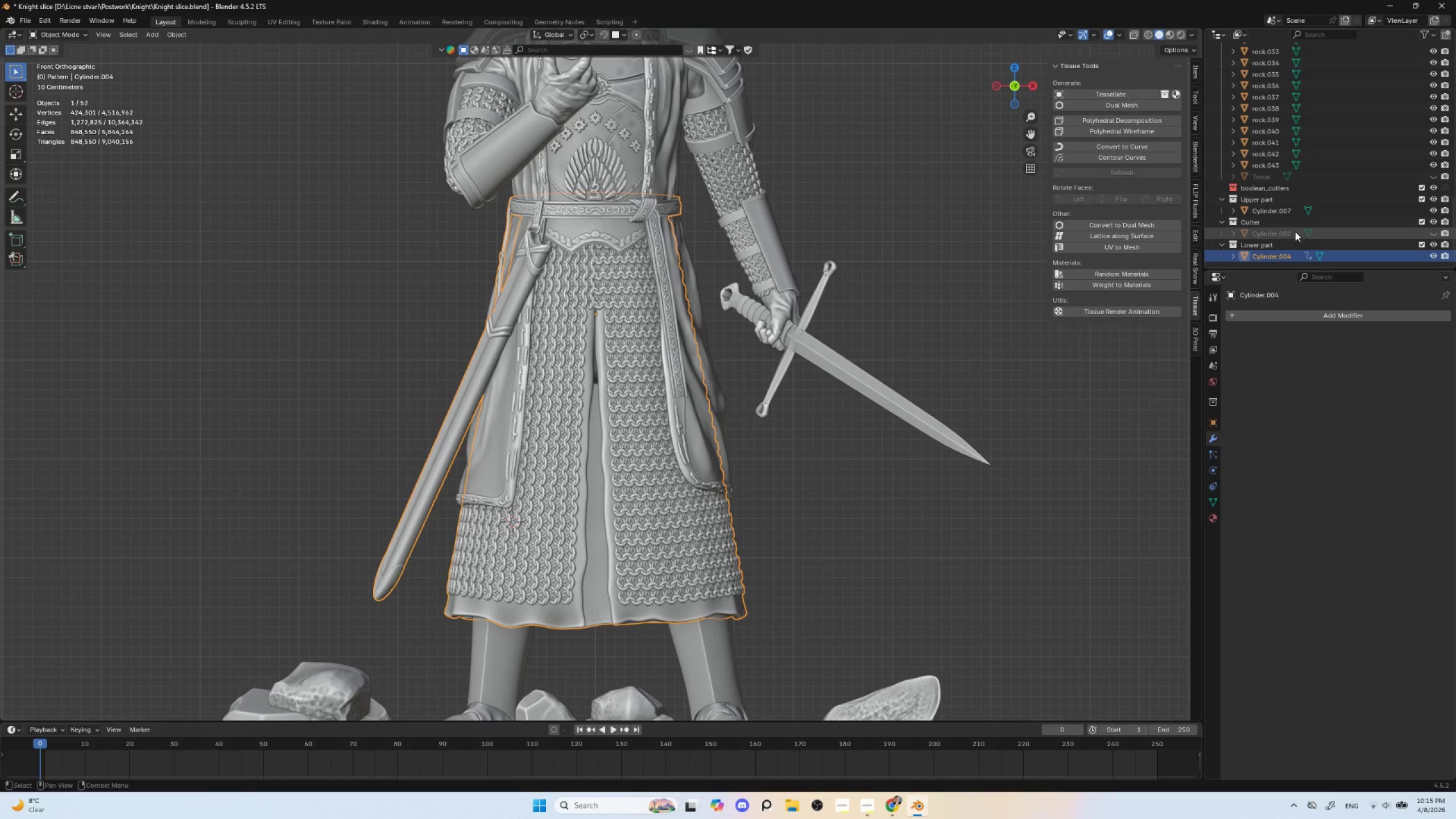 
scroll: coordinate [1265, 193], scroll_direction: down, amount: 8.0
 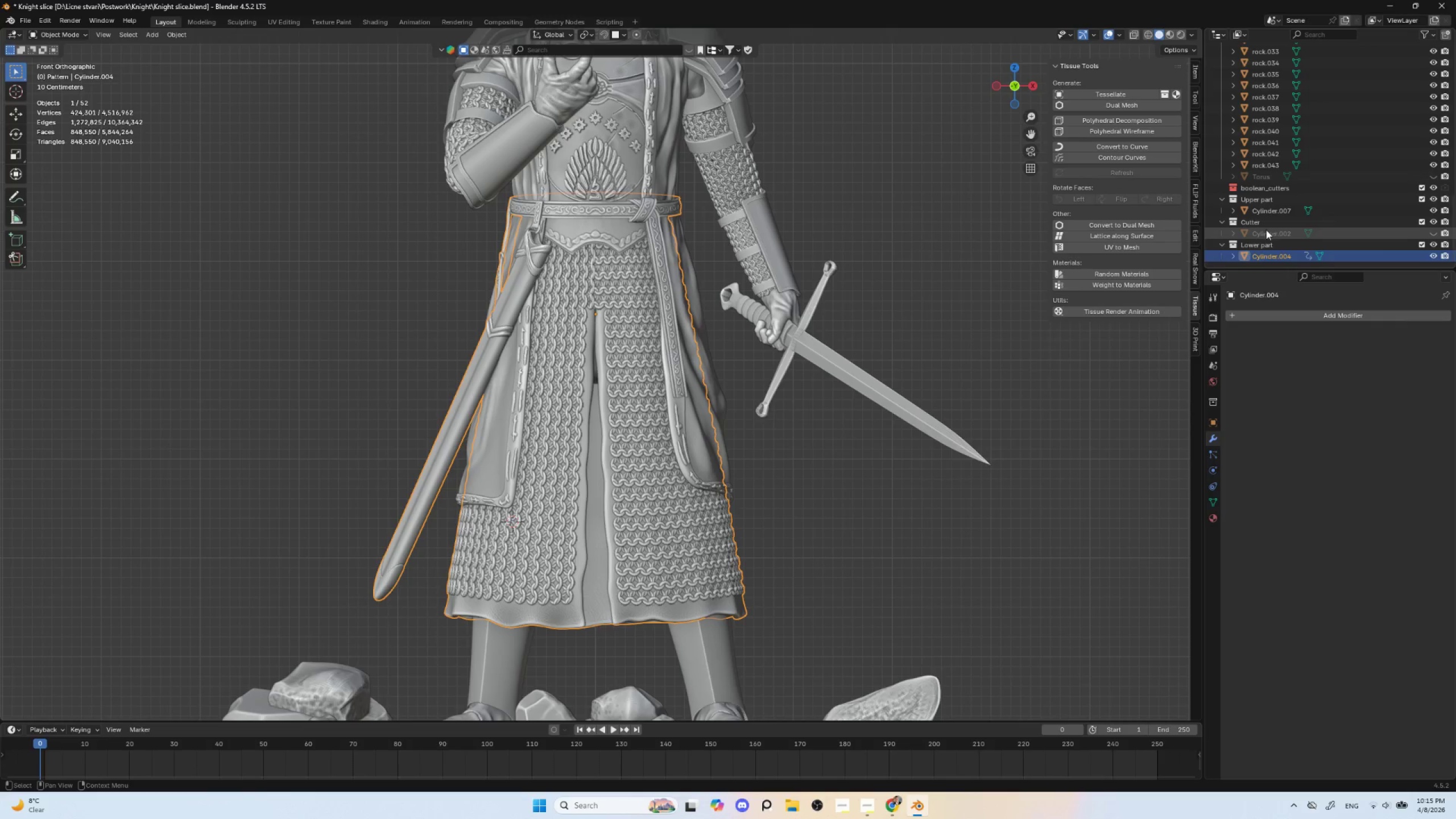 
left_click([1272, 233])
 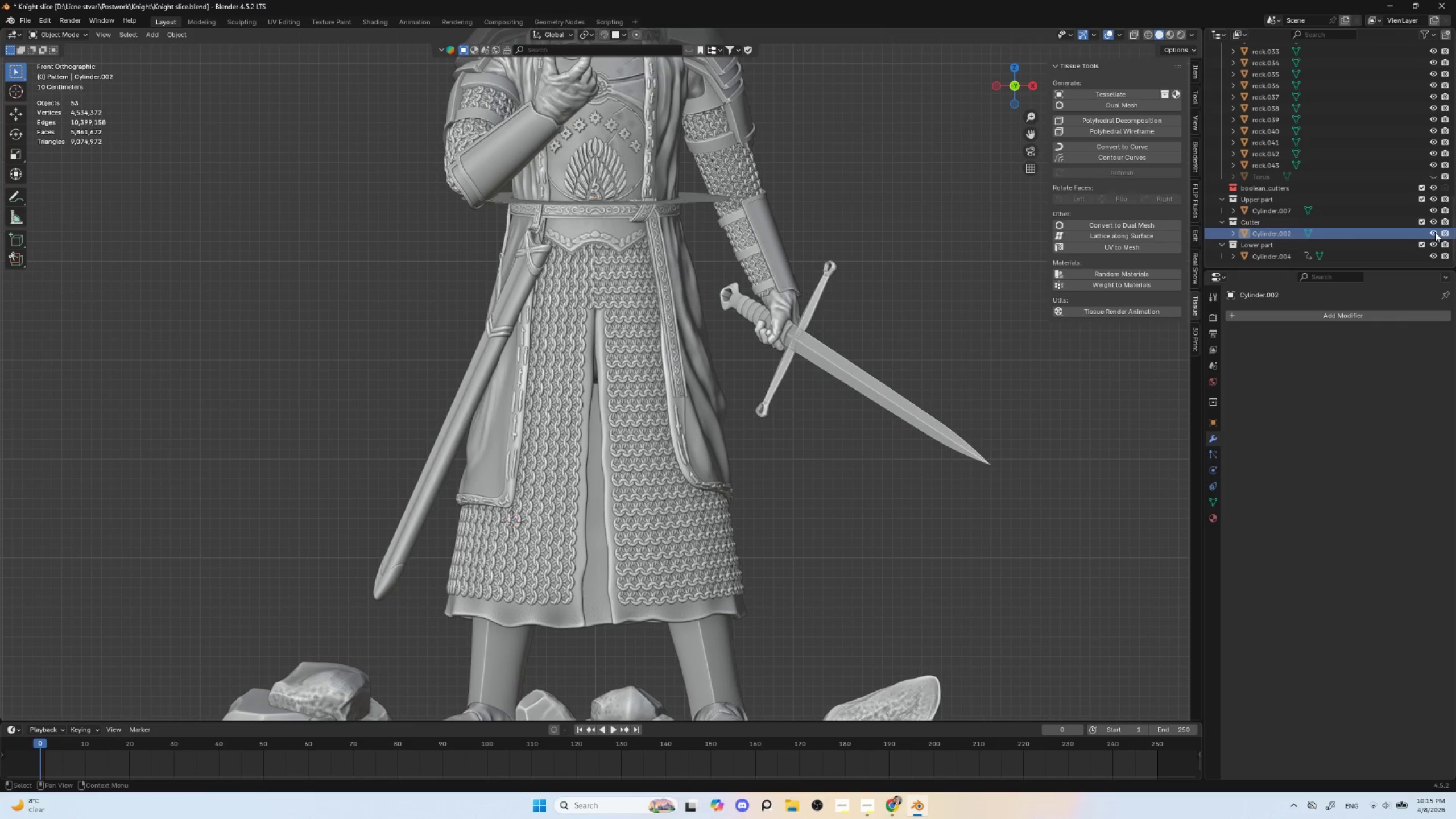 
double_click([1407, 232])
 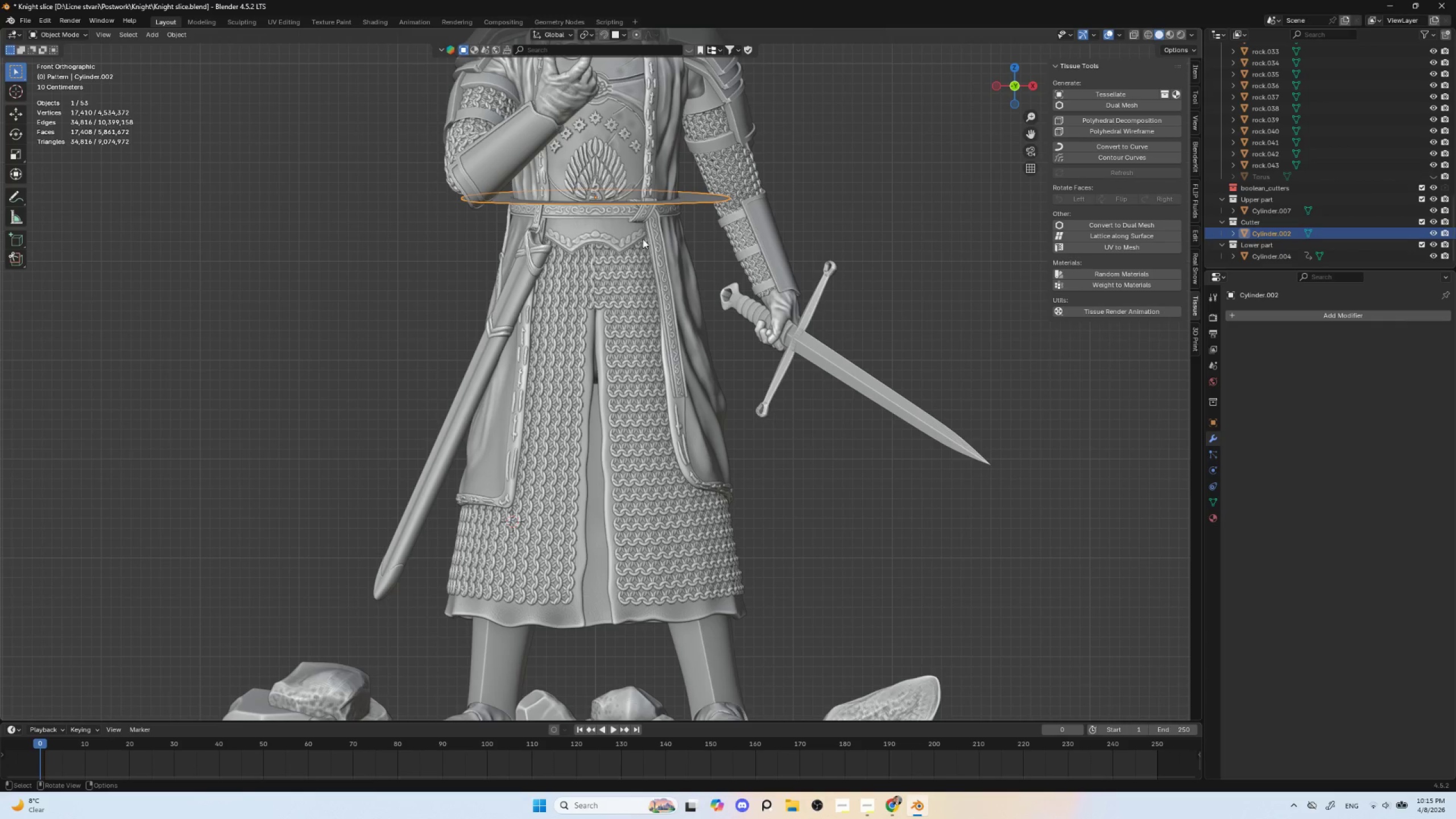 
key(Shift+D)
 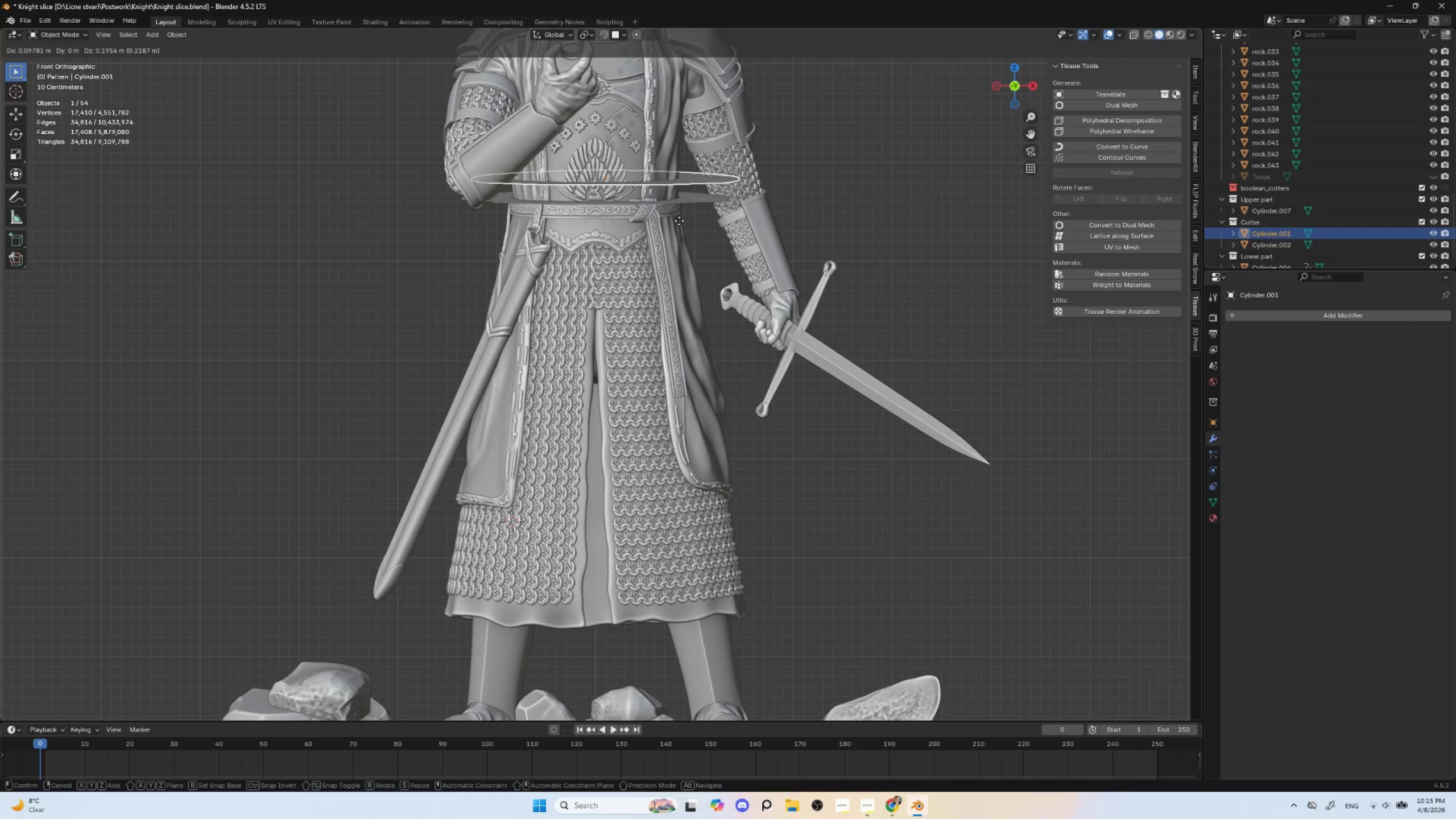 
key(Escape)
 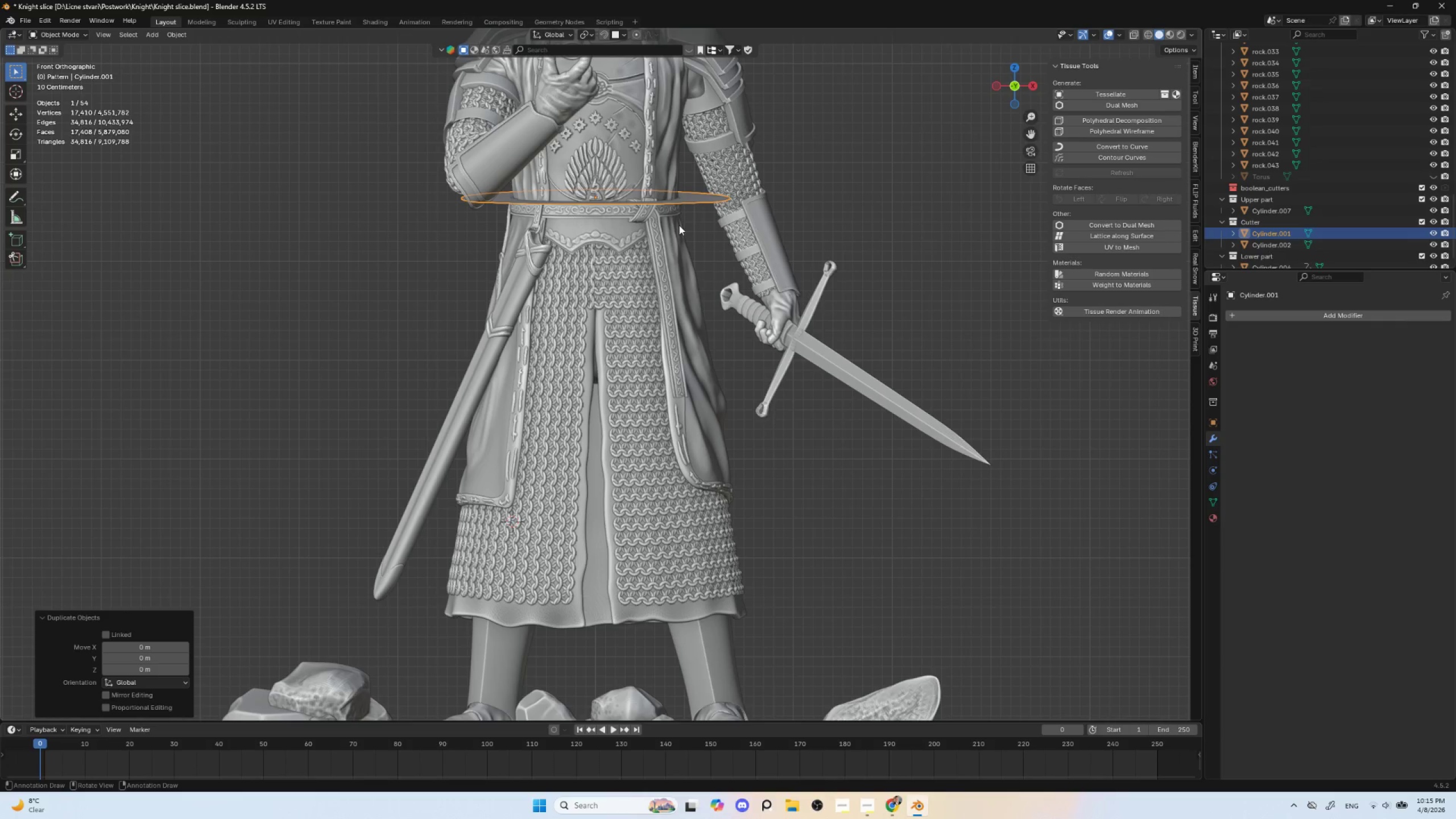 
hold_key(key=ShiftLeft, duration=0.53)
 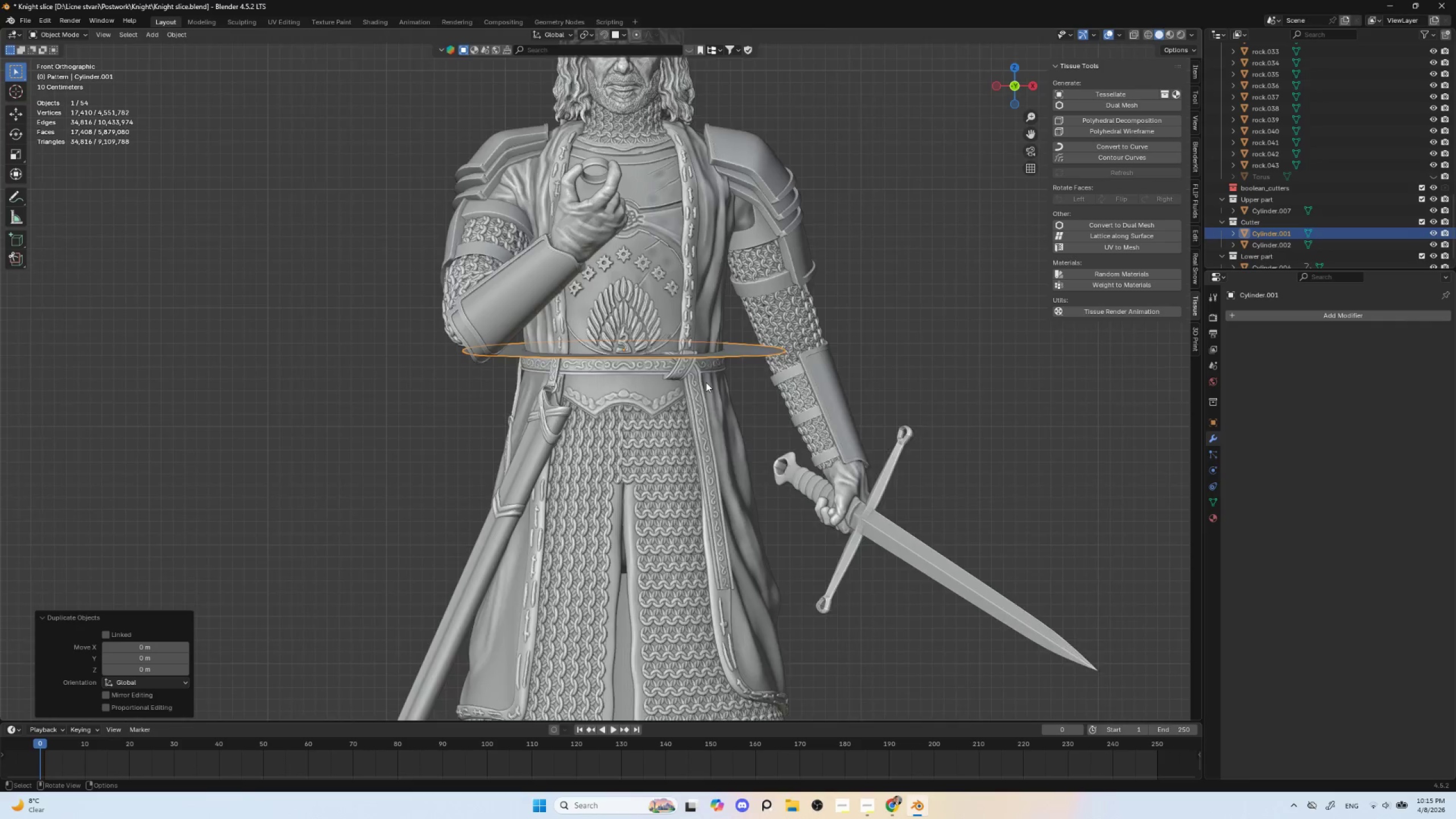 
hold_key(key=ShiftLeft, duration=1.06)
 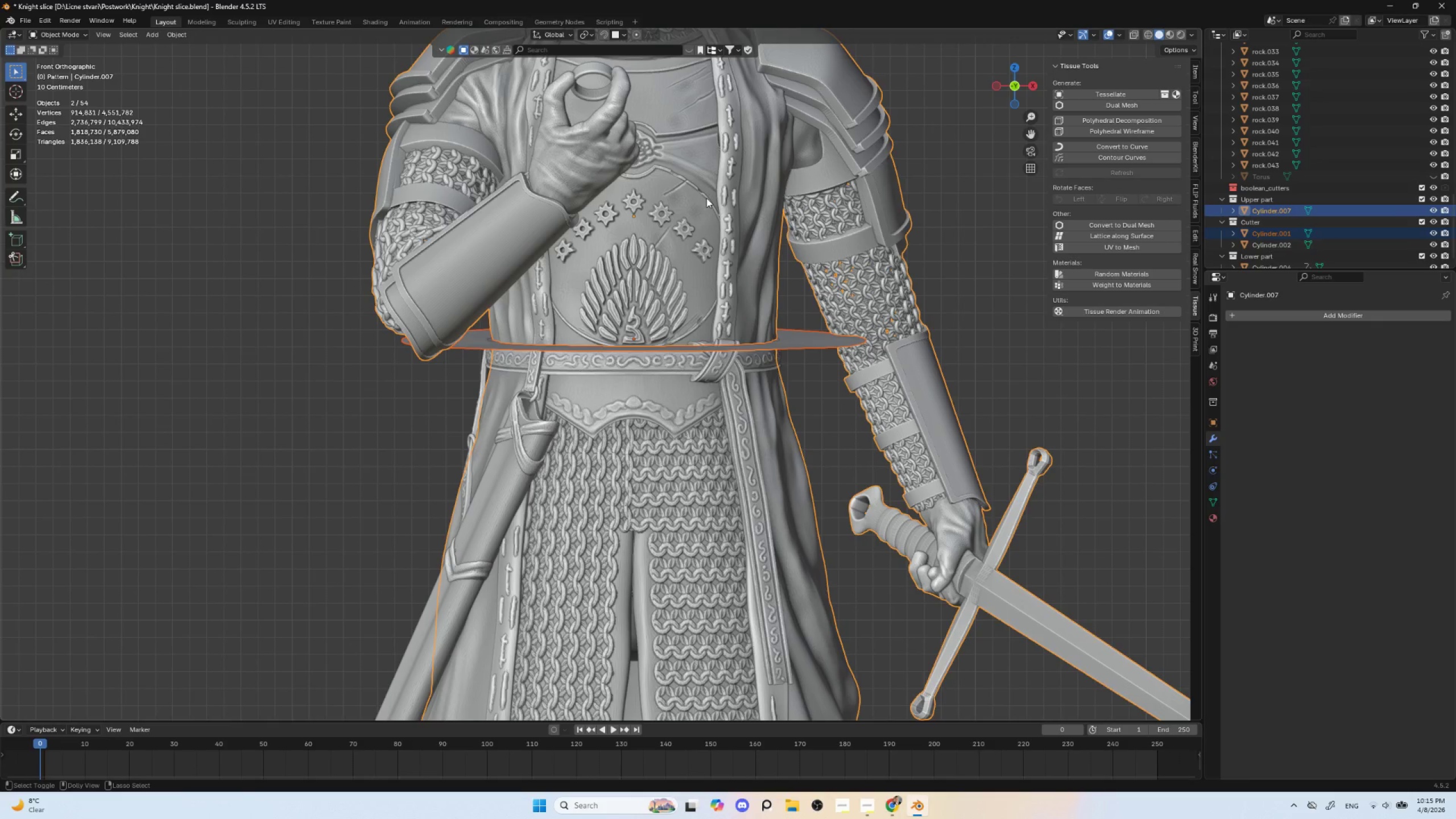 
scroll: coordinate [706, 382], scroll_direction: up, amount: 3.0
 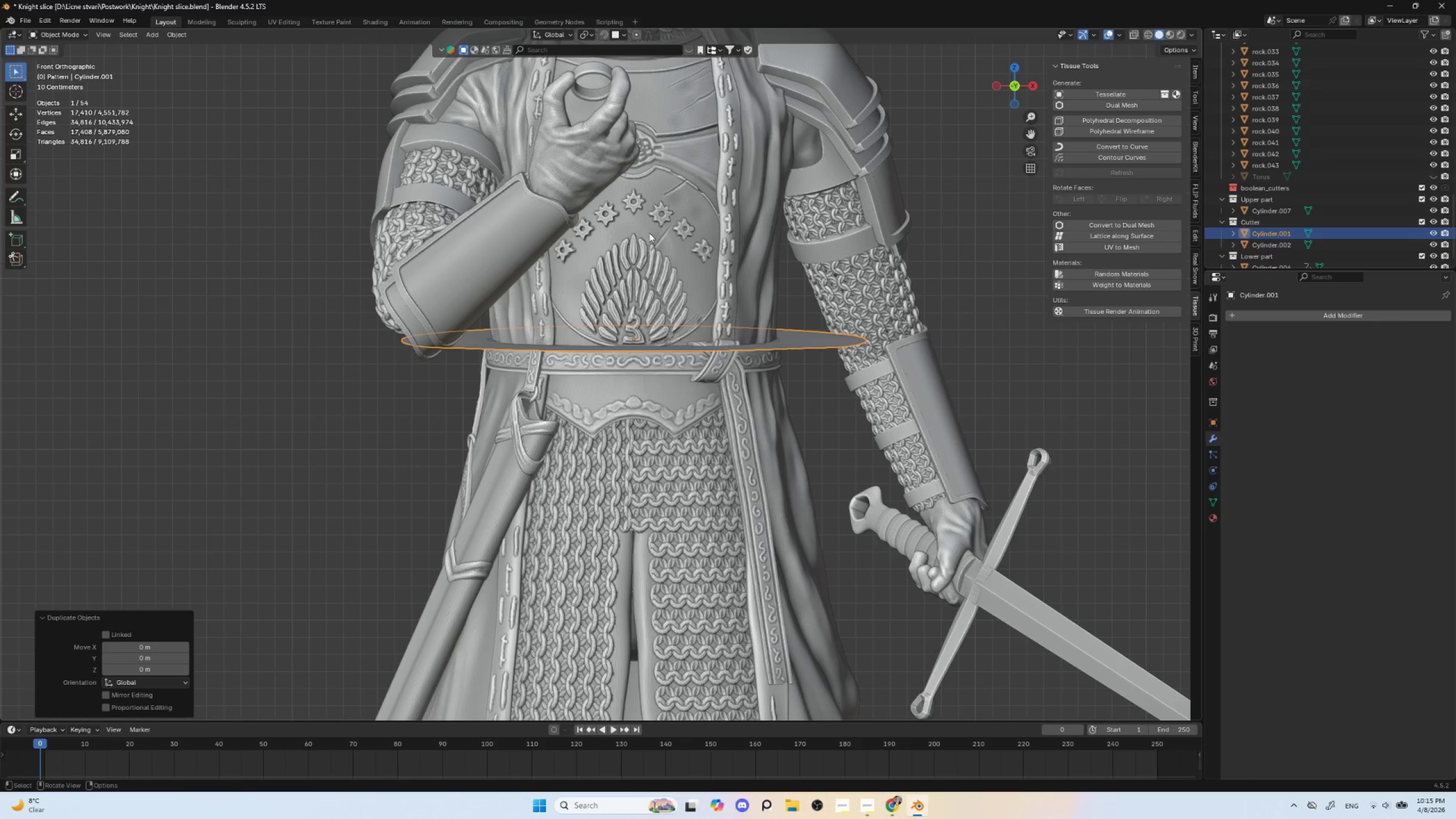 
left_click([685, 188])
 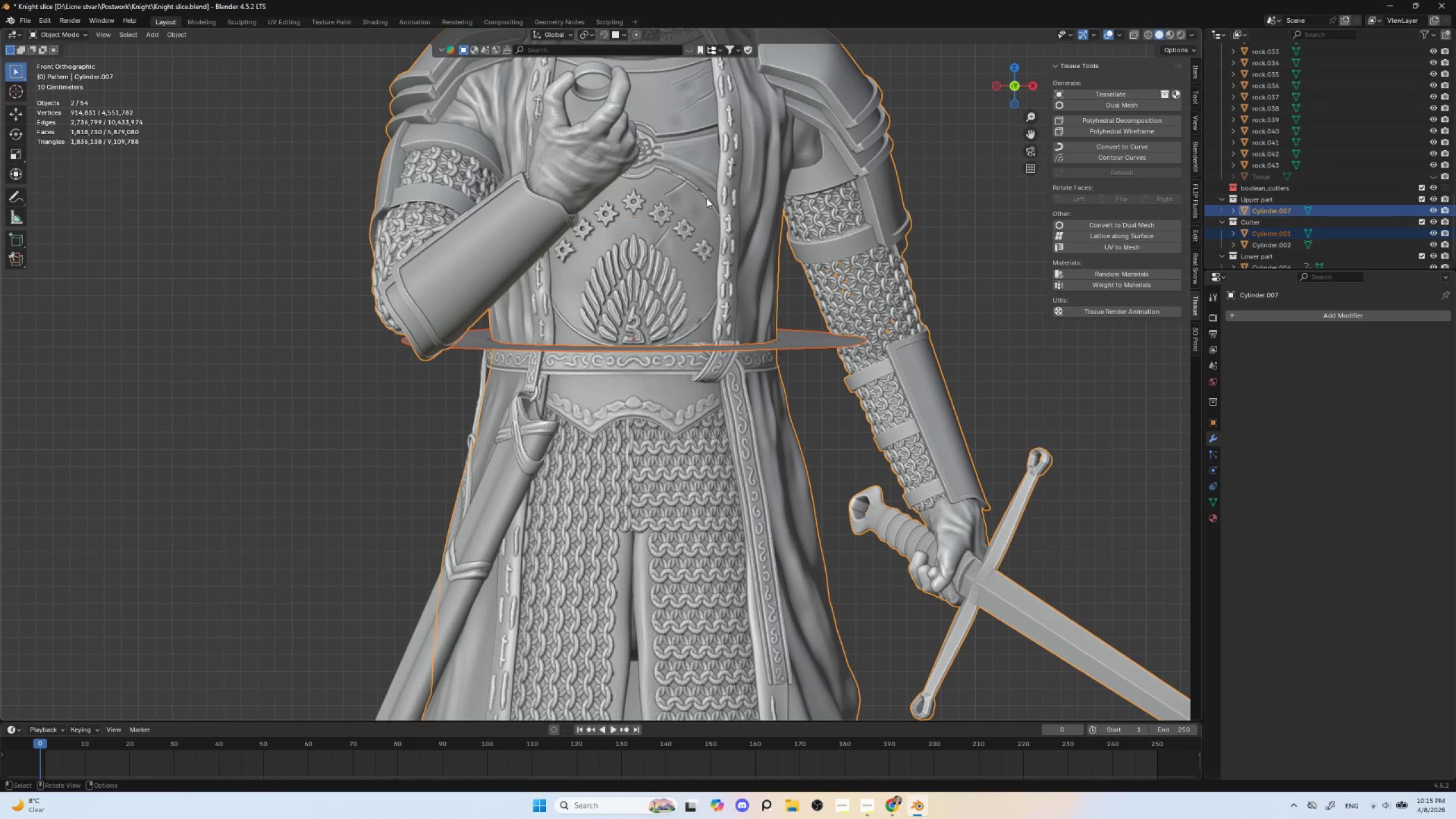 
hold_key(key=ControlLeft, duration=1.2)
 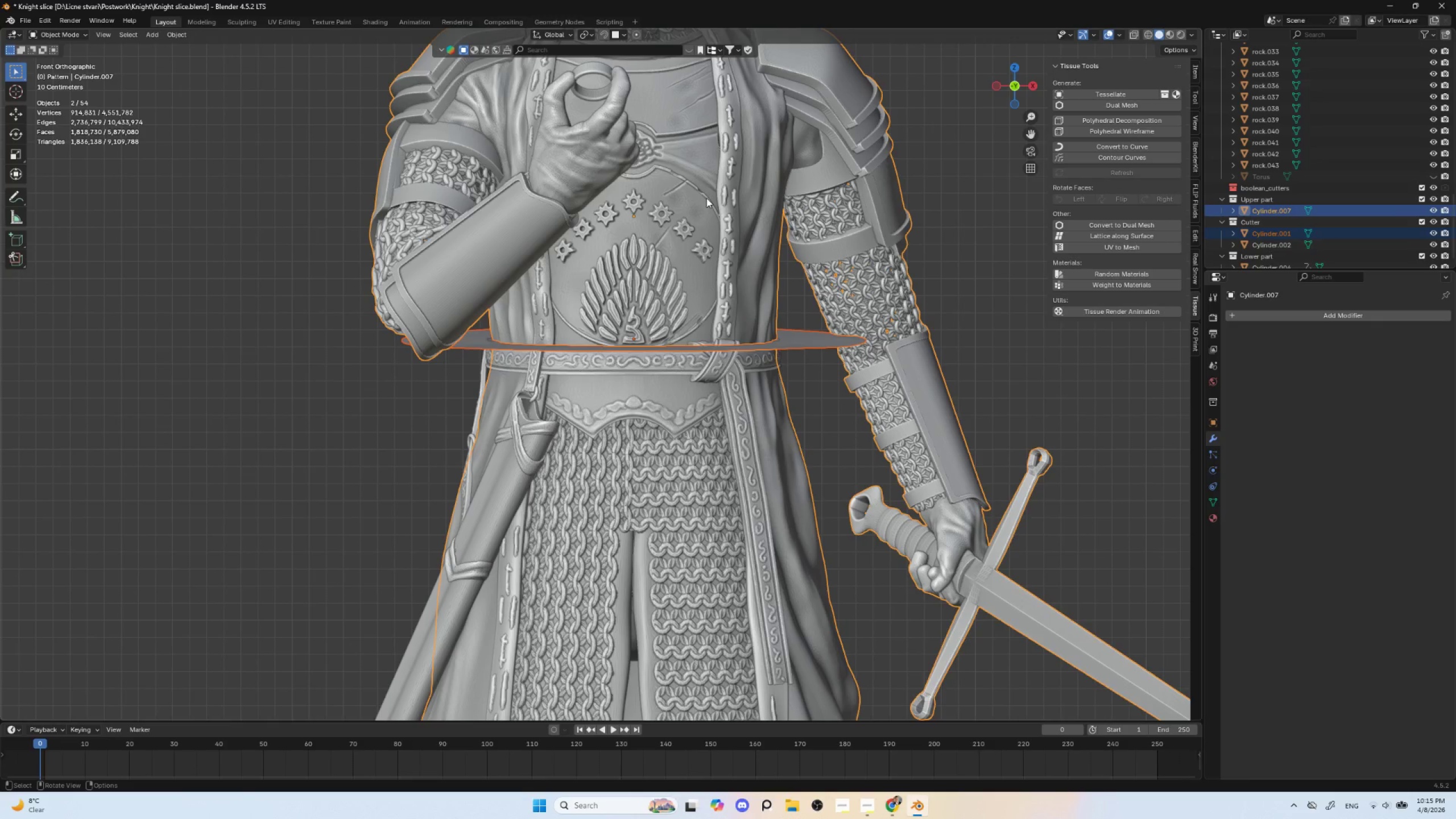 
hold_key(key=ShiftLeft, duration=0.97)
 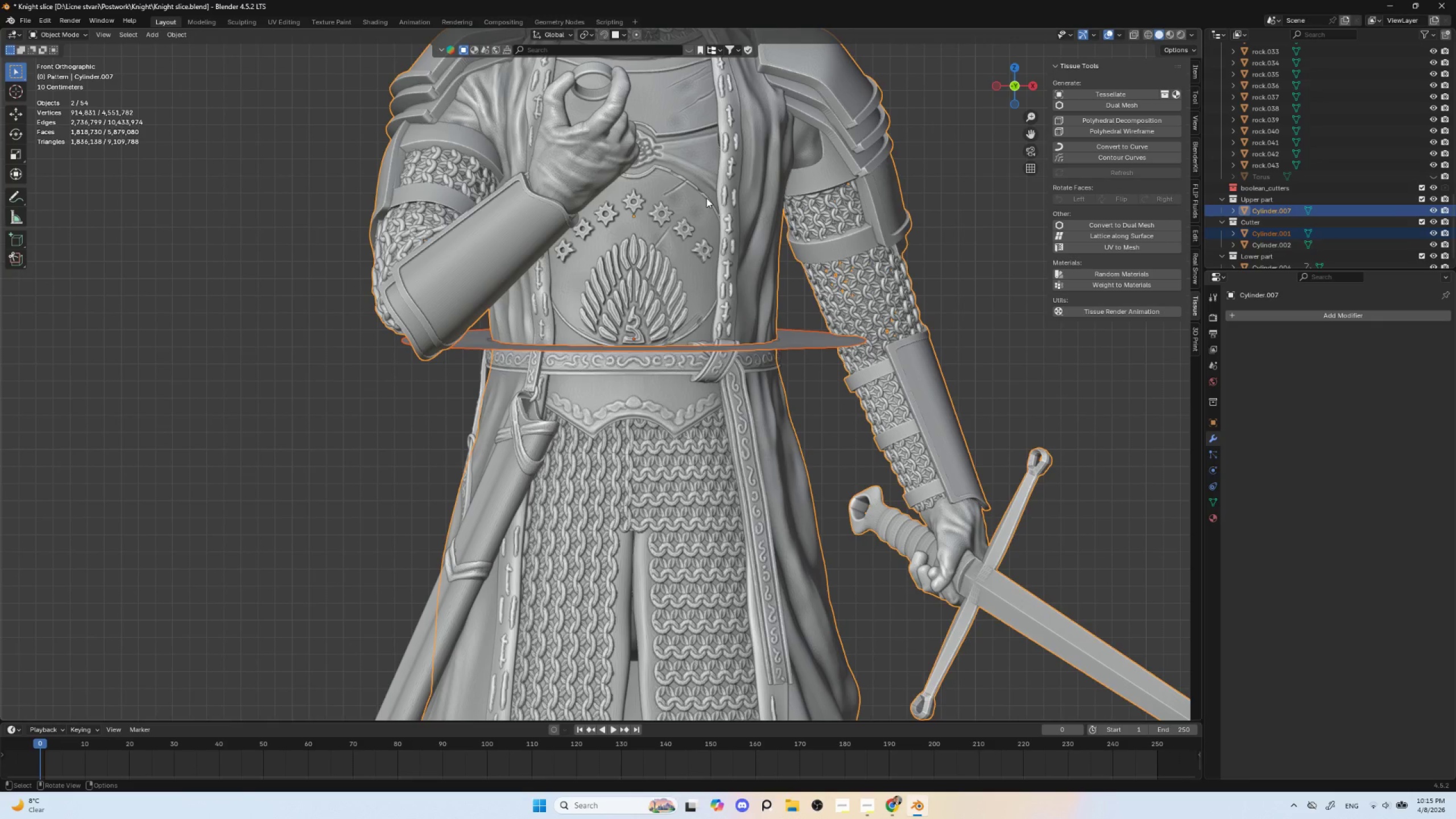 
key(NumpadDivide)
 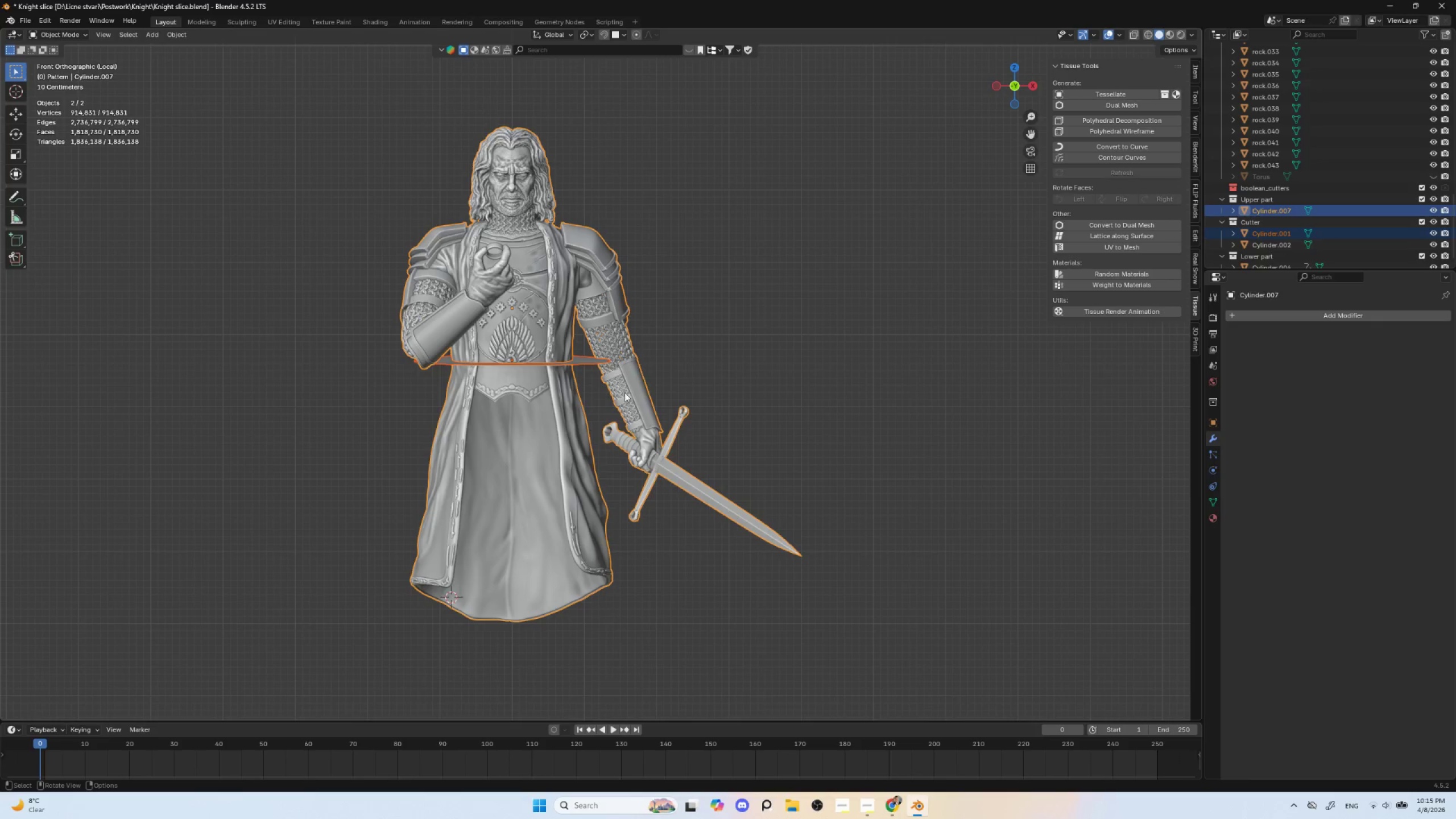 
key(Control+Shift+B)
 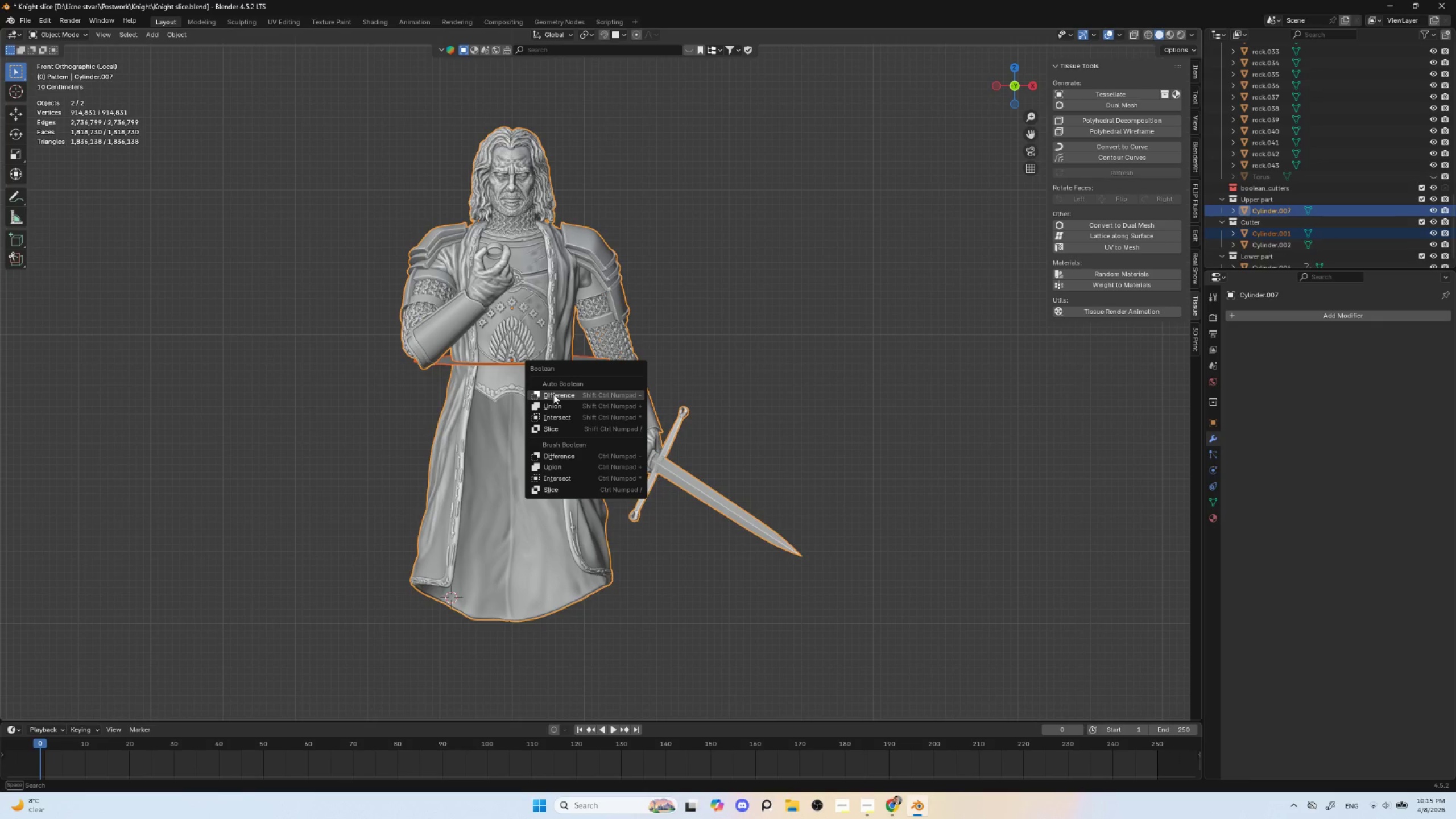 
left_click([553, 394])
 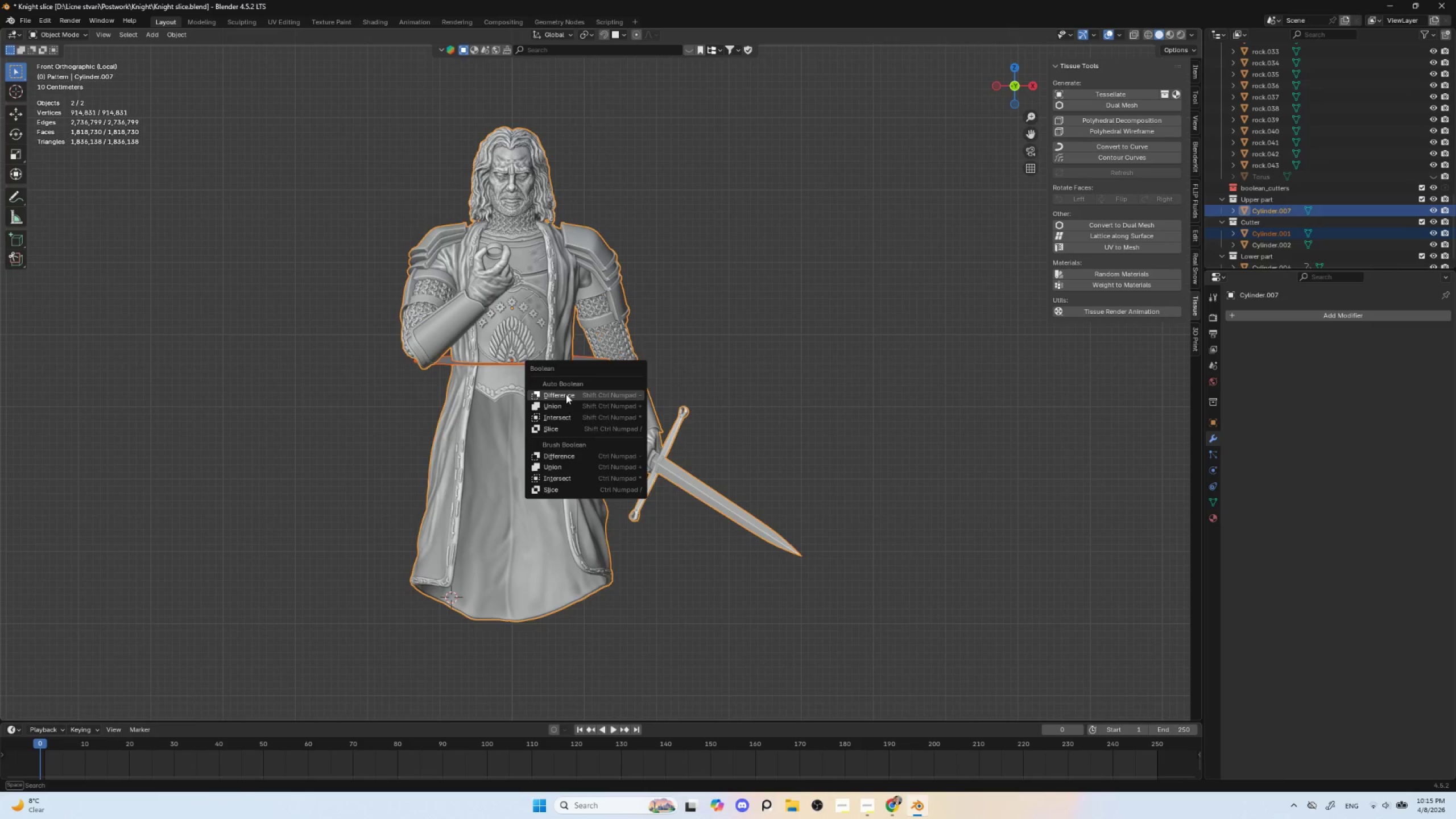 
hold_key(key=ShiftLeft, duration=0.53)
 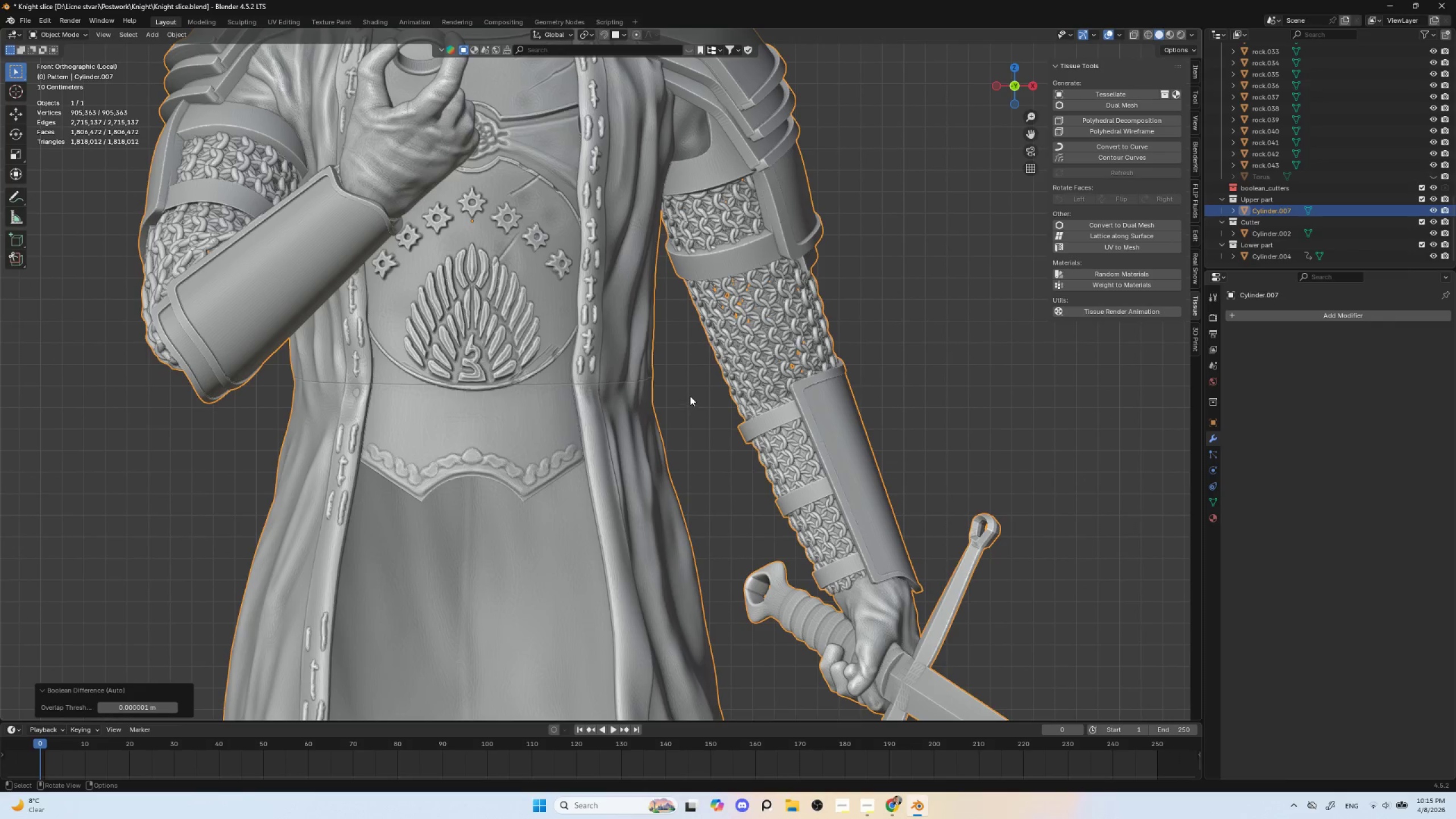 
scroll: coordinate [561, 392], scroll_direction: up, amount: 6.0
 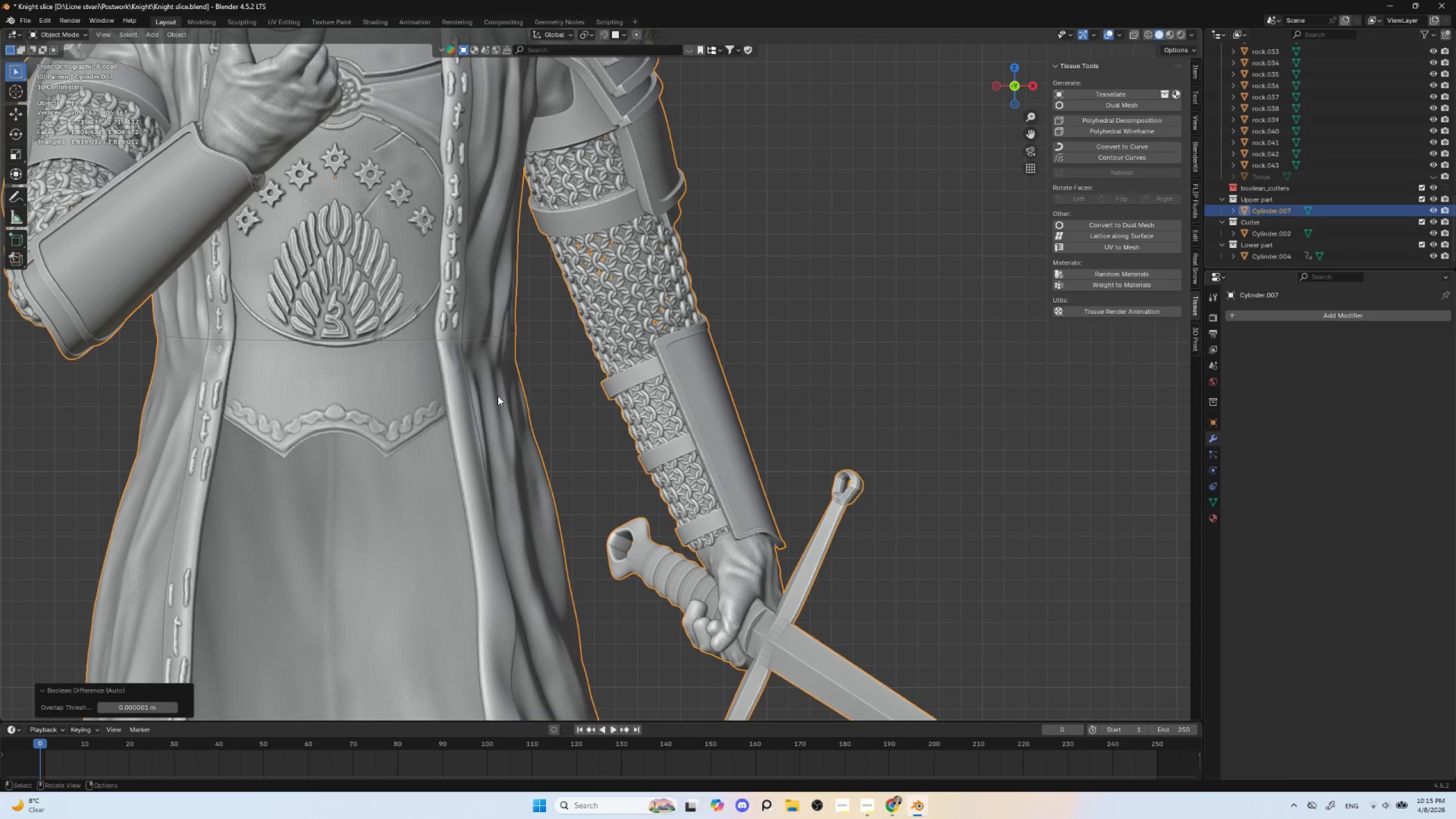 
left_click([690, 396])
 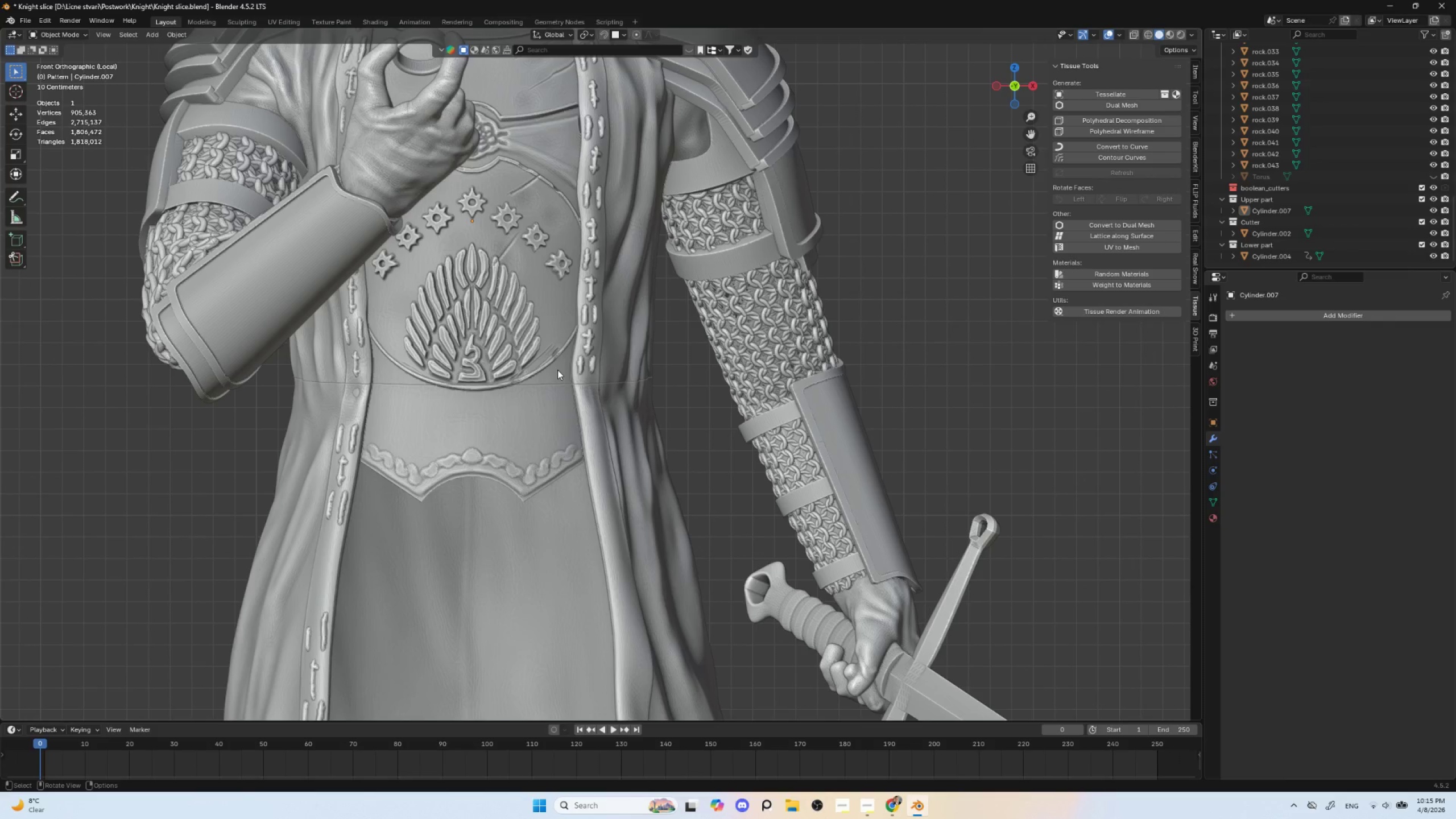 
key(Tab)
 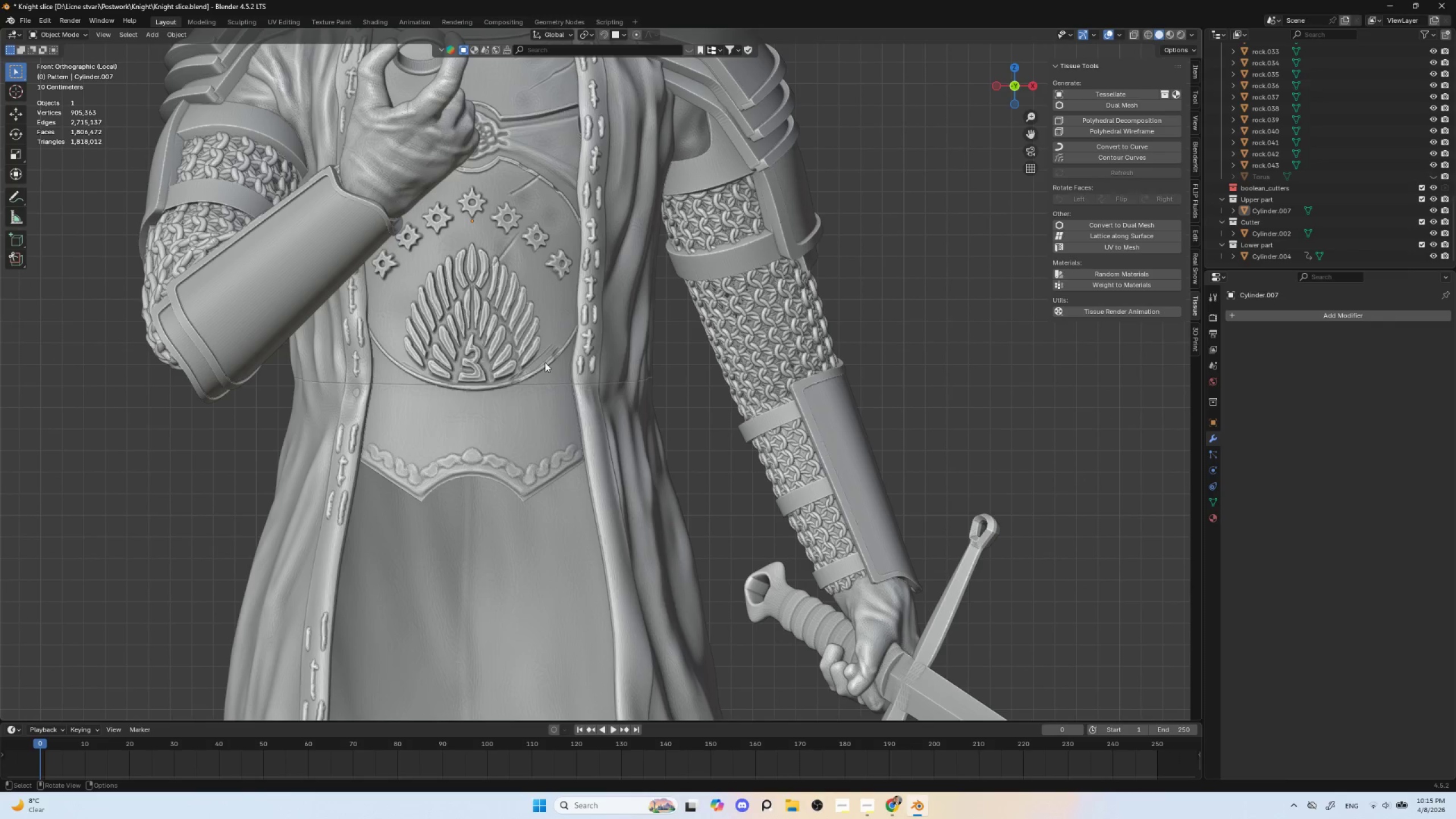 
left_click([545, 362])
 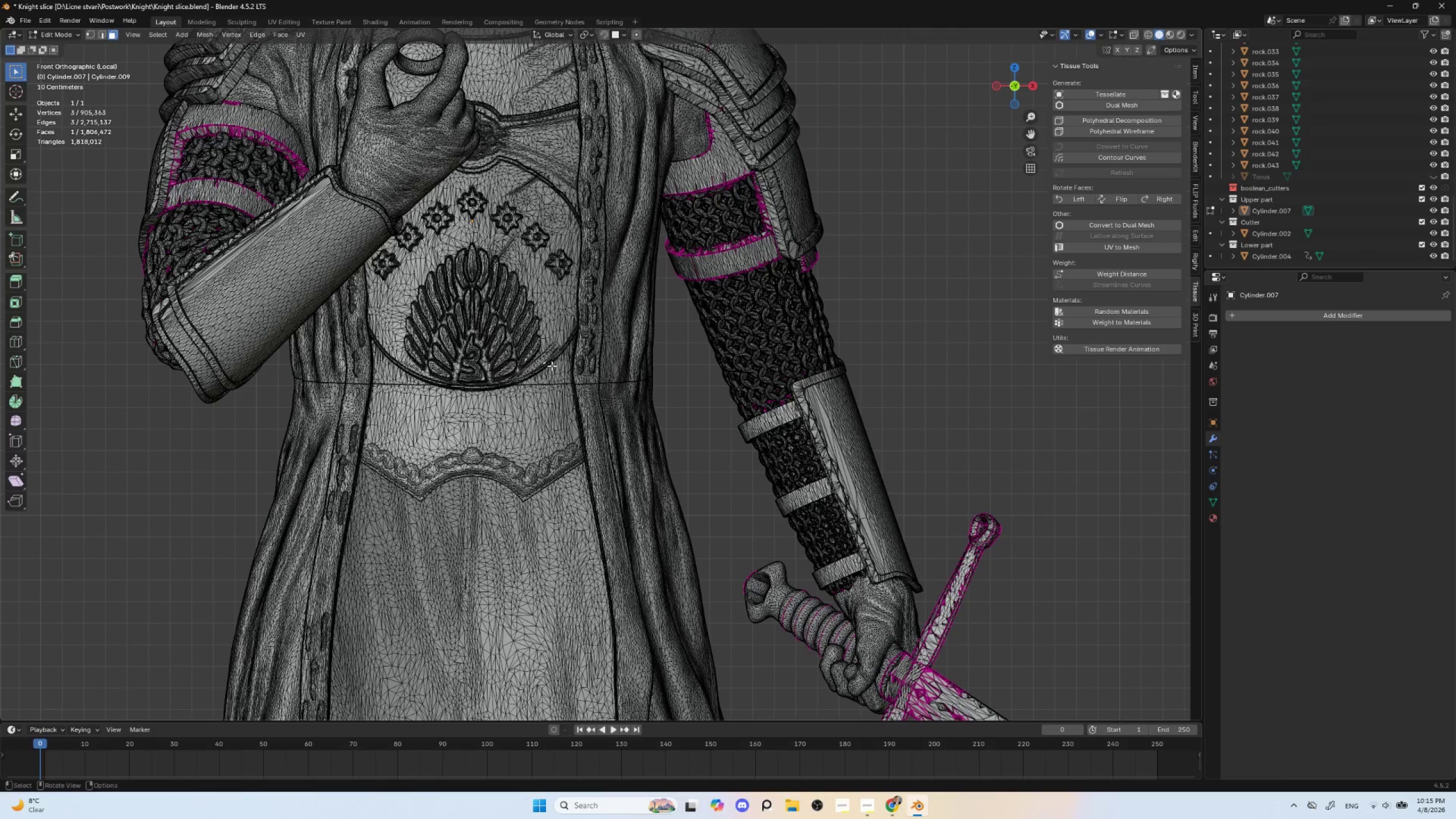 
key(L)
 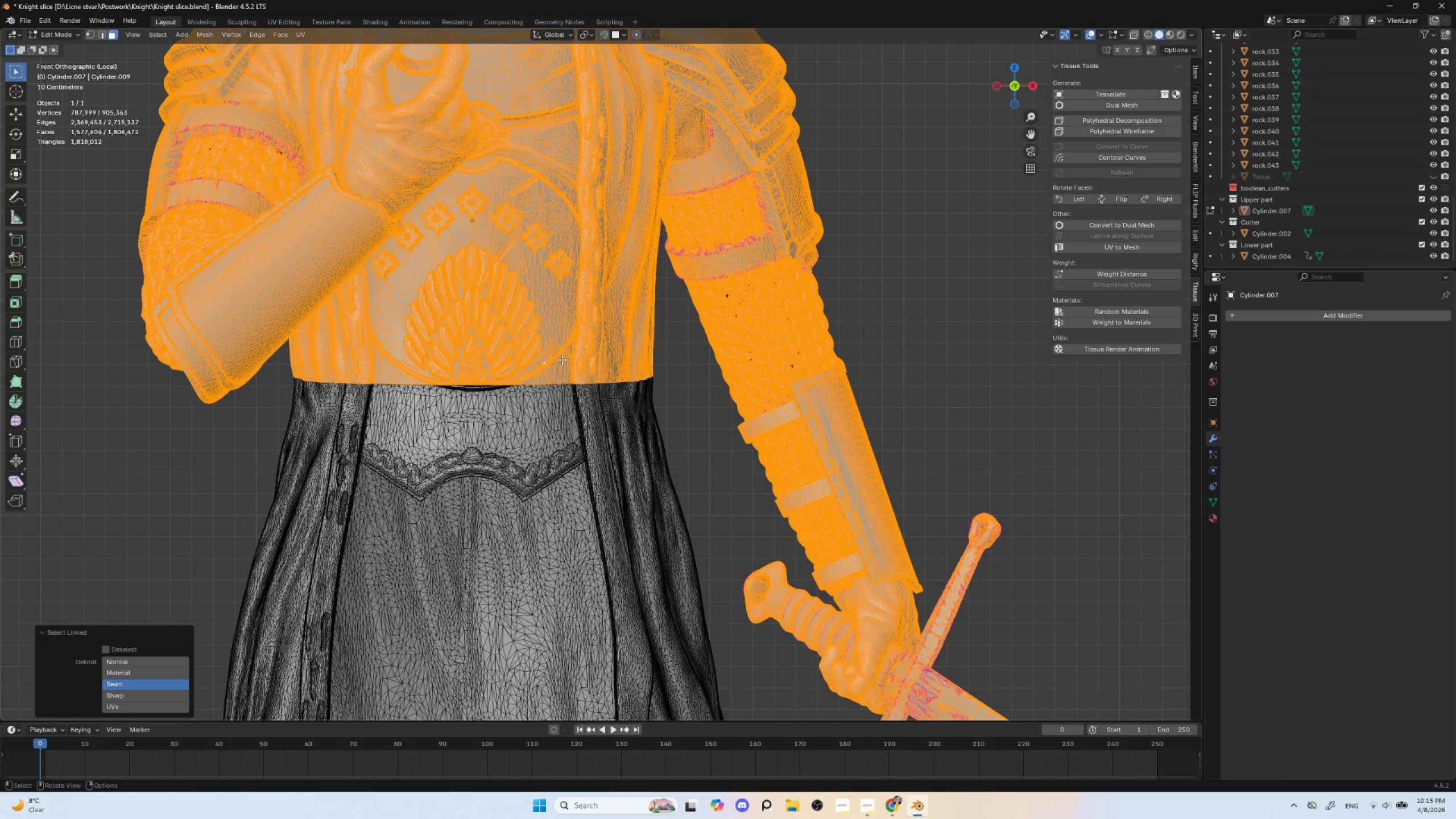 
key(P)
 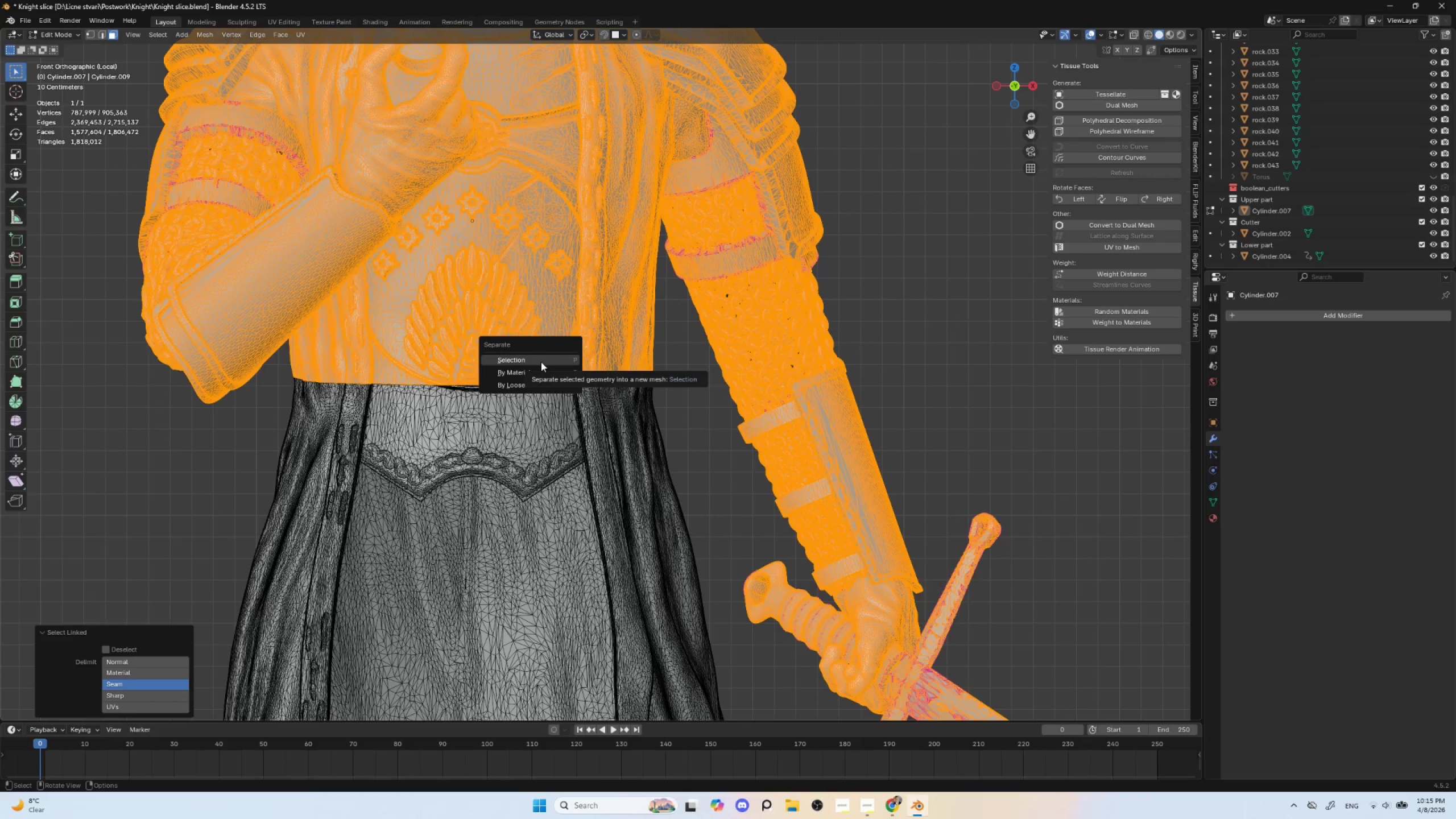 
left_click([541, 362])
 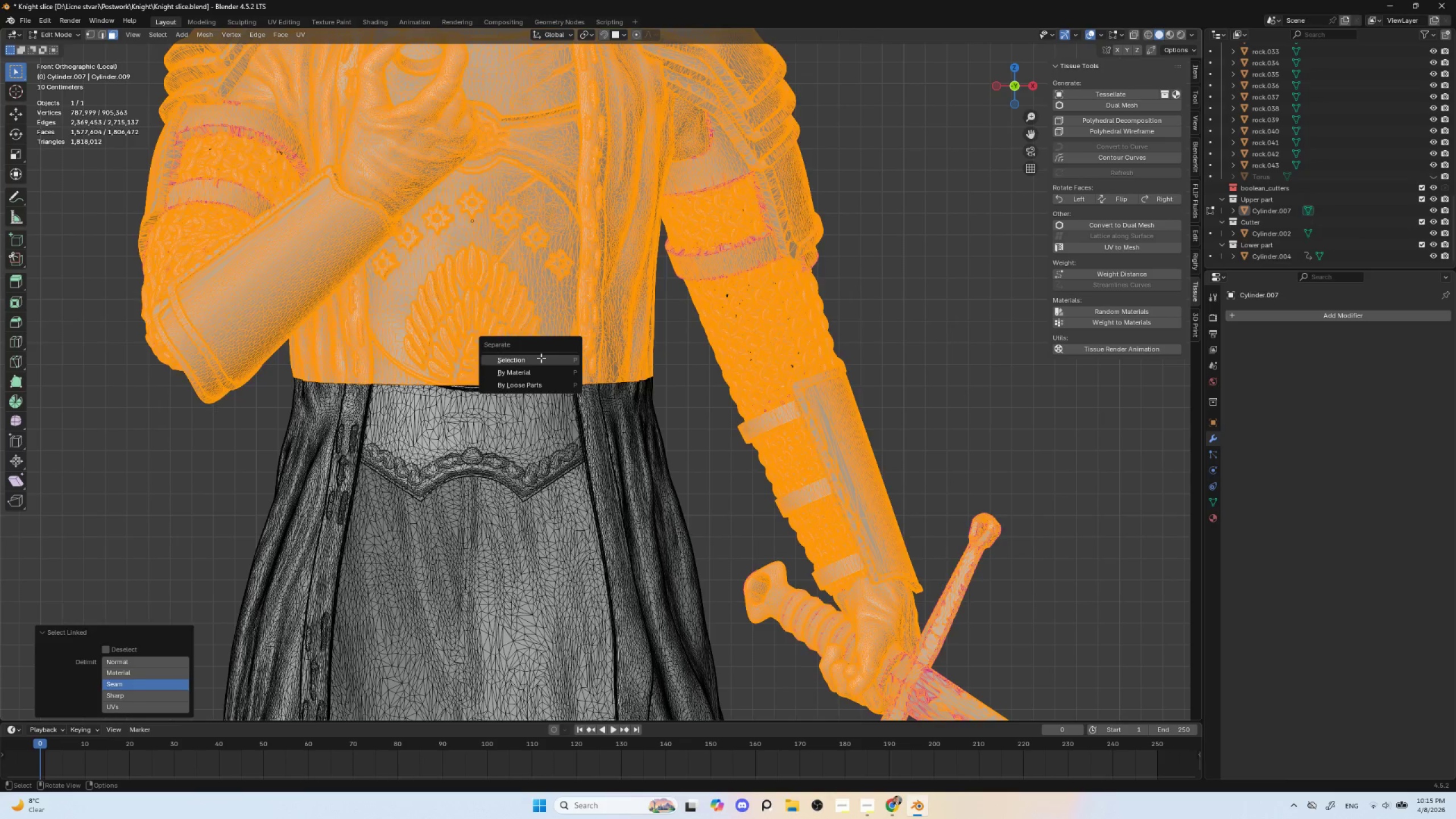 
key(Tab)
 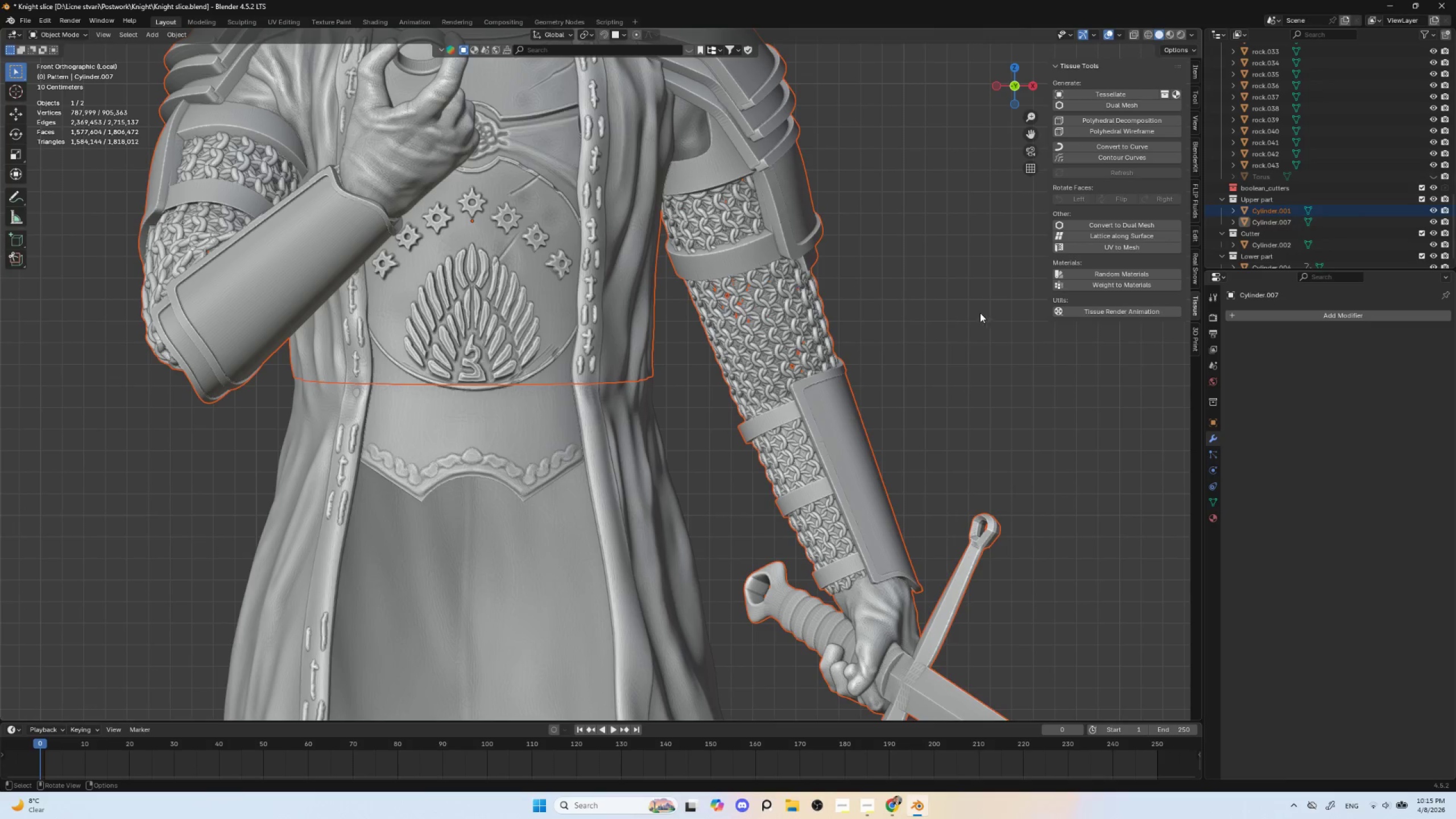 
left_click([945, 317])
 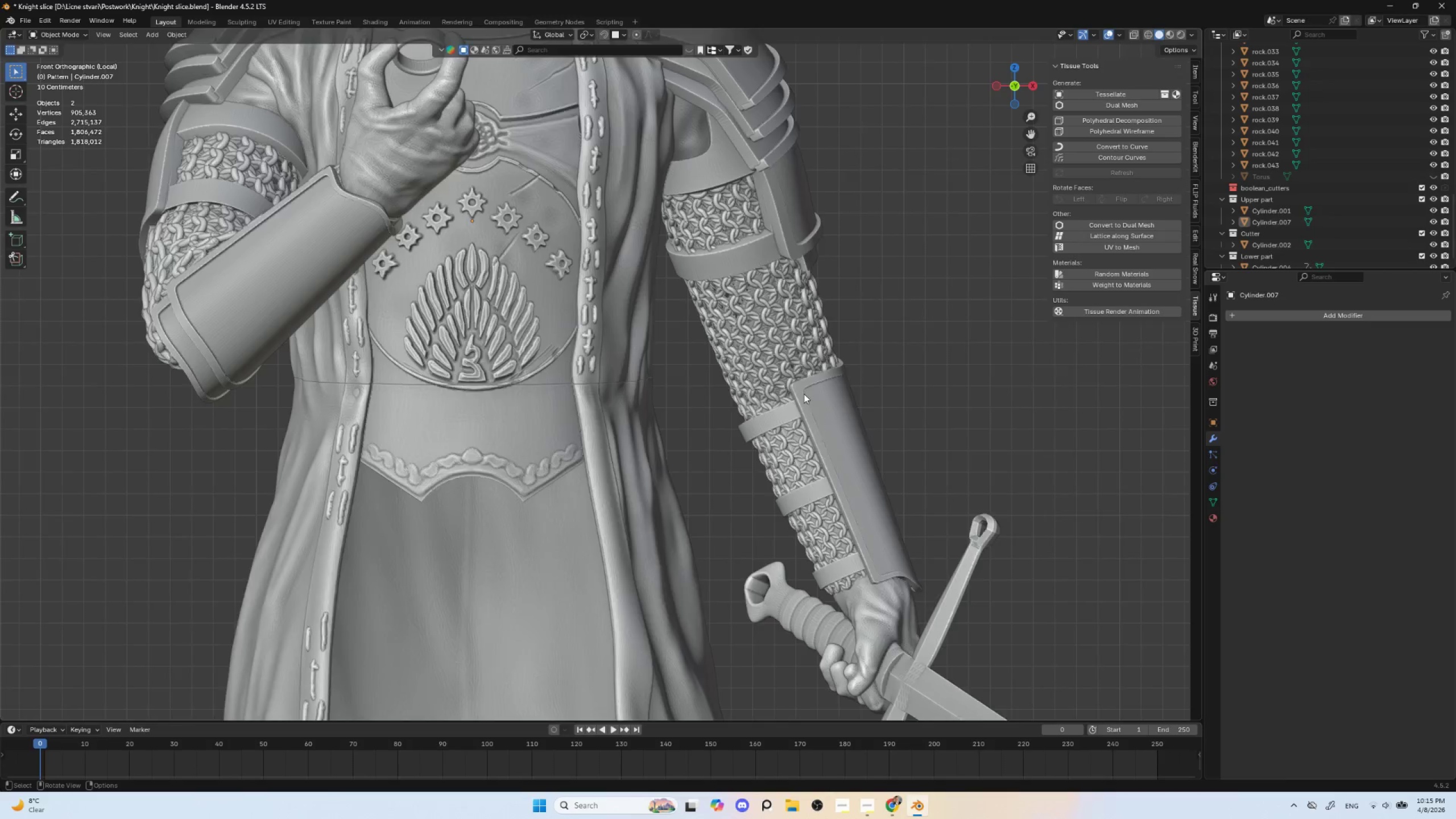 
scroll: coordinate [776, 411], scroll_direction: down, amount: 5.0
 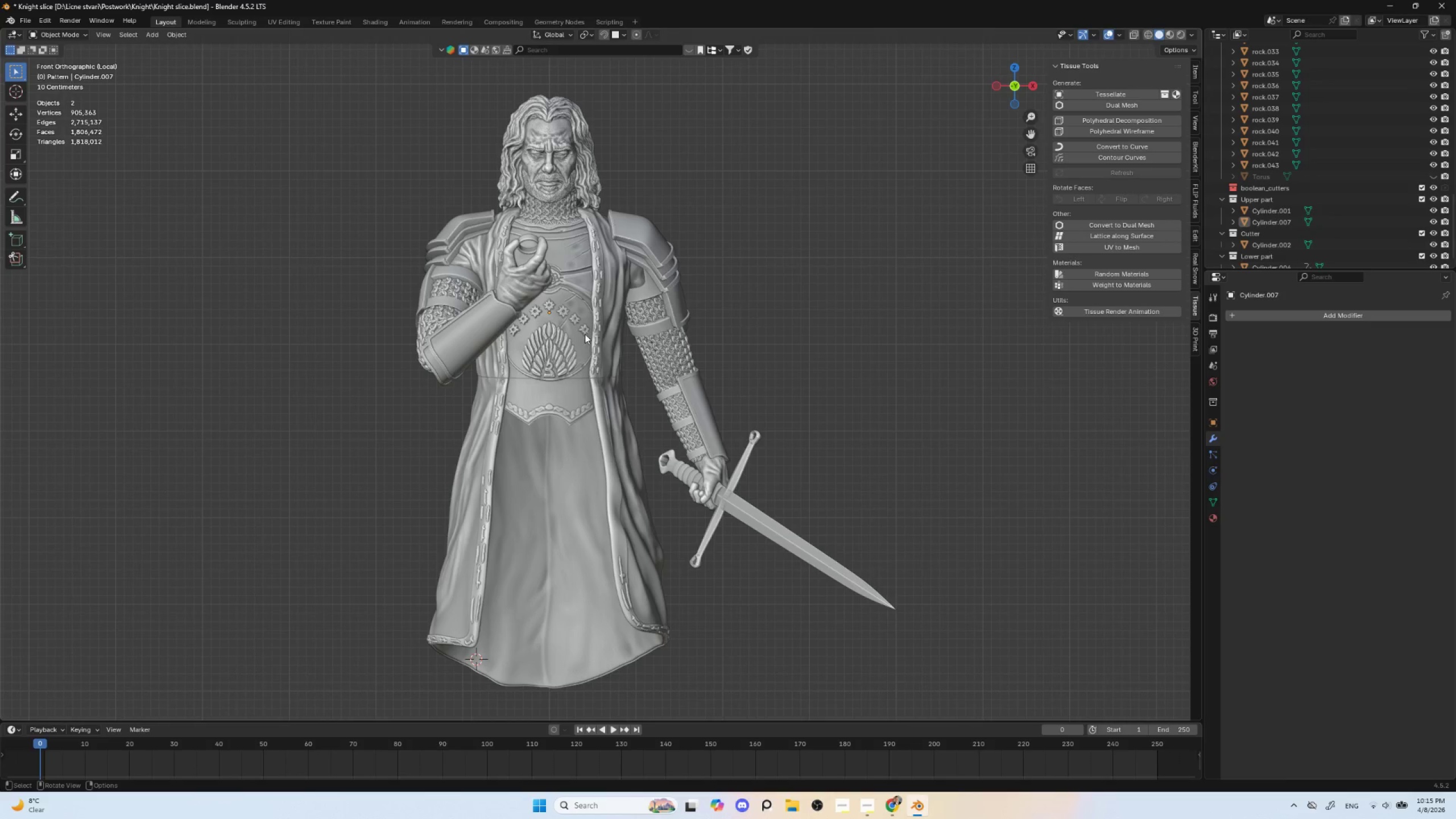 
left_click([584, 333])
 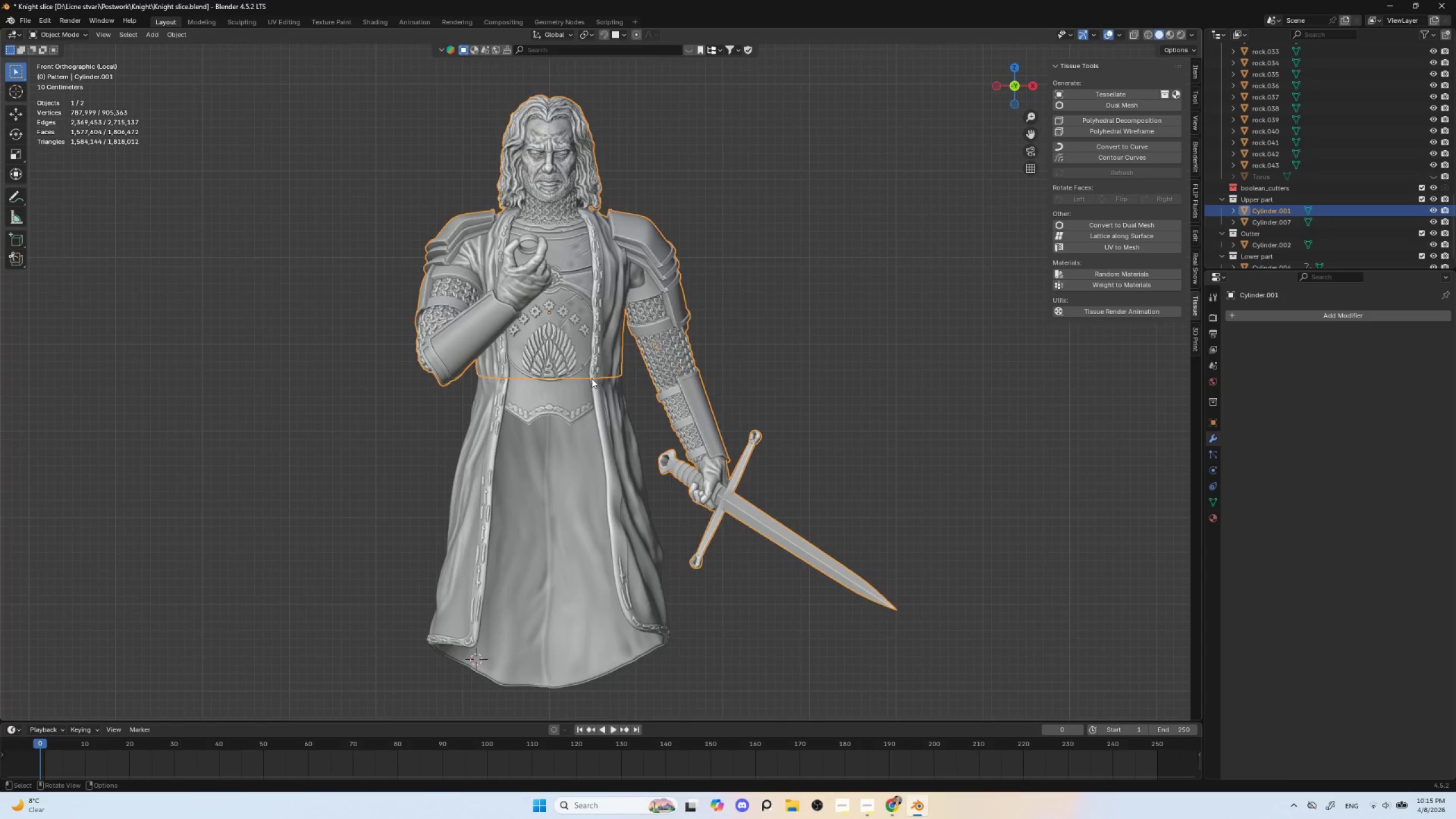 
scroll: coordinate [592, 378], scroll_direction: up, amount: 2.0
 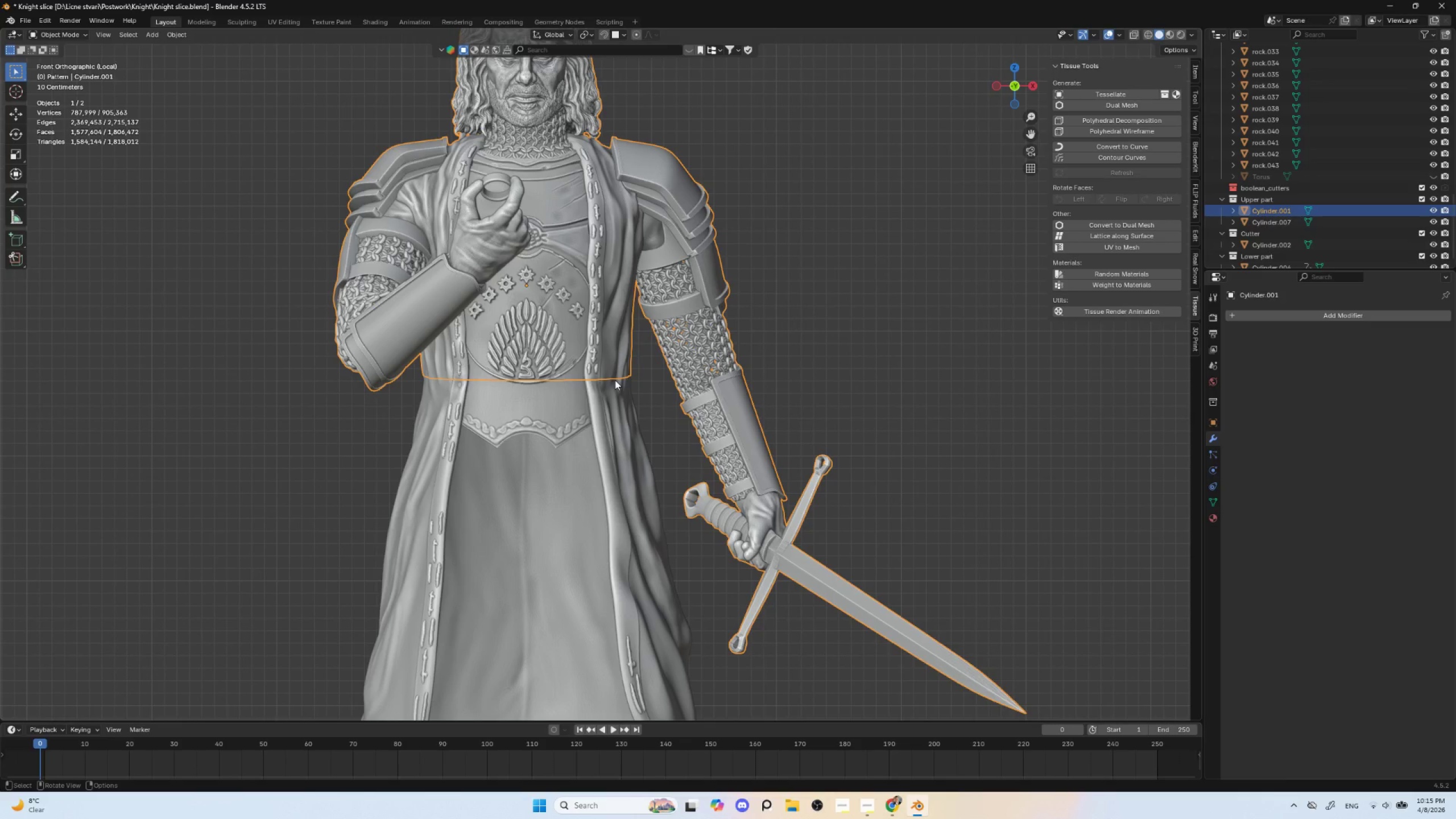 
key(G)
 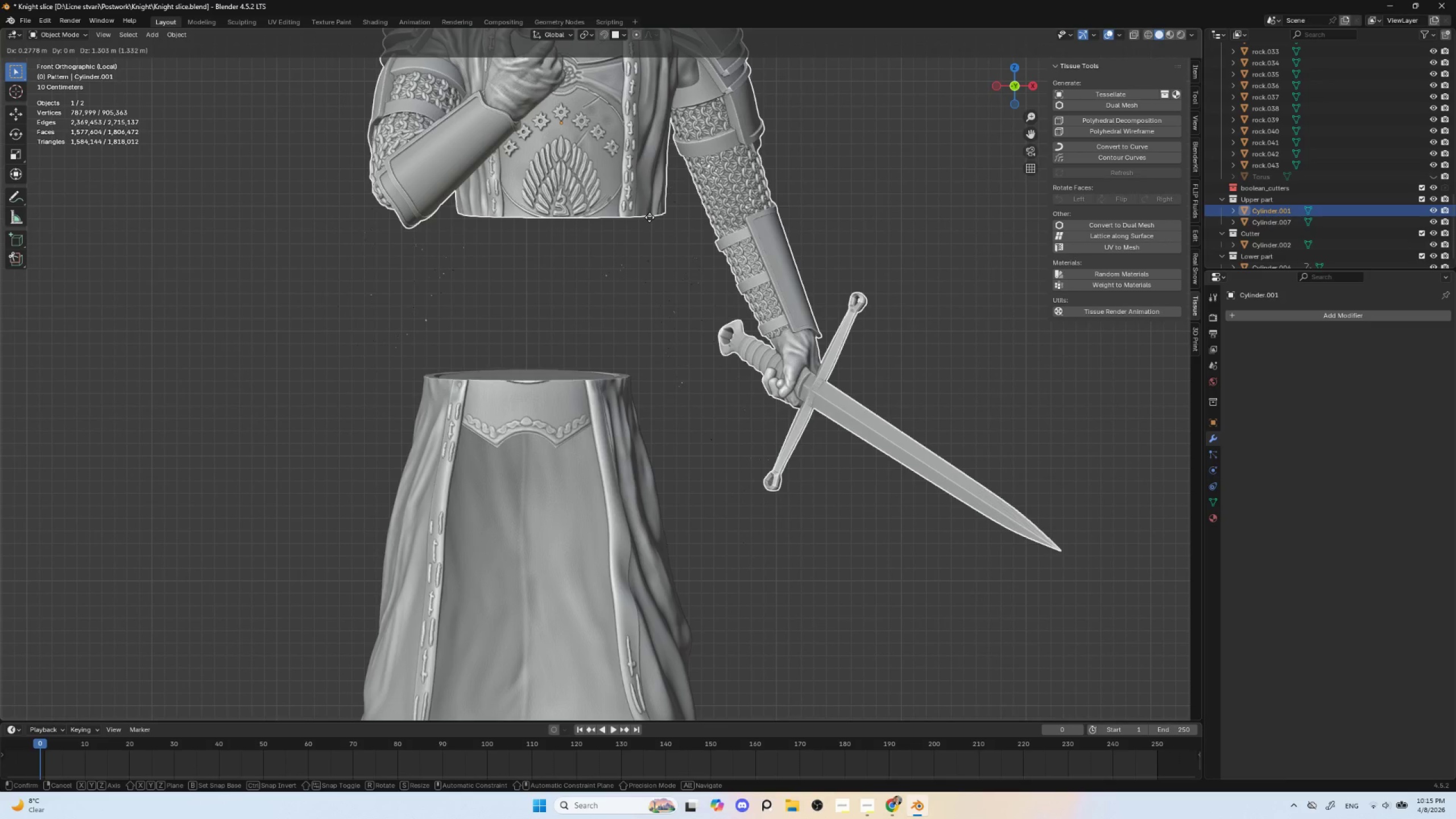 
key(Escape)
 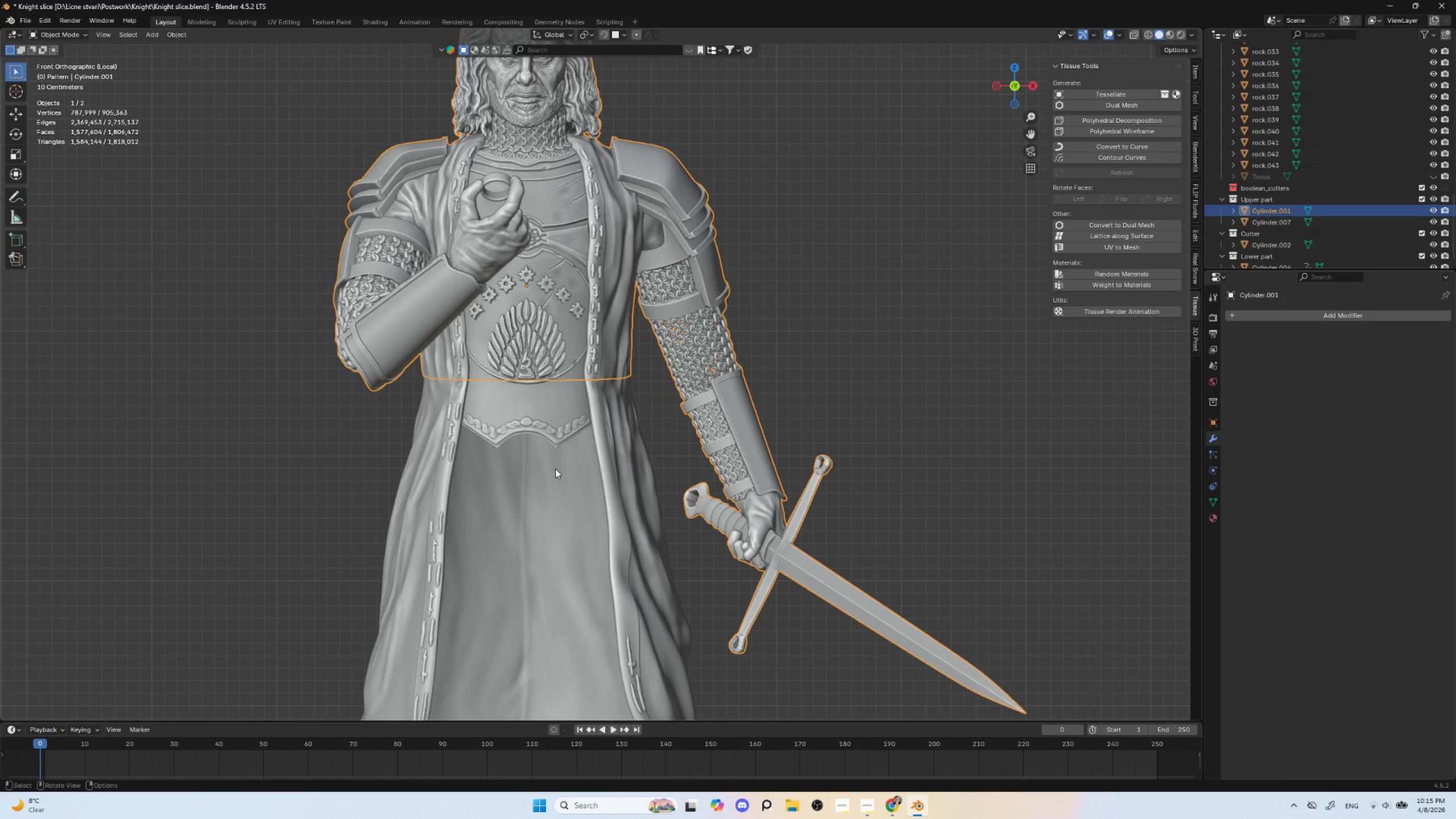 
scroll: coordinate [556, 462], scroll_direction: down, amount: 5.0
 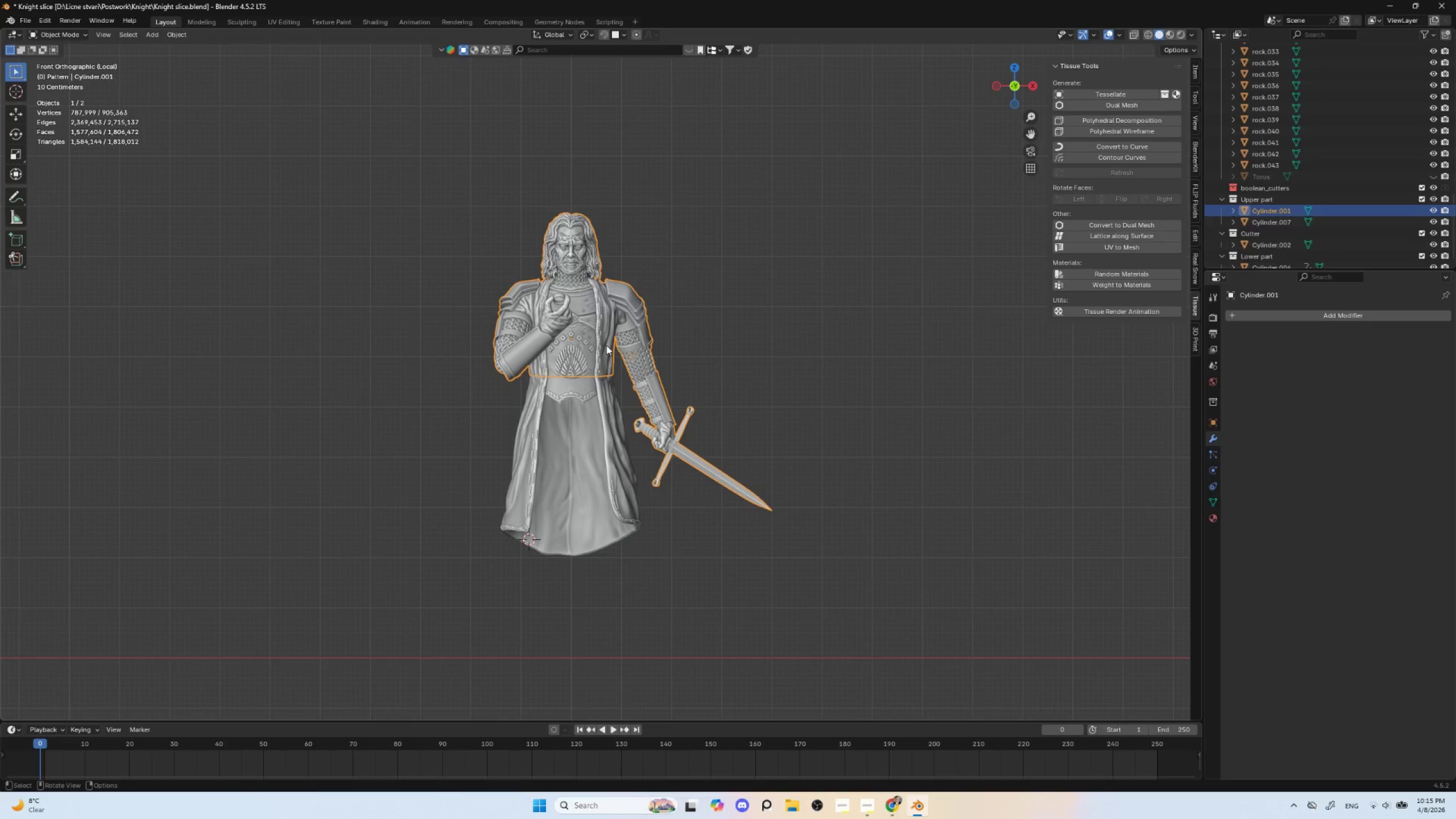 
key(M)
 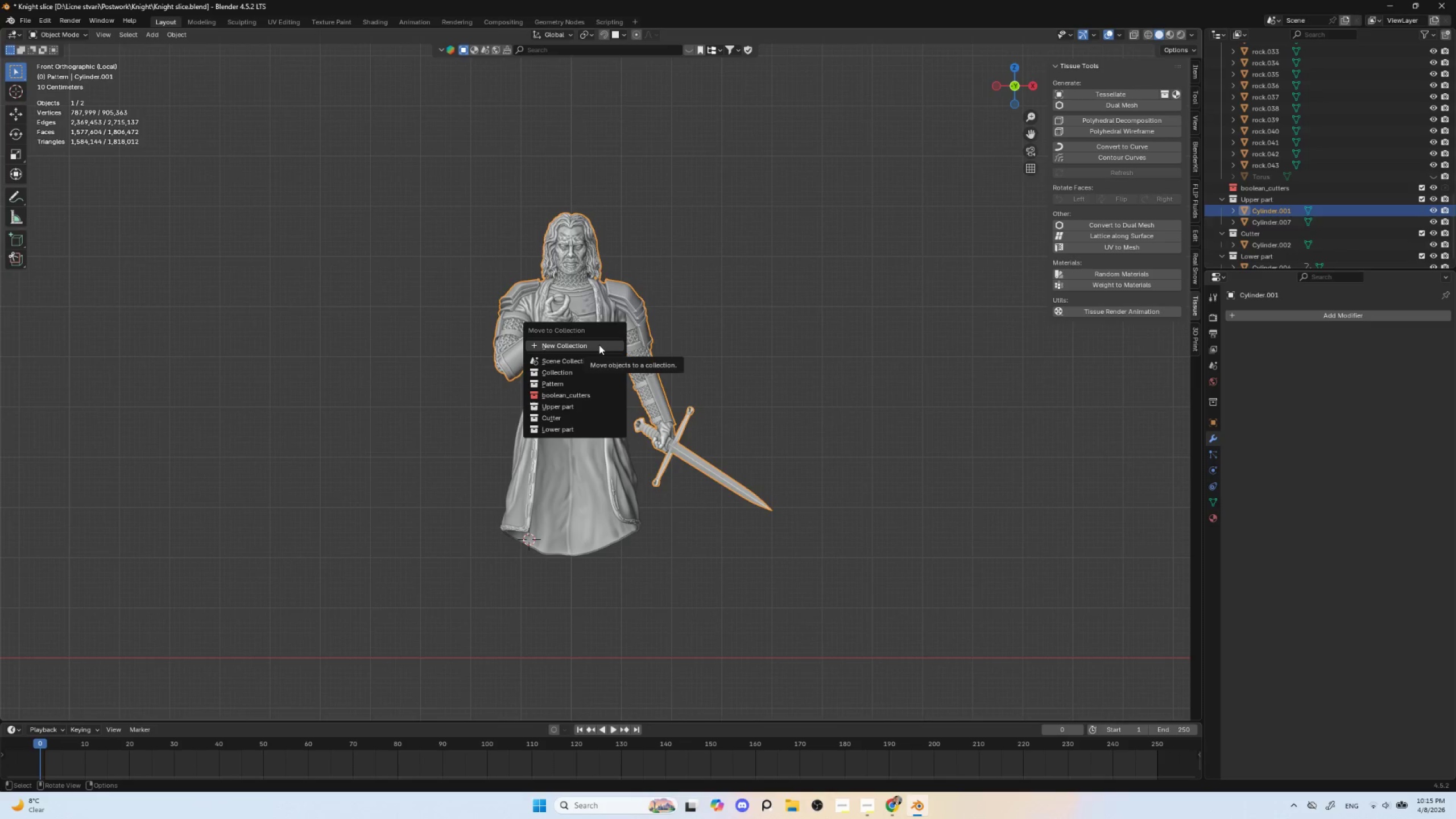 
left_click([599, 345])
 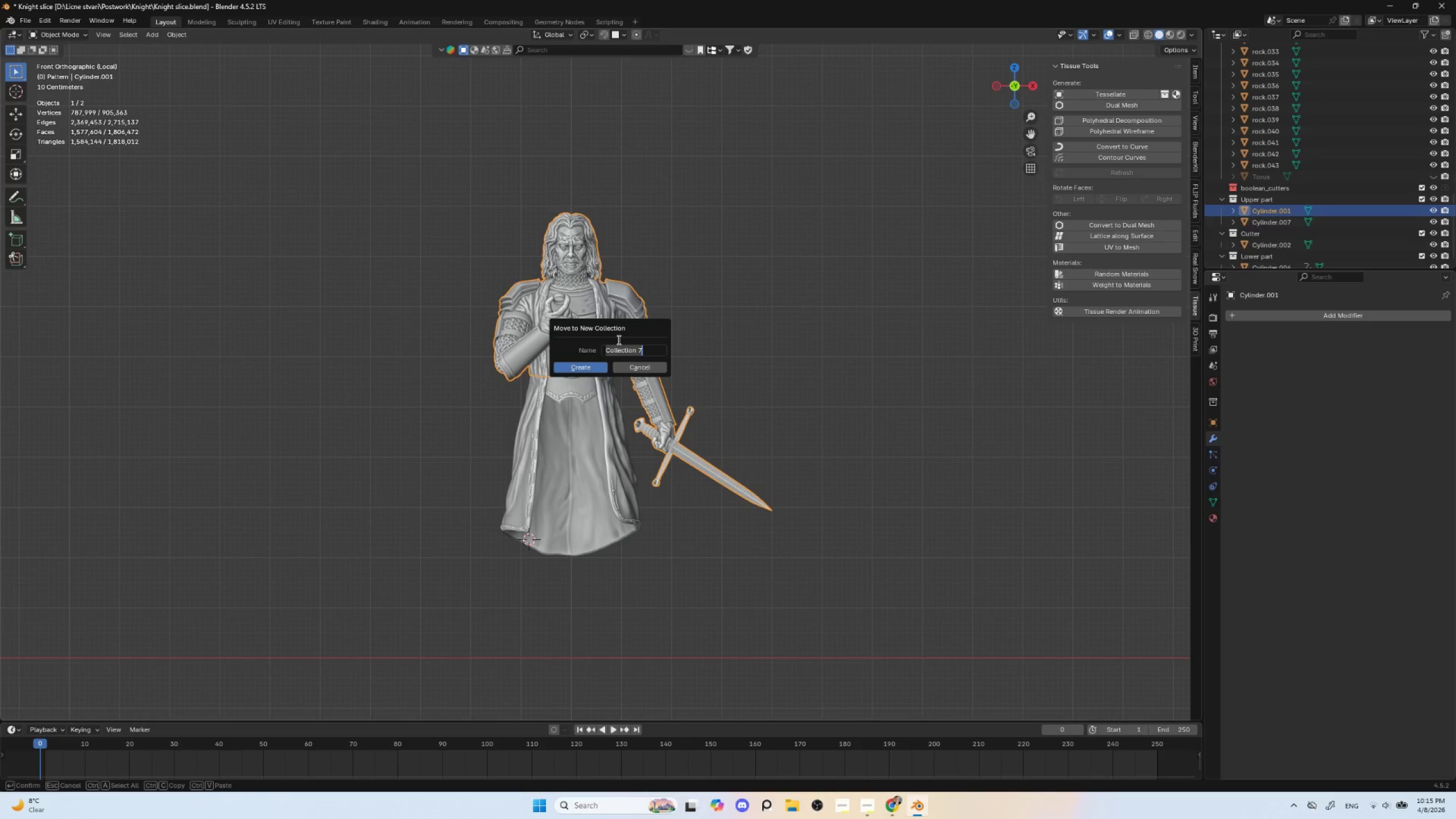 
type(torso)
 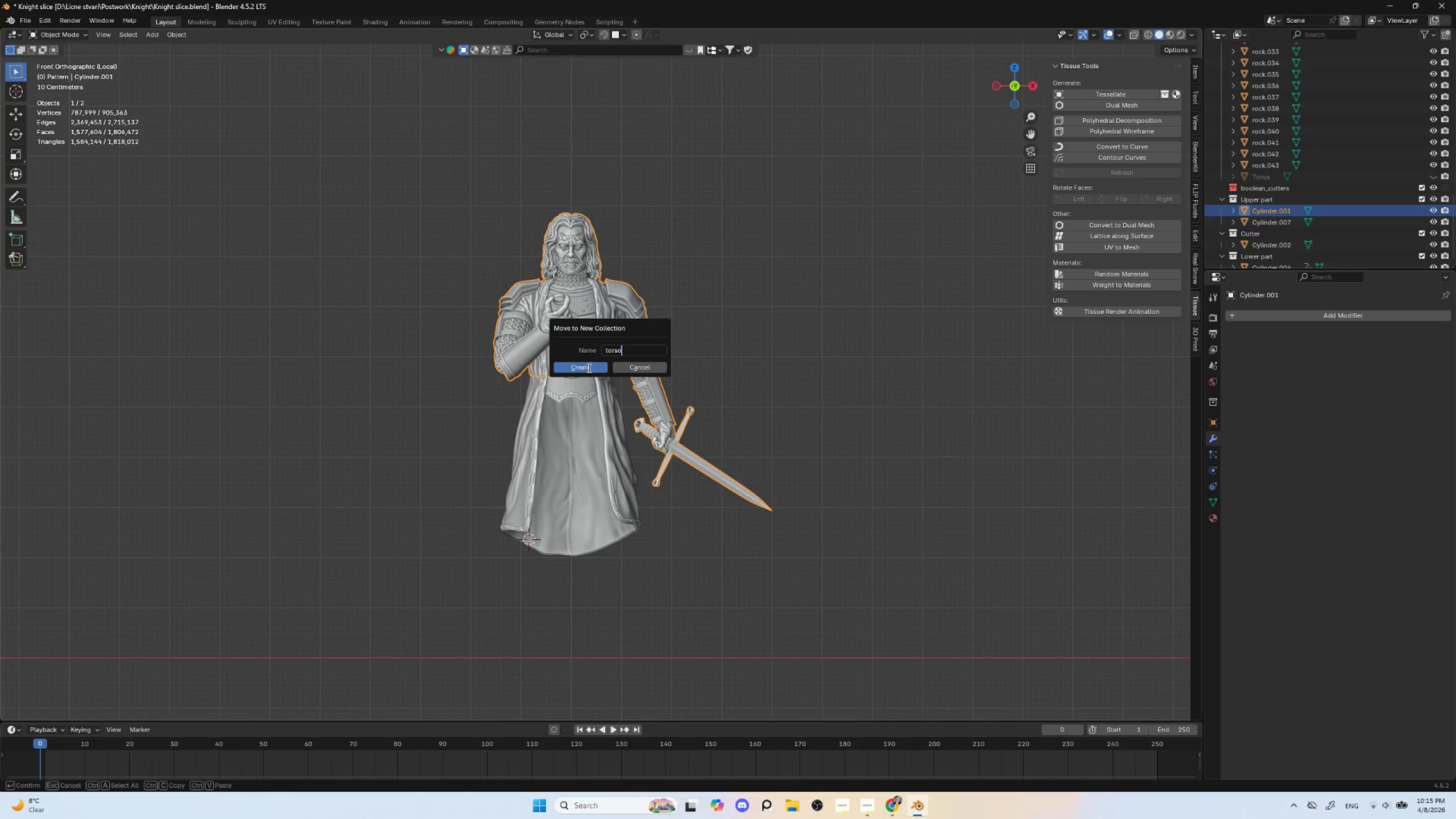 
left_click([588, 367])
 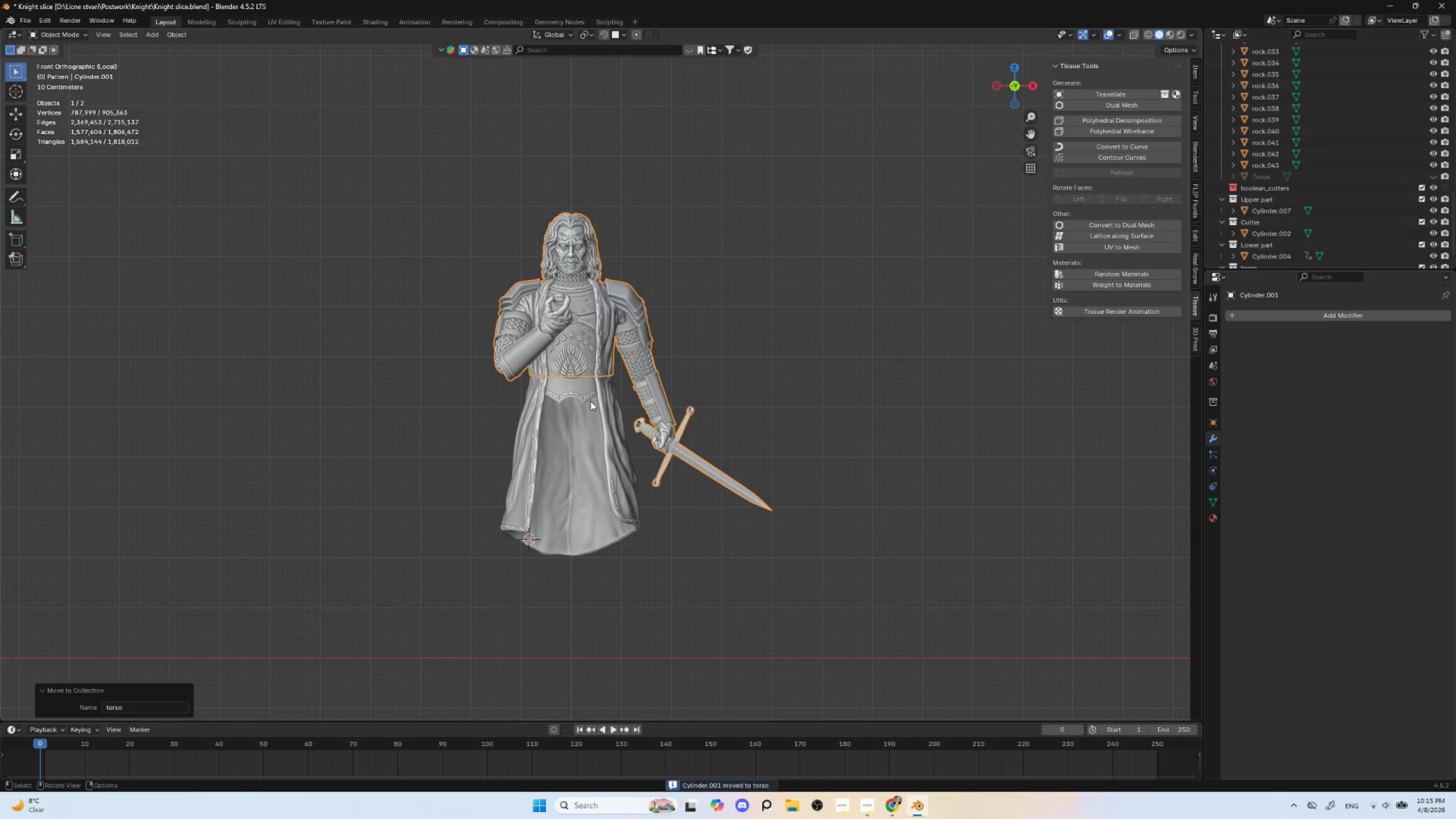 
left_click([587, 399])
 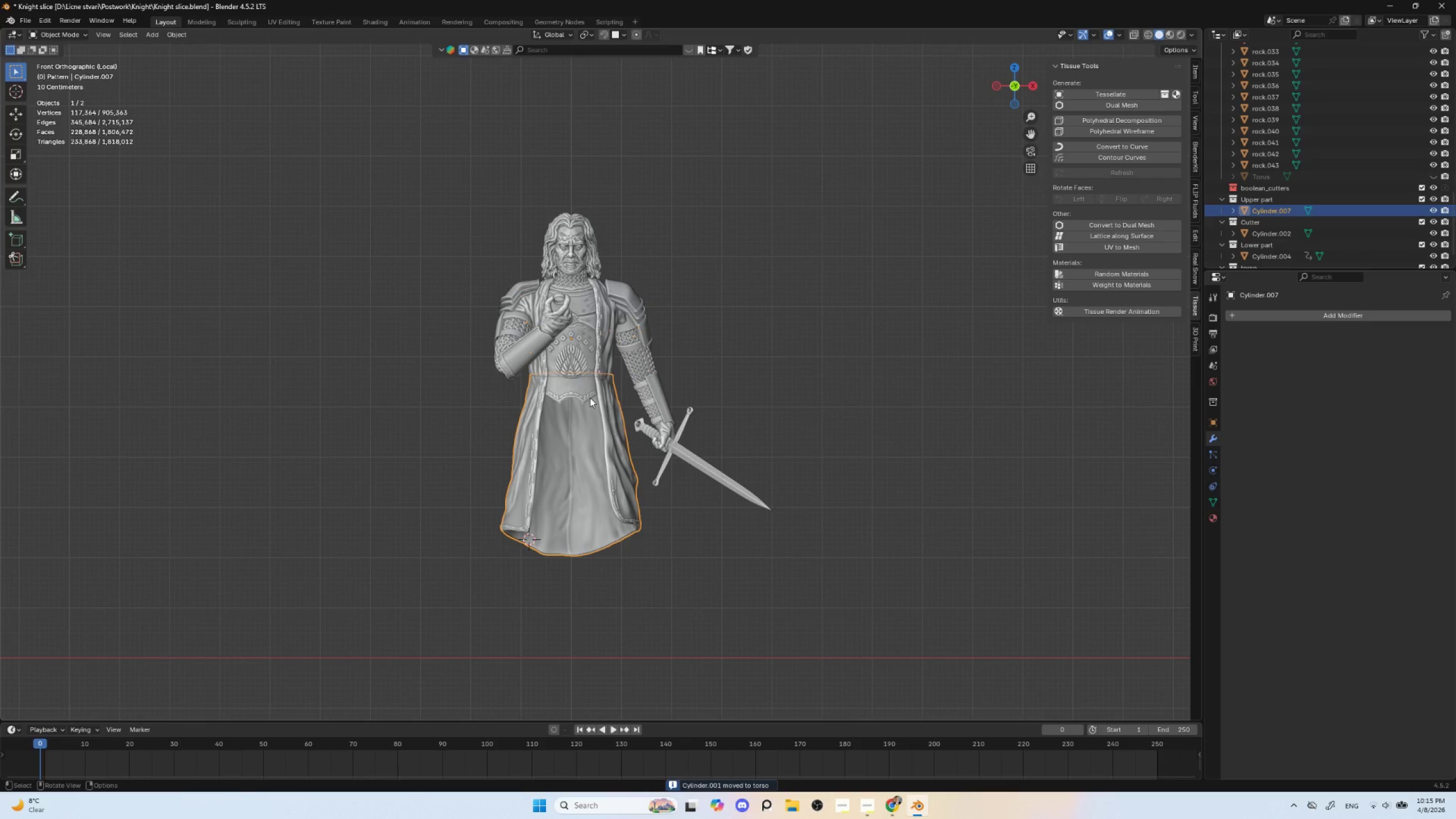 
key(M)
 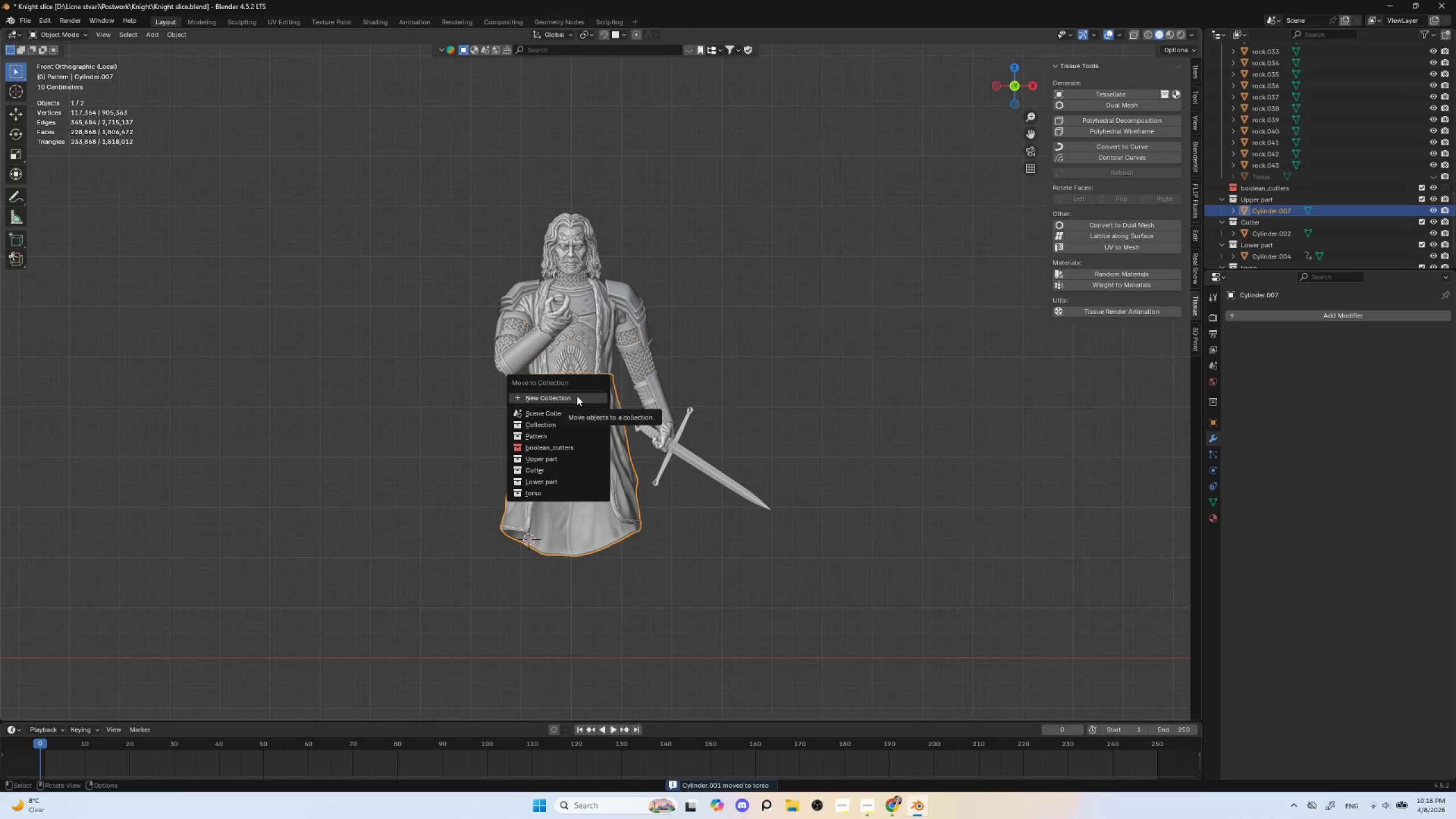 
left_click([577, 396])
 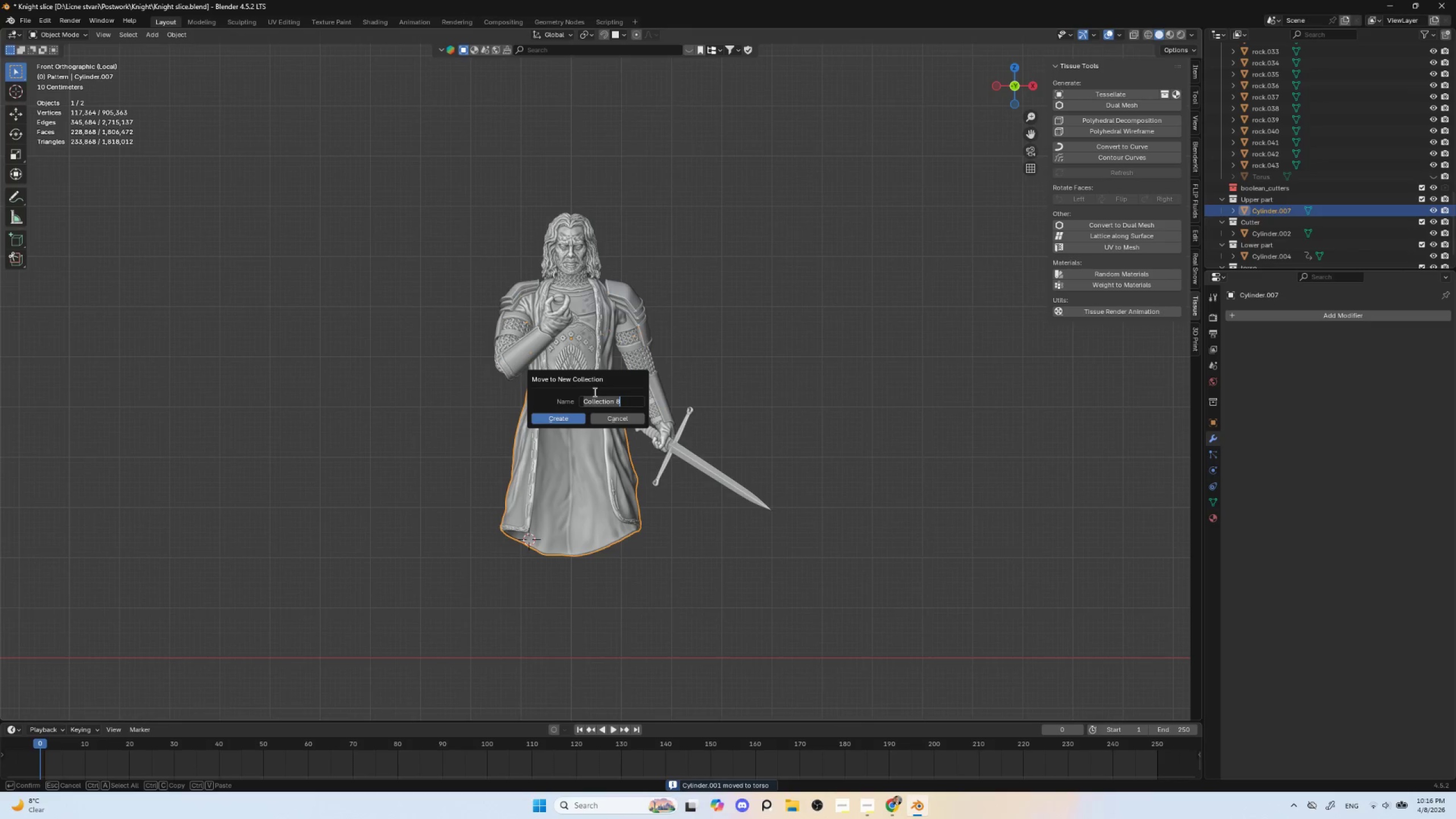 
type(Lover)
 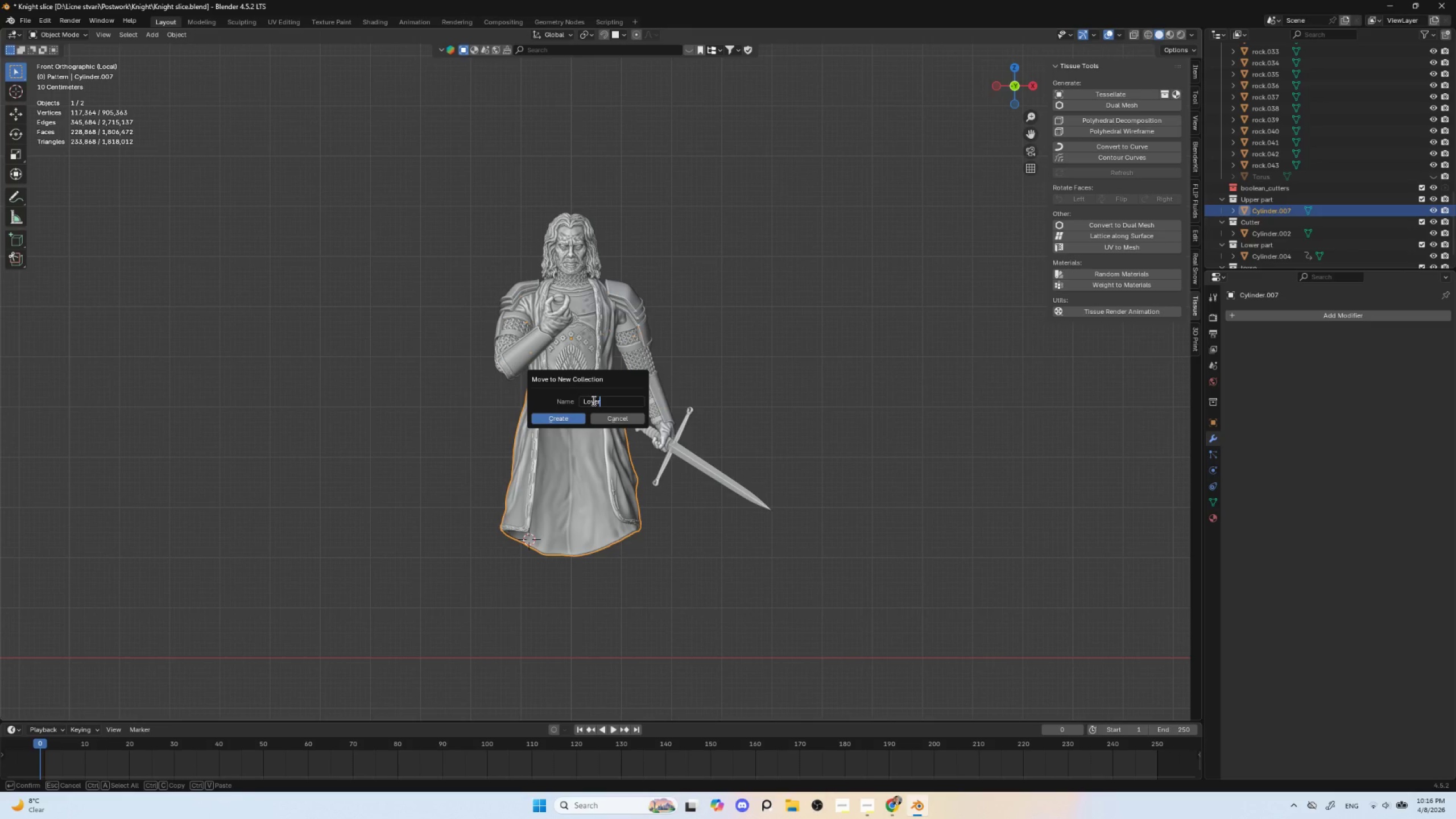 
left_click([594, 400])
 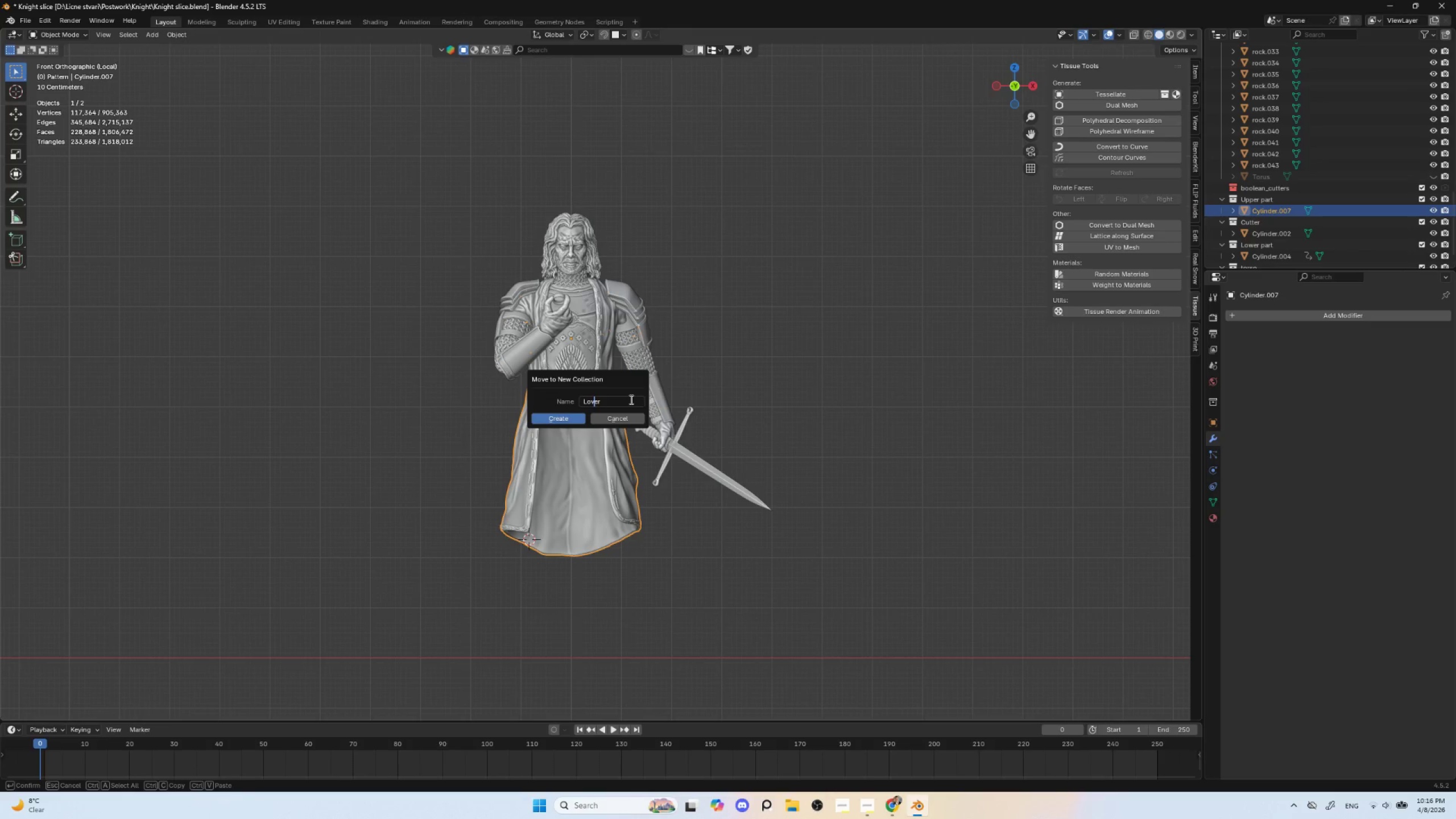 
left_click_drag(start_coordinate=[616, 401], to_coordinate=[560, 394])
 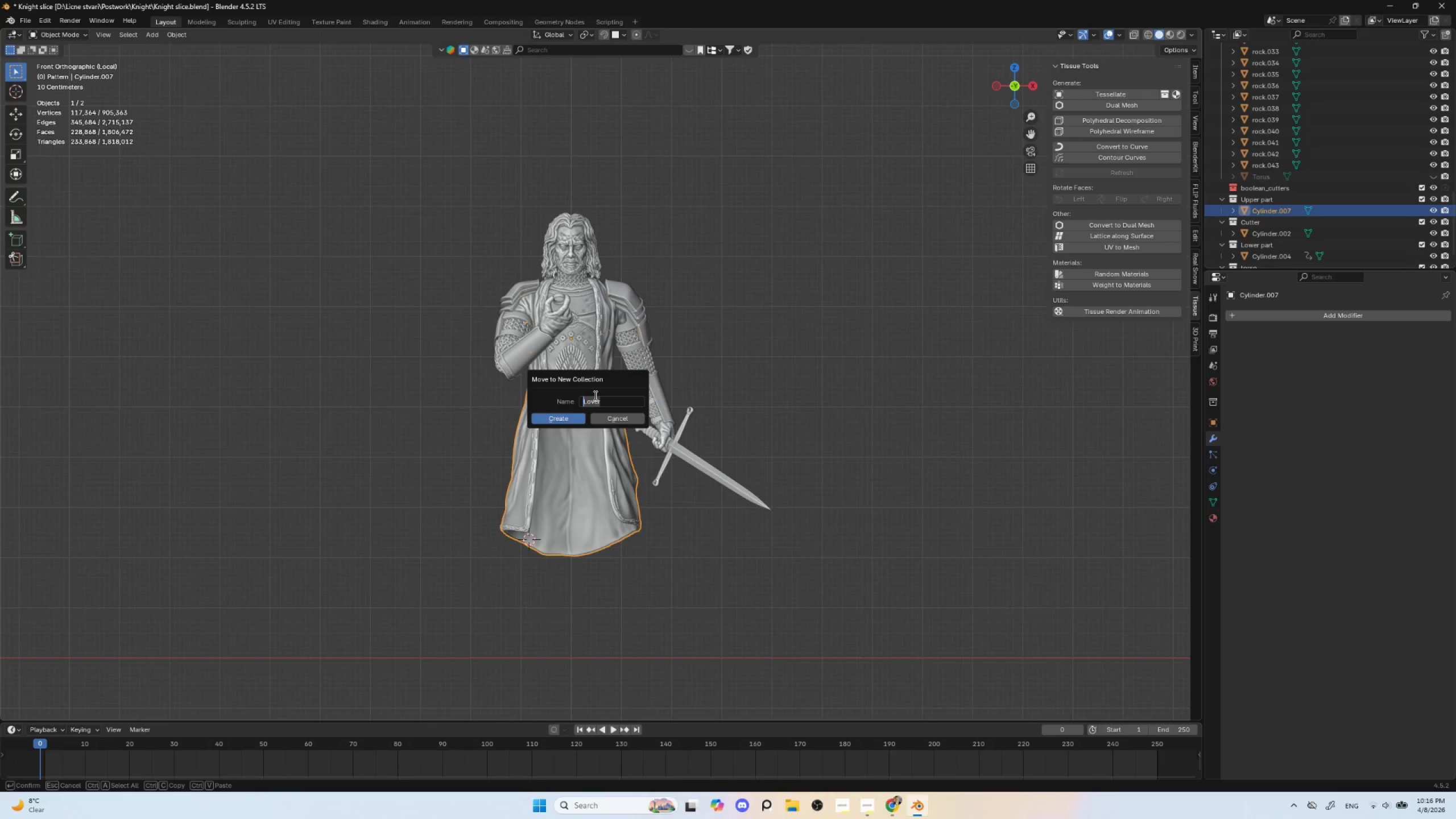 
key(Backspace)
type(Plast)
 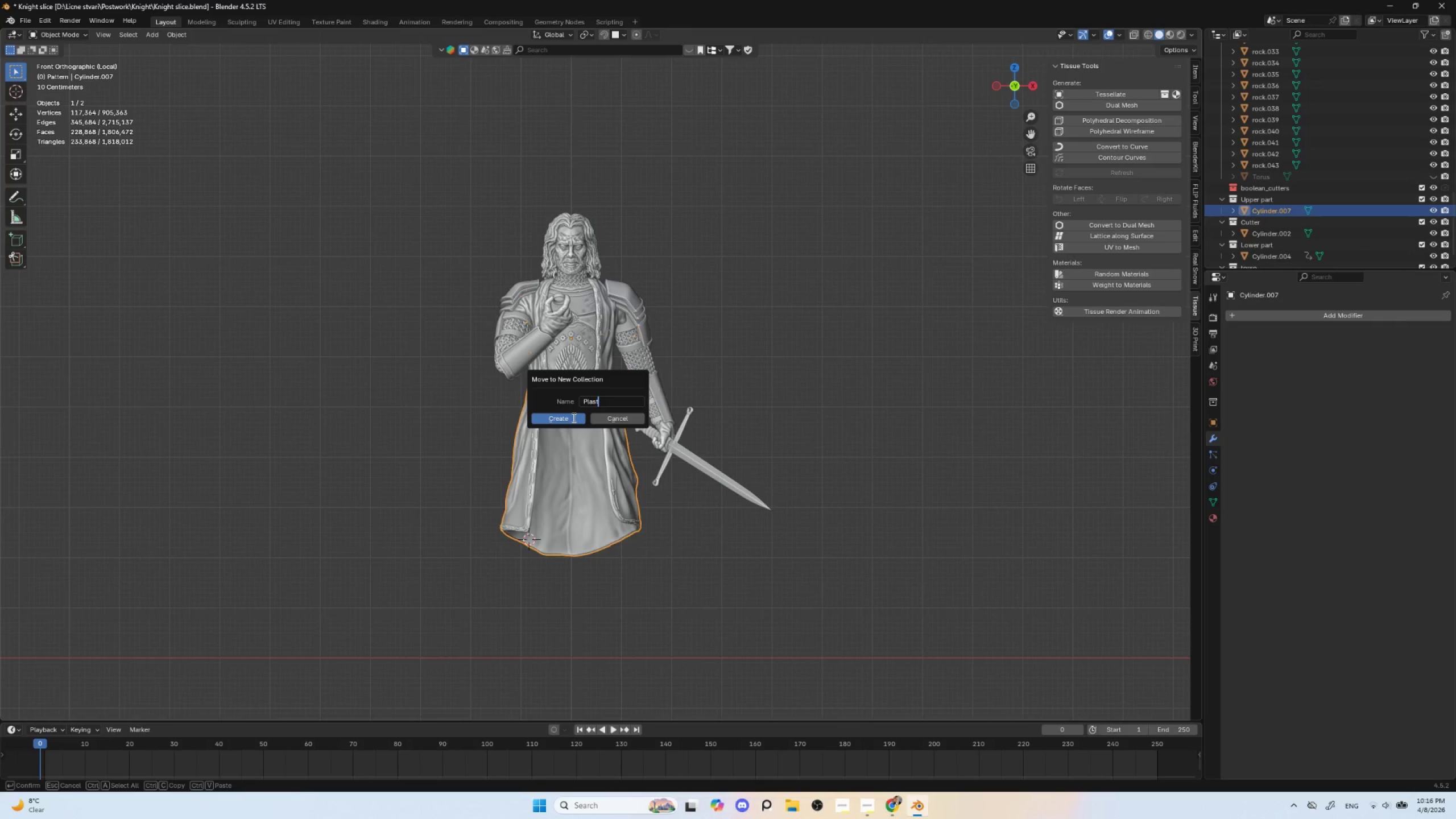 
left_click([572, 417])
 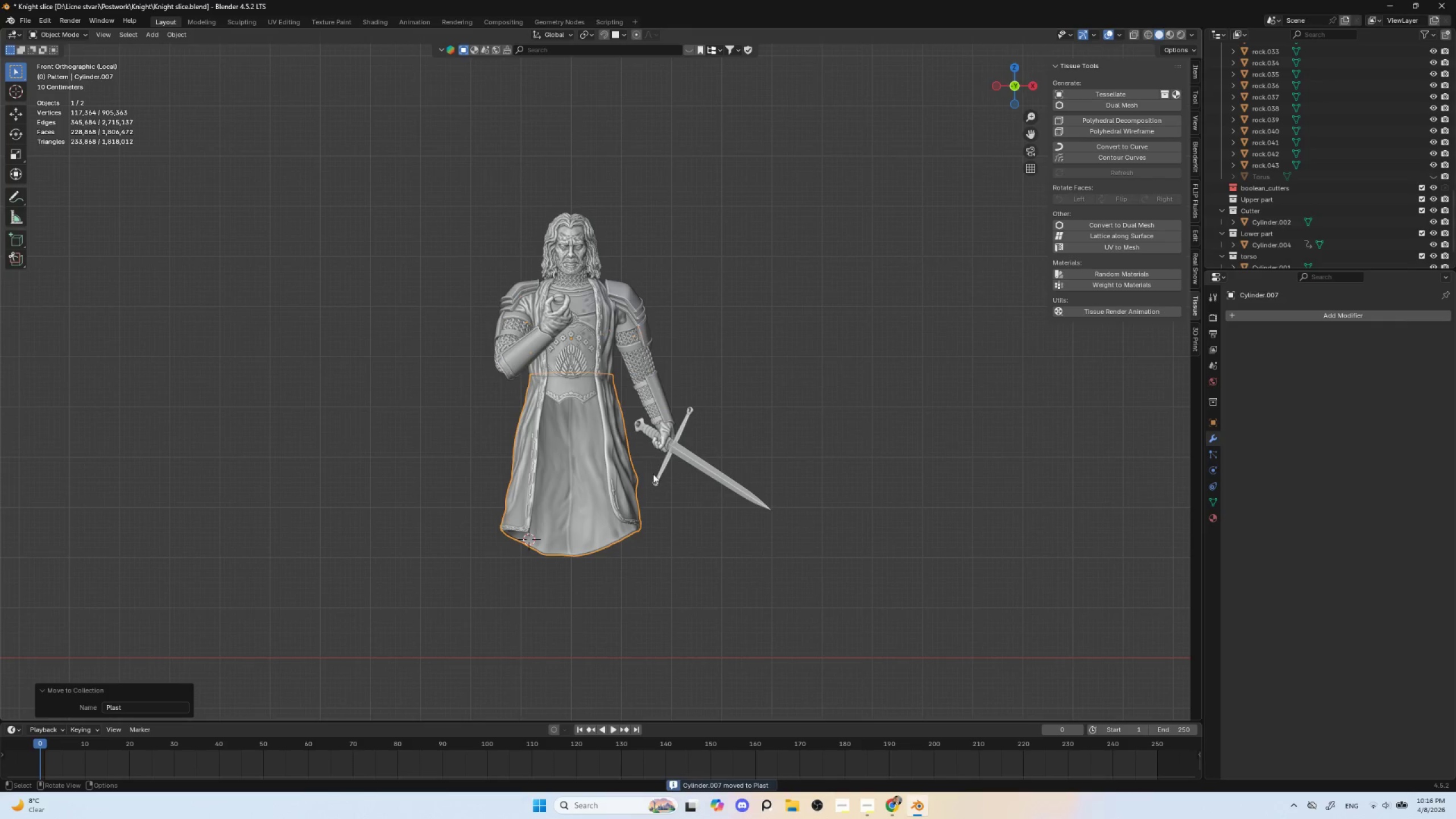 
scroll: coordinate [655, 477], scroll_direction: up, amount: 3.0
 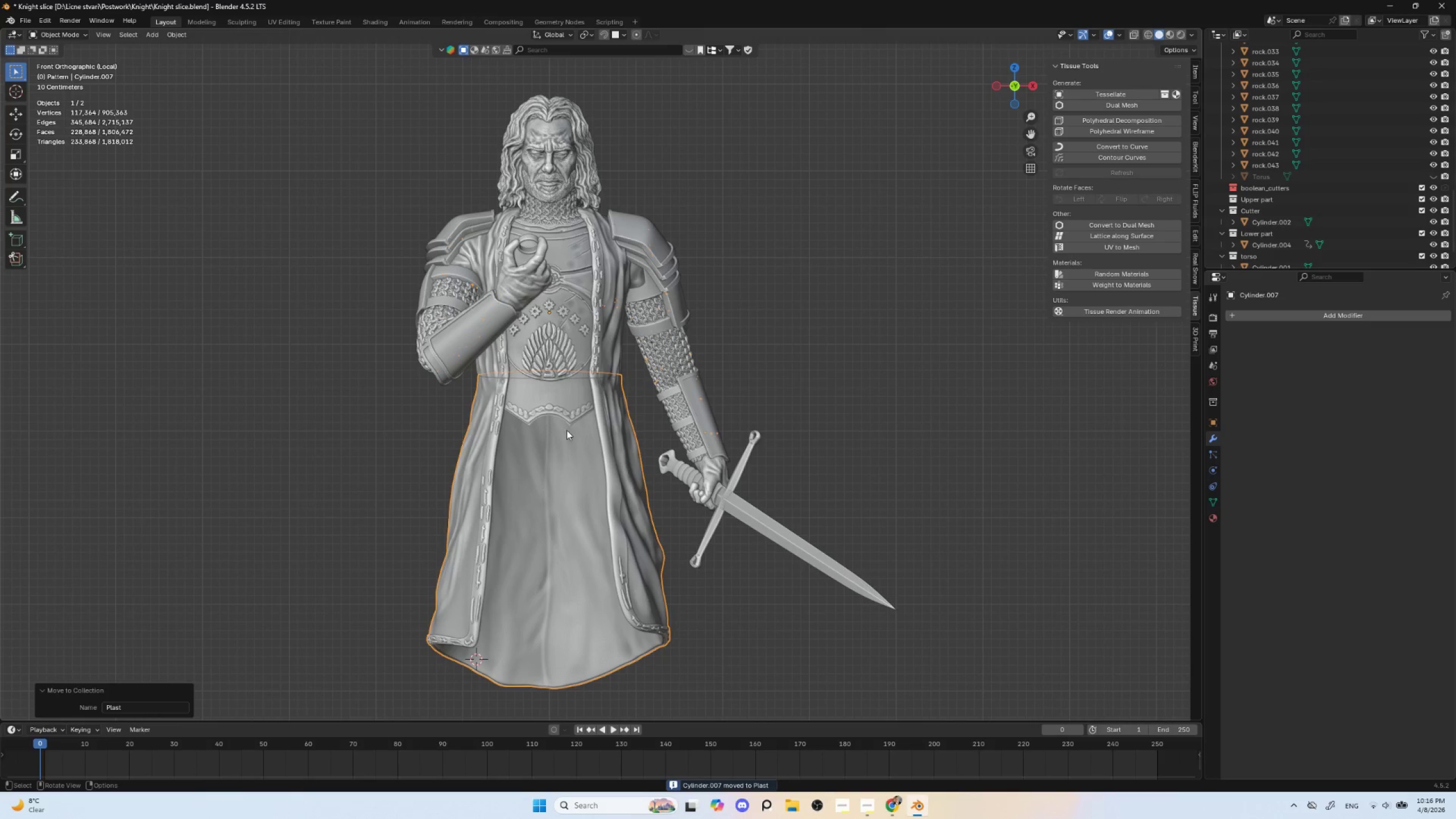 
left_click([566, 430])
 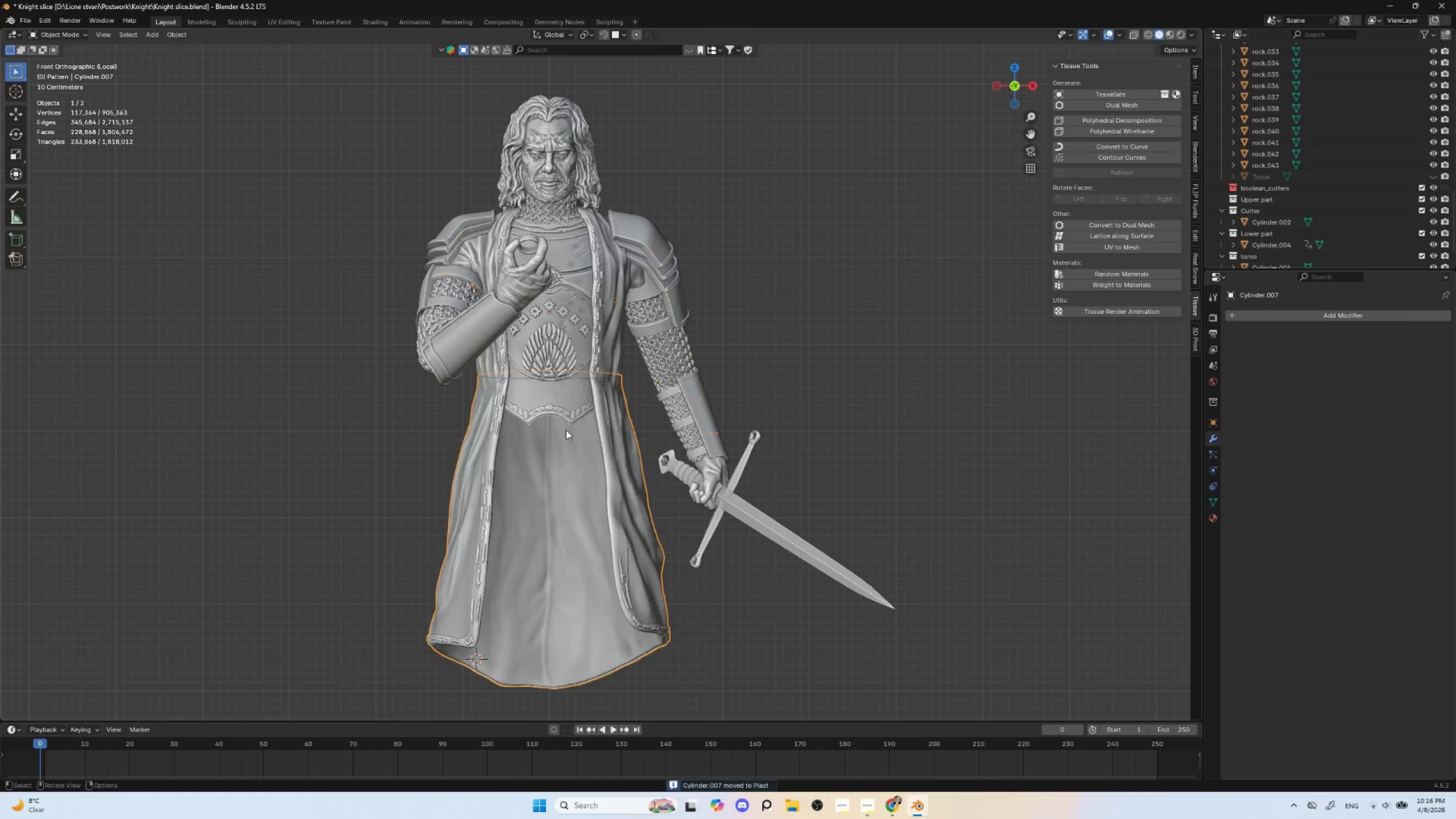 
key(H)
 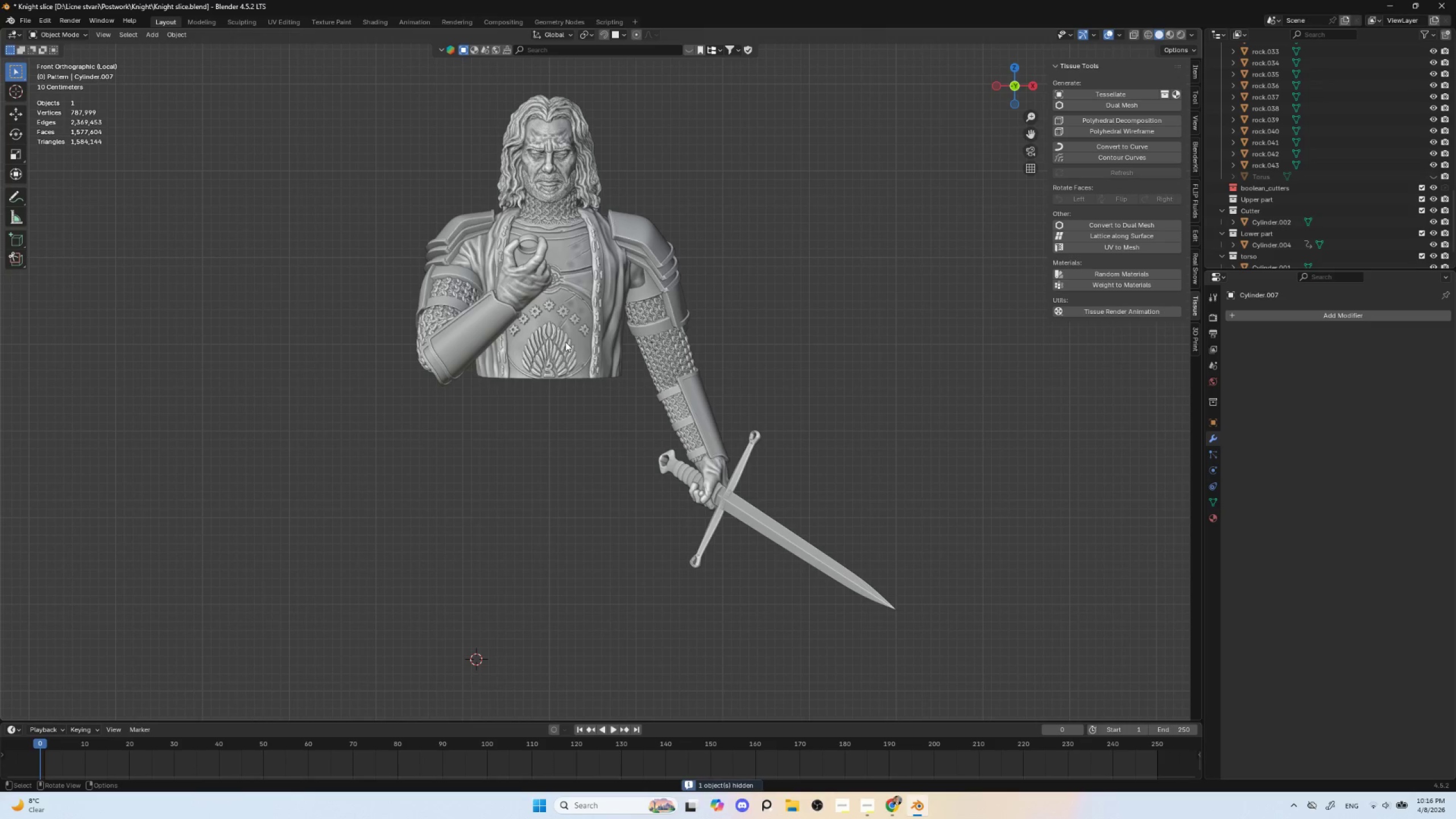 
left_click([565, 341])
 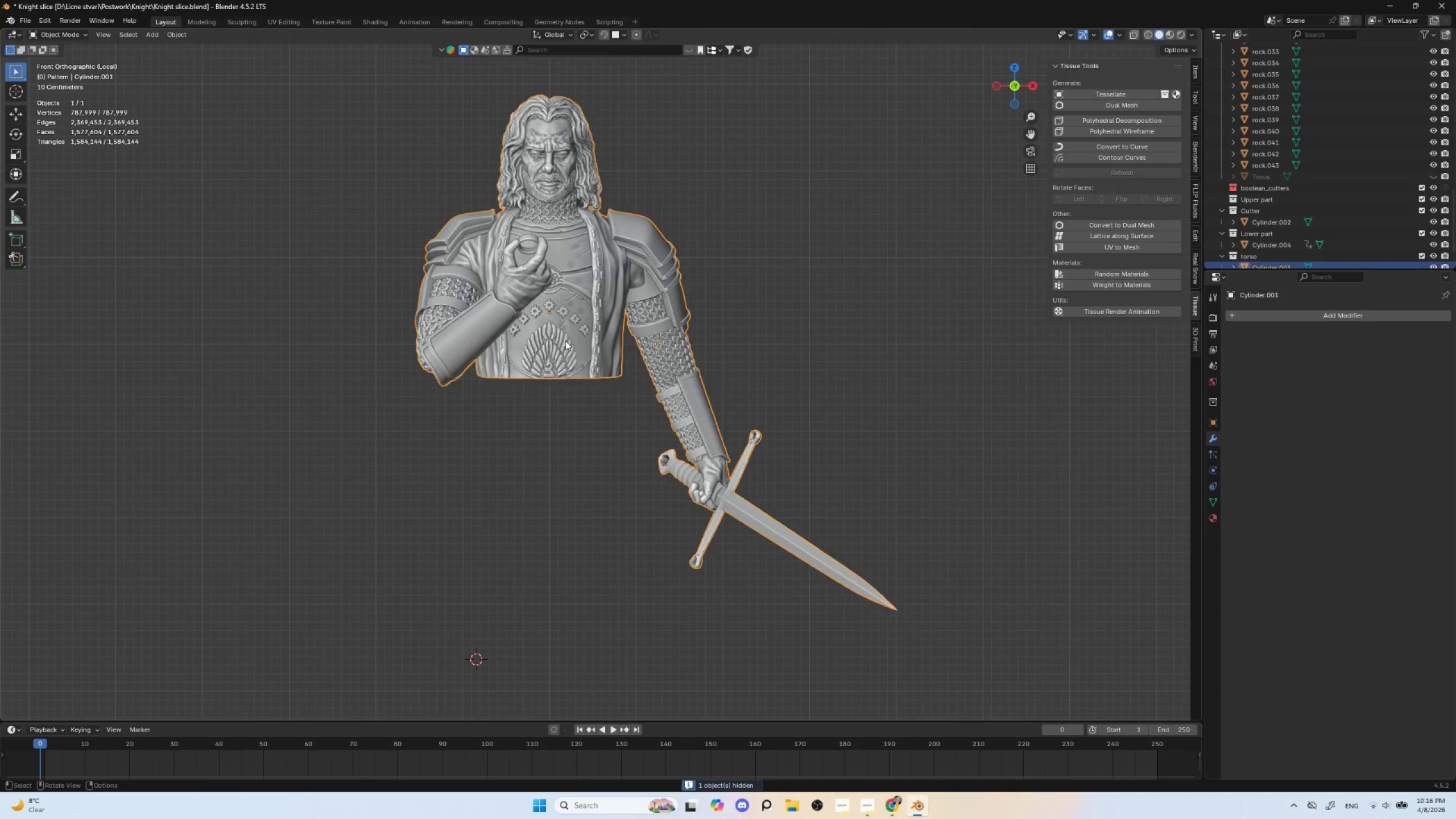 
key(H)
 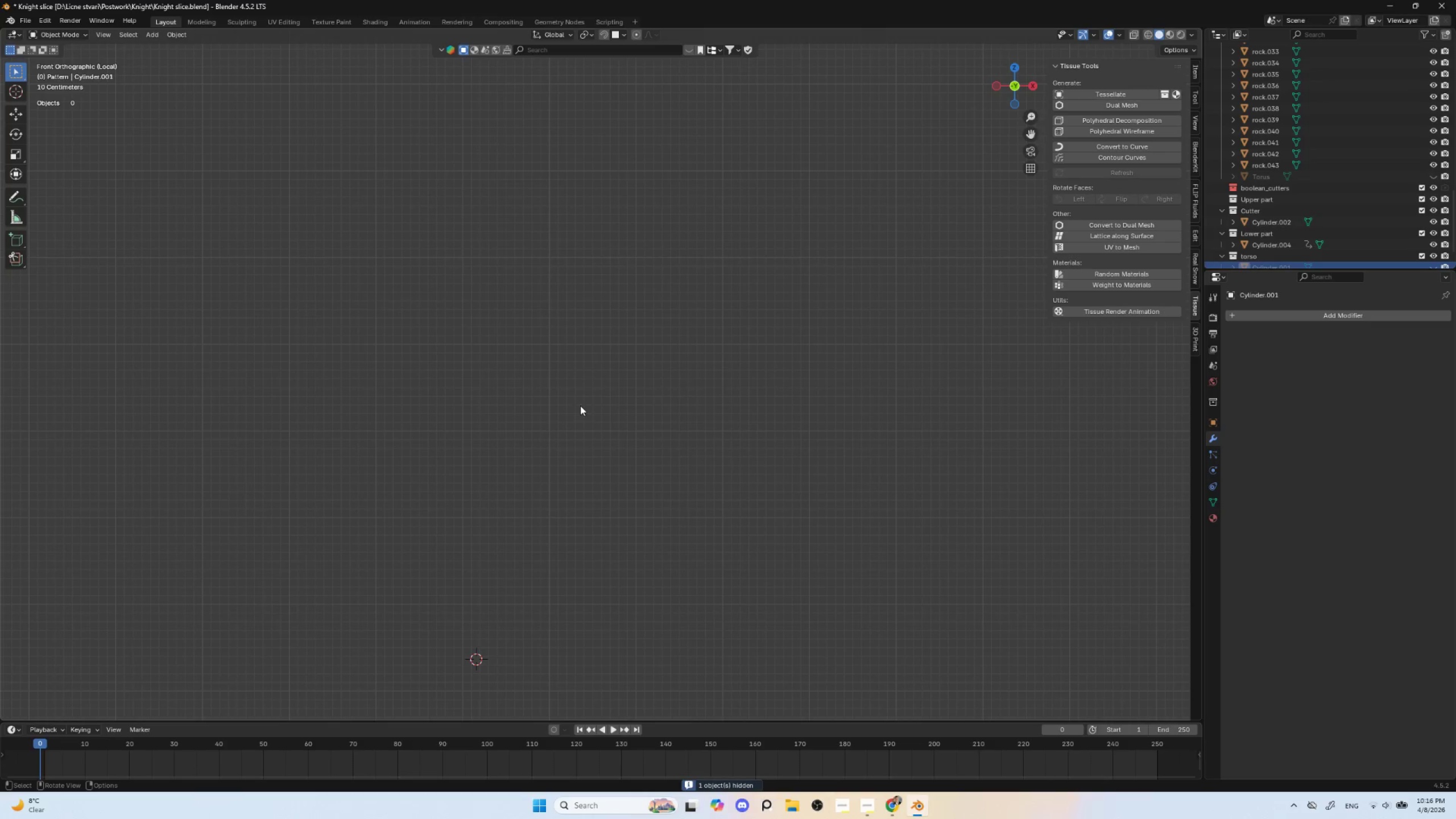 
key(Control+Z)
 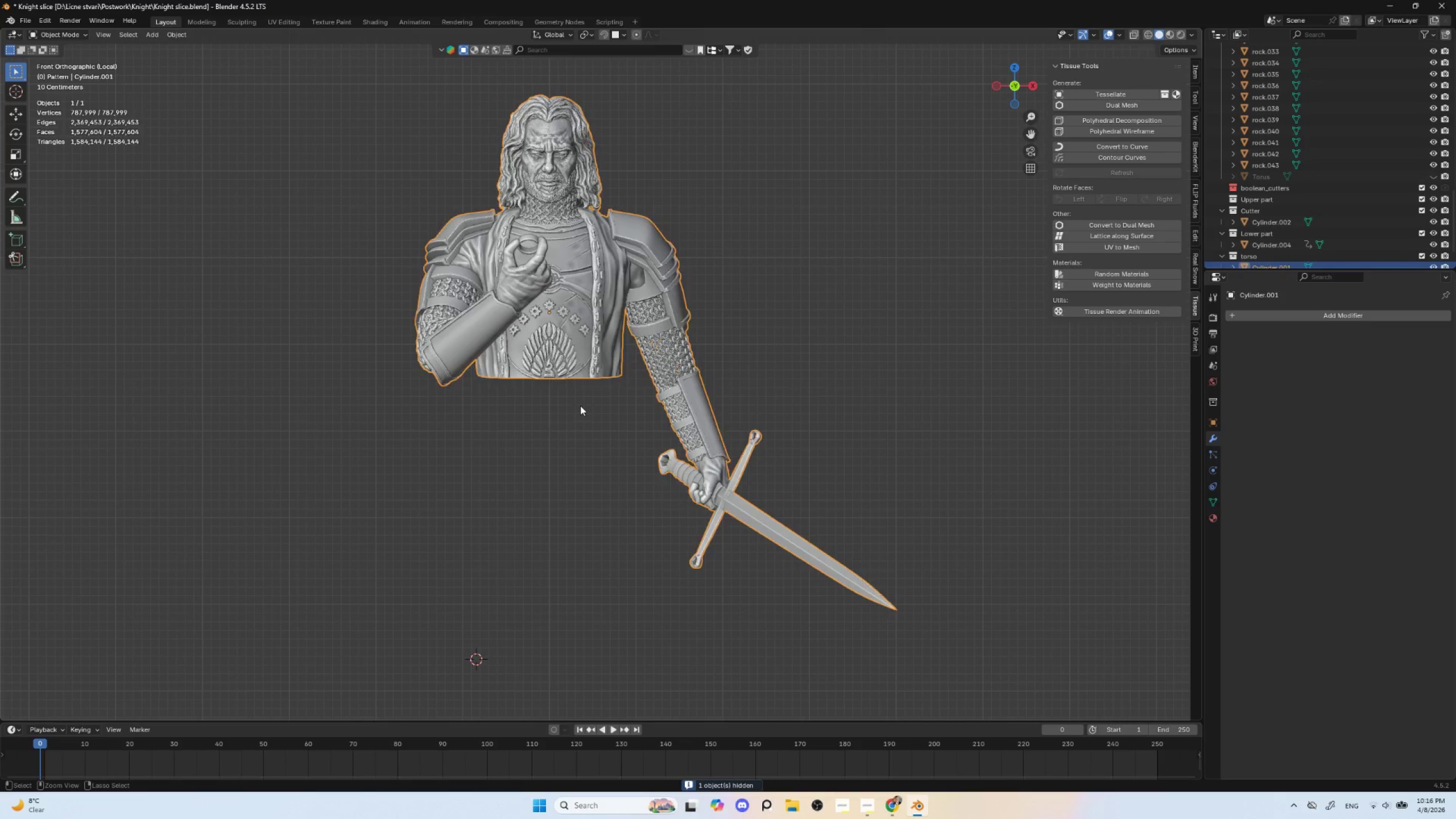 
key(Control+Z)
 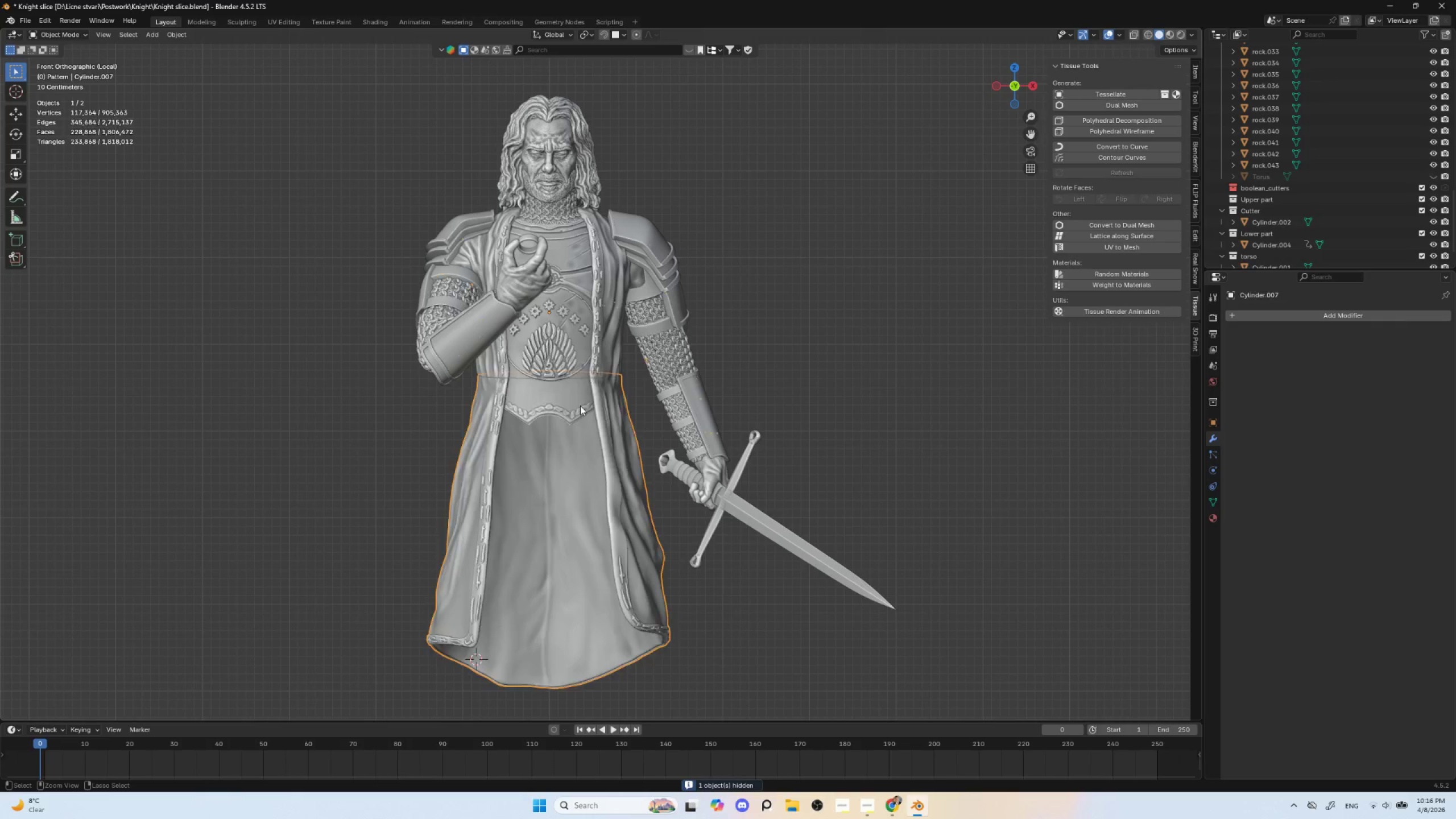 
key(Control+Z)
 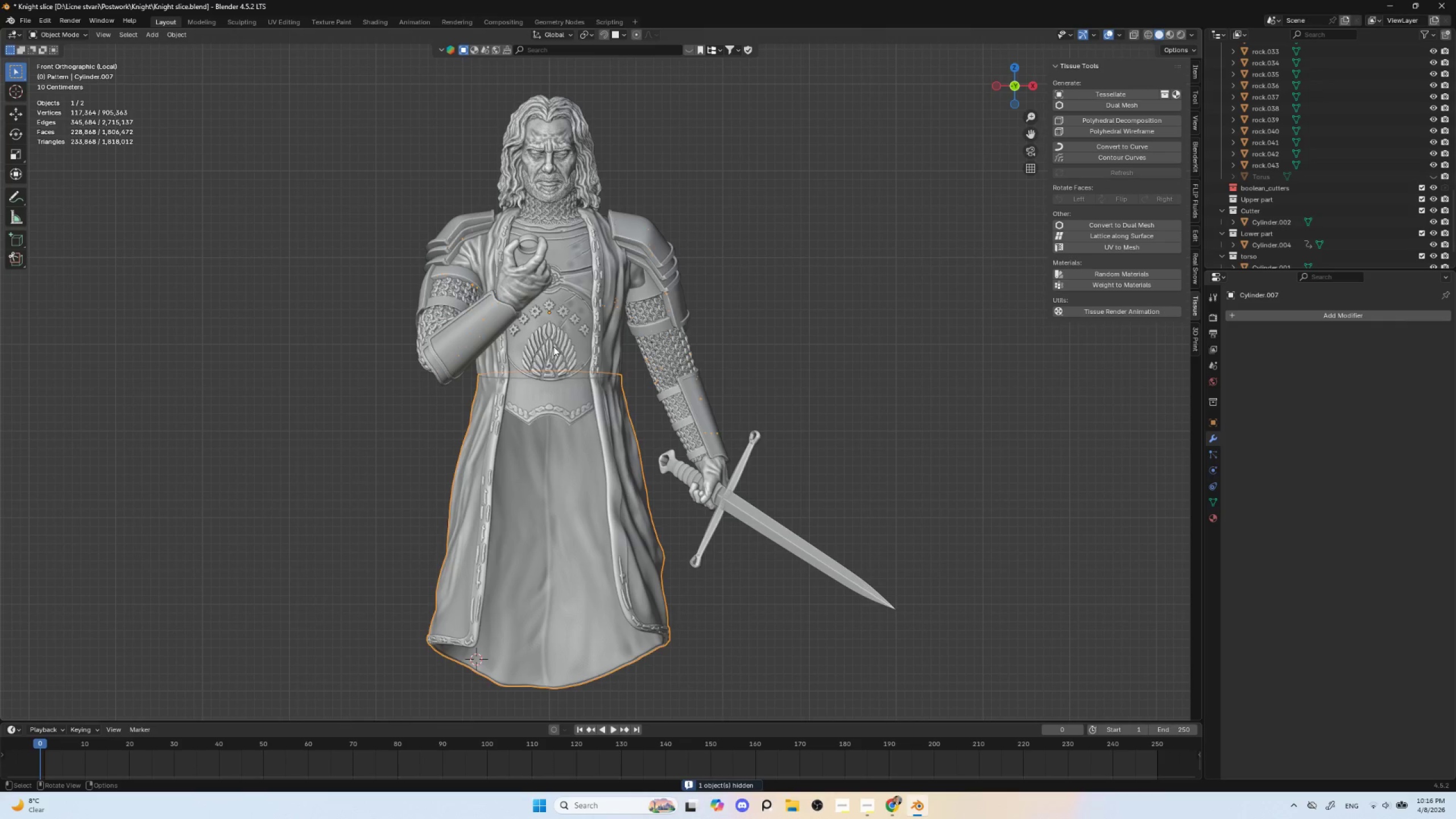 
left_click([553, 346])
 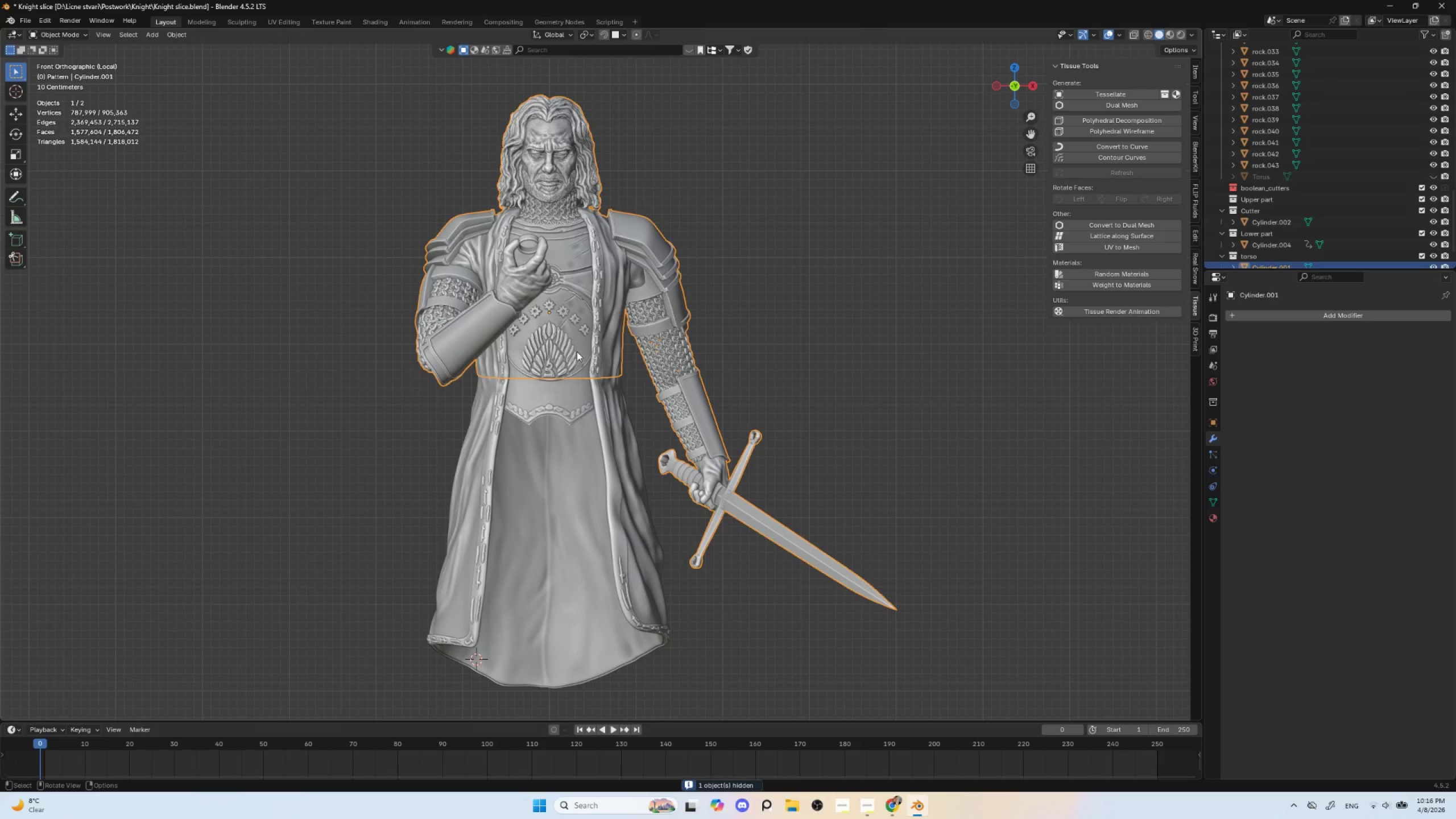 
key(G)
 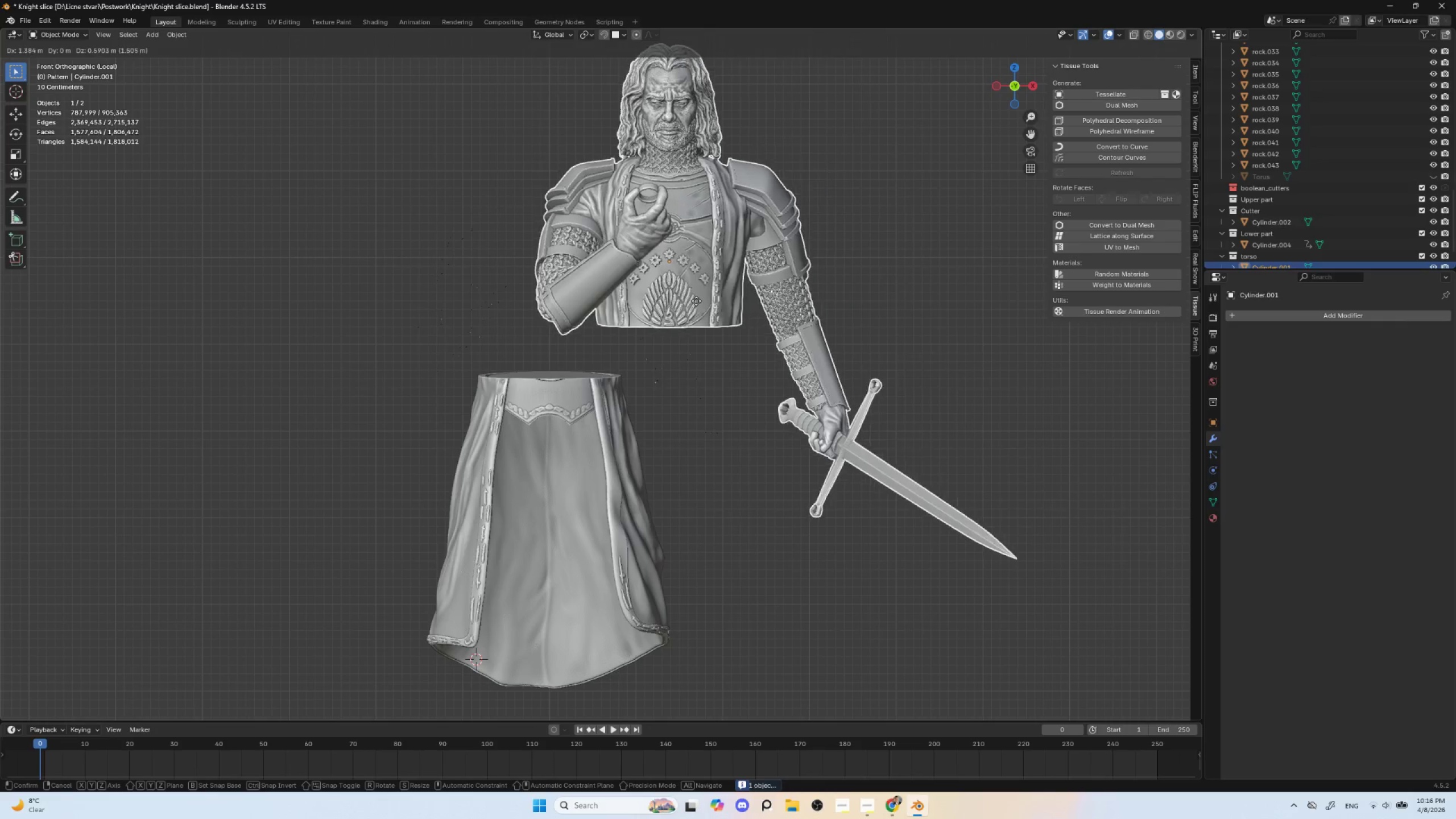 
key(Escape)
 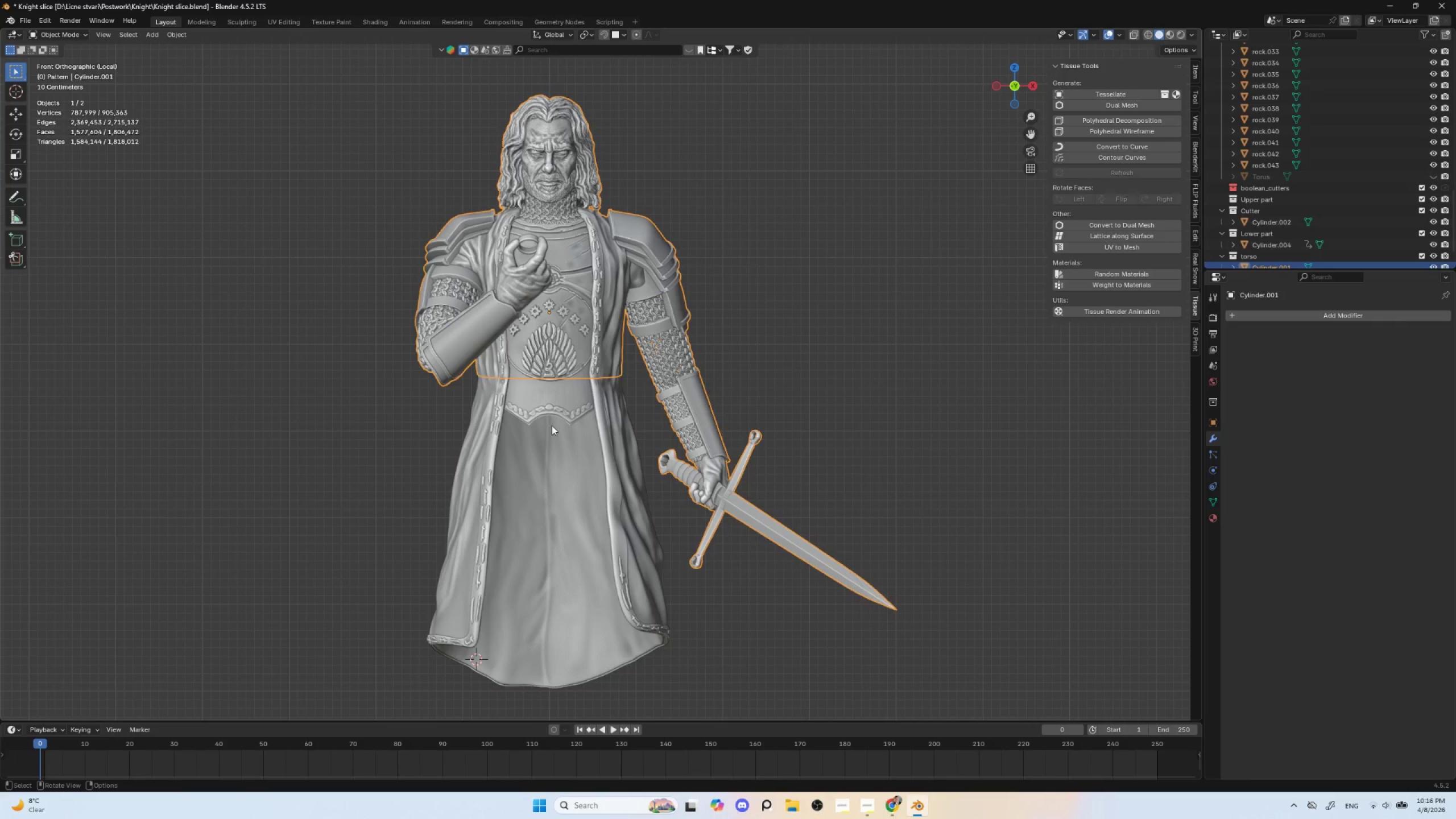 
left_click([551, 425])
 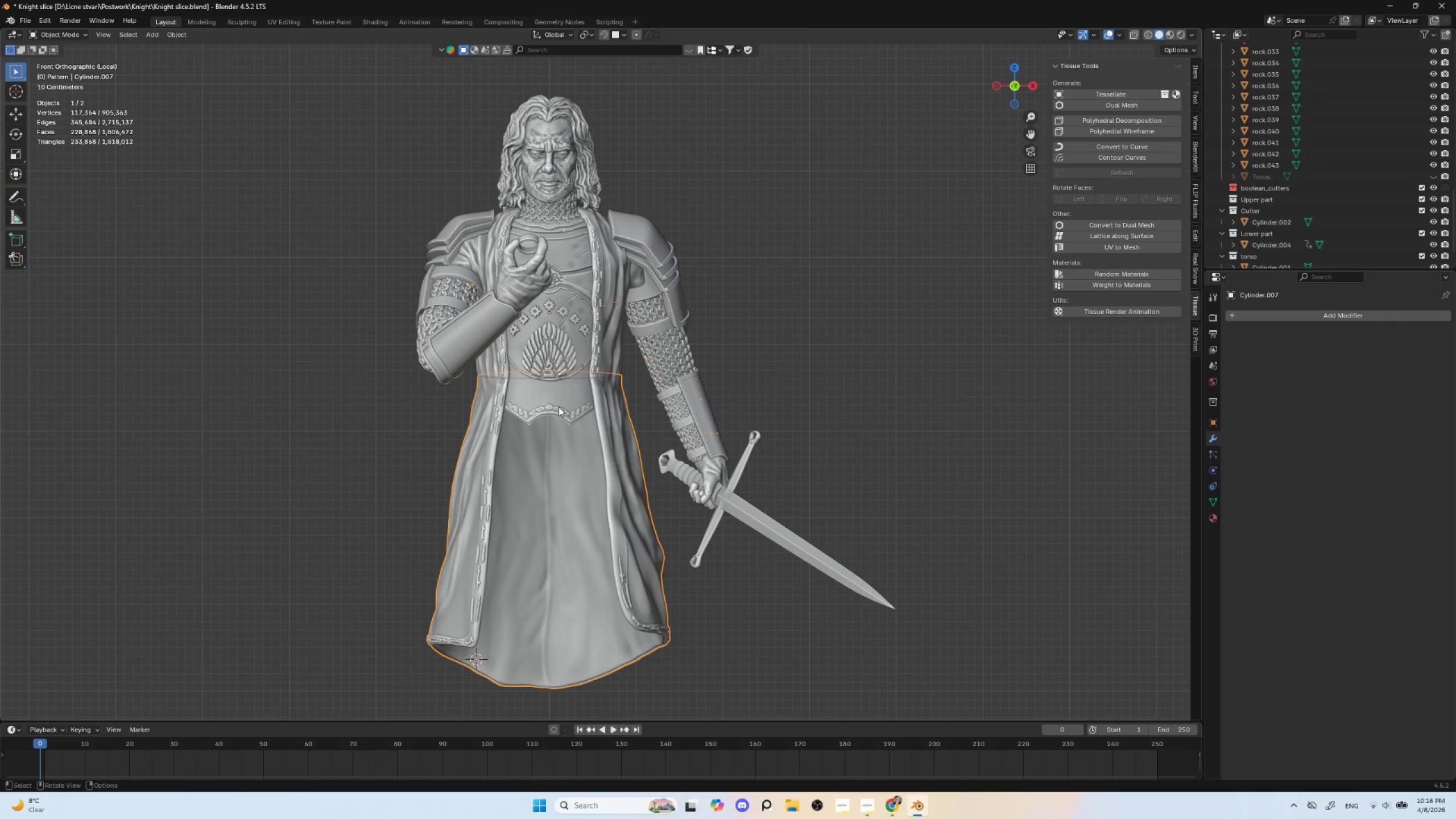 
key(NumpadDivide)
 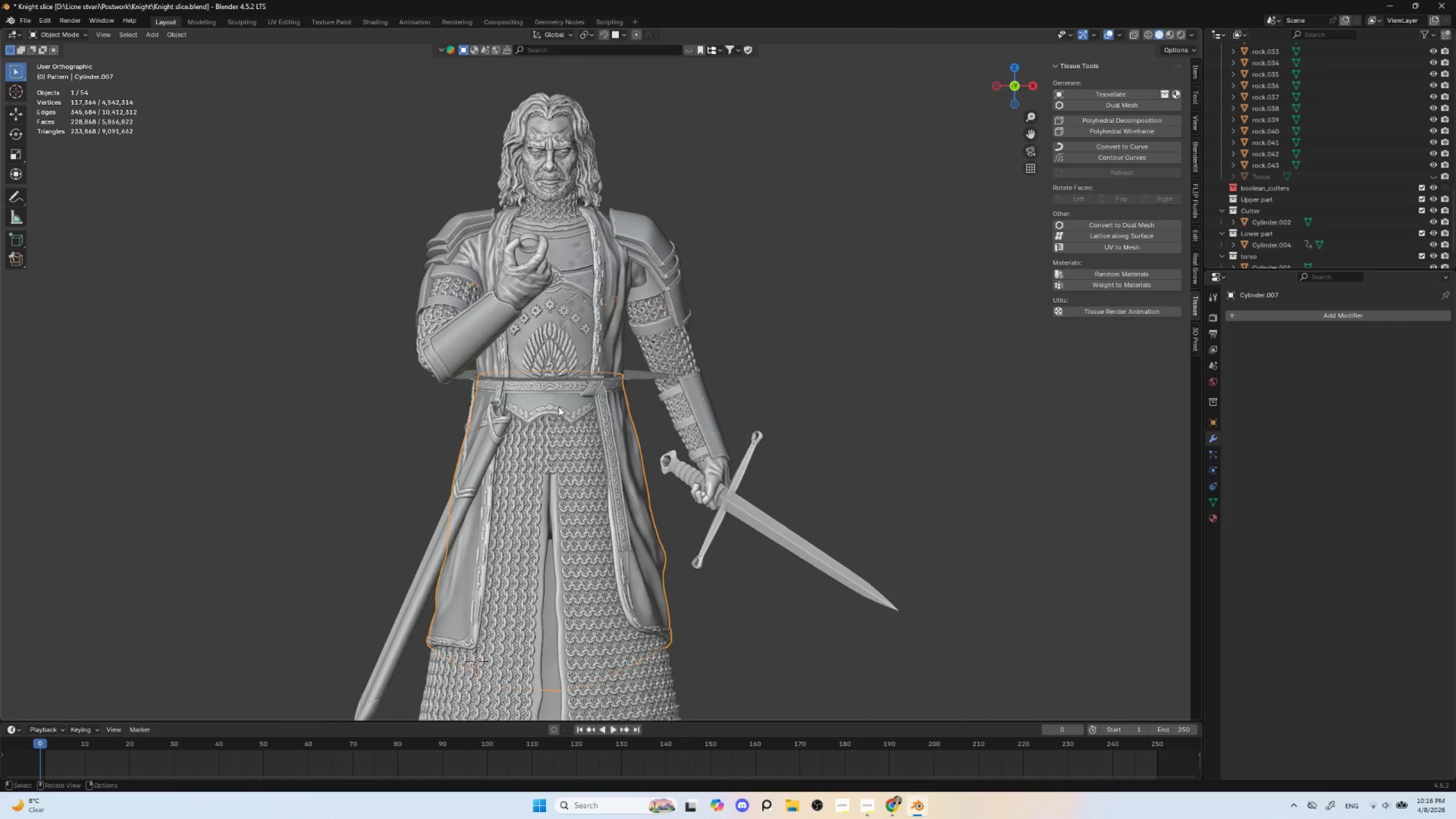 
key(NumpadDivide)
 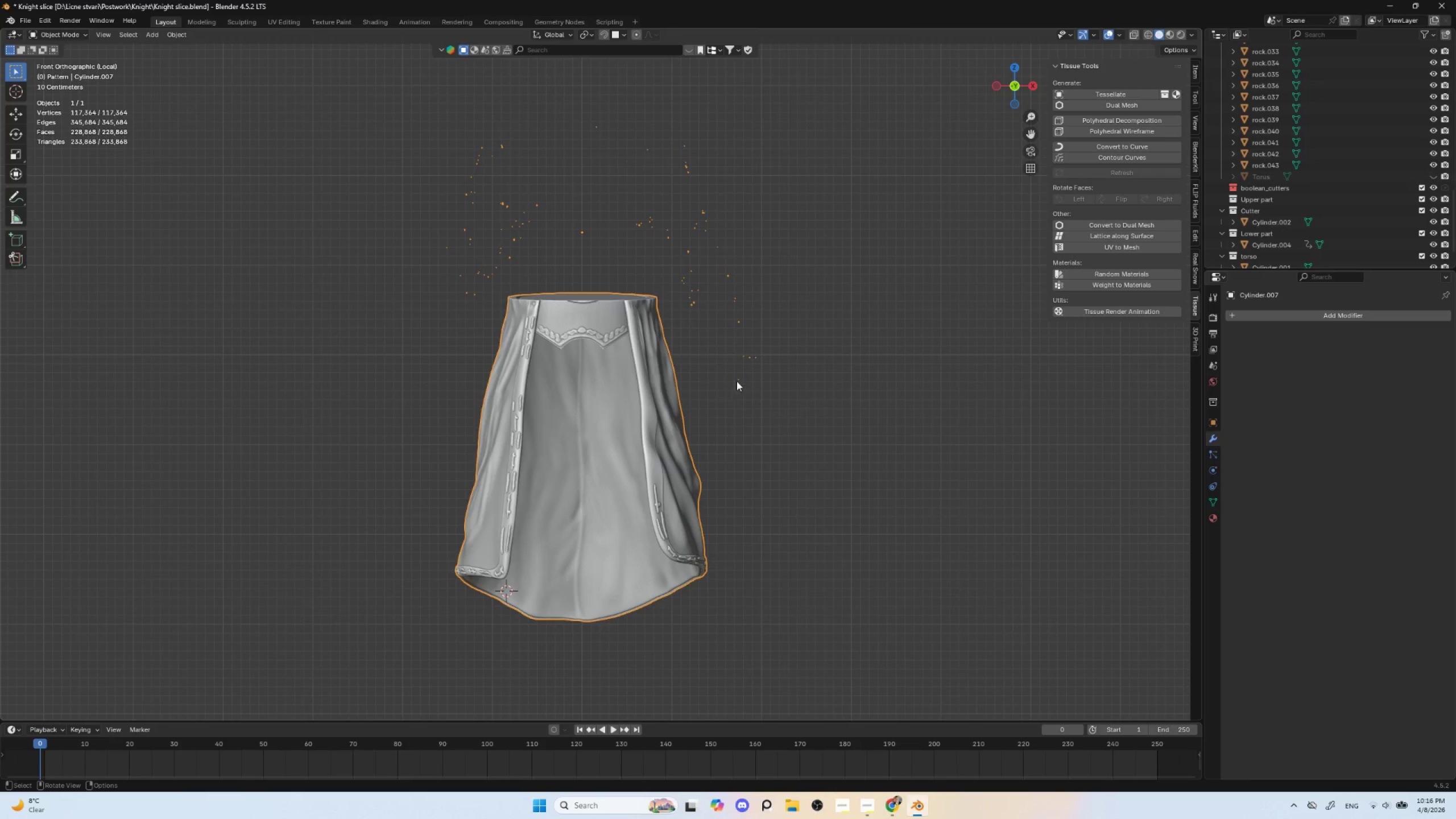 
left_click([739, 410])
 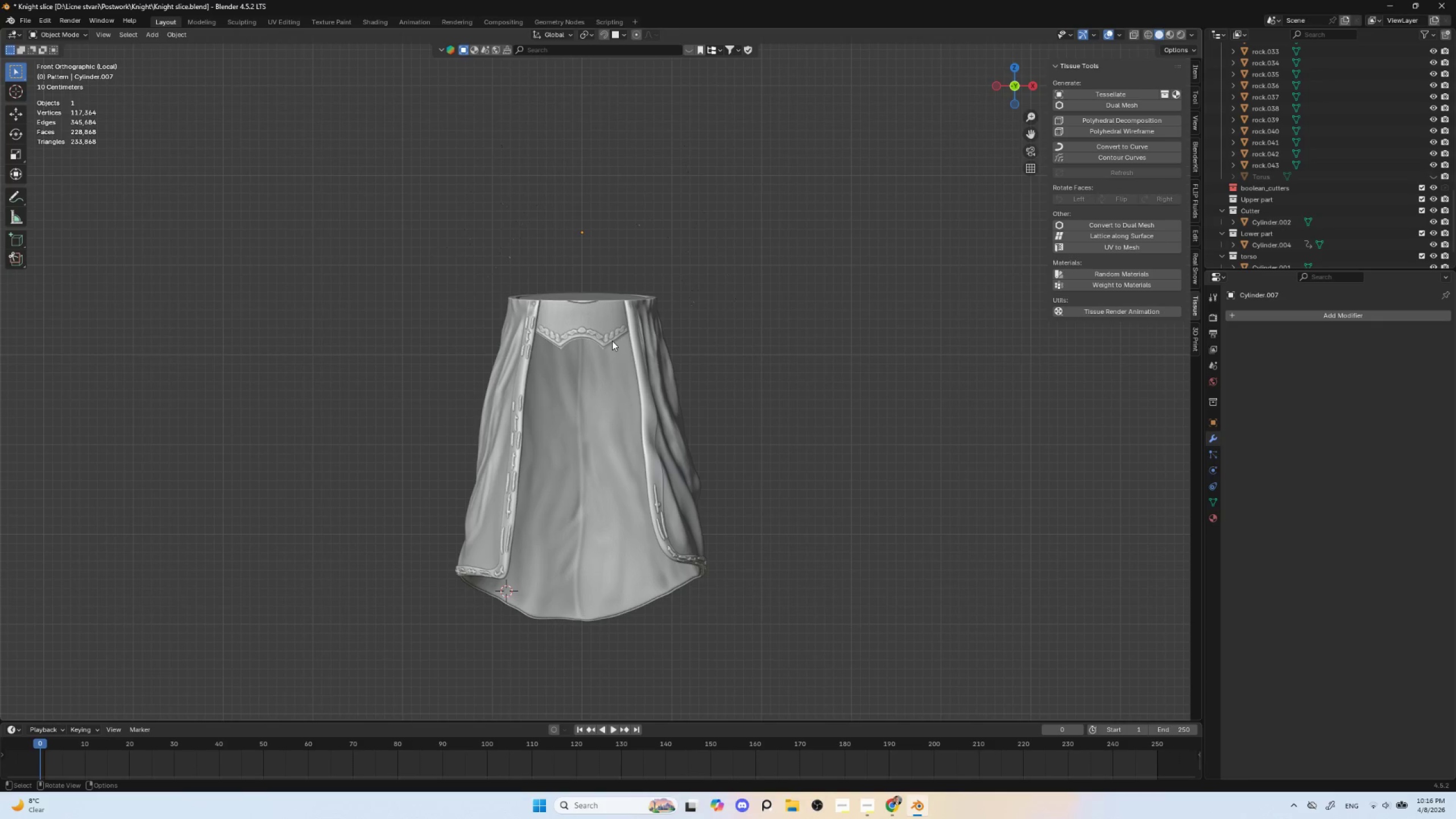 
left_click([612, 341])
 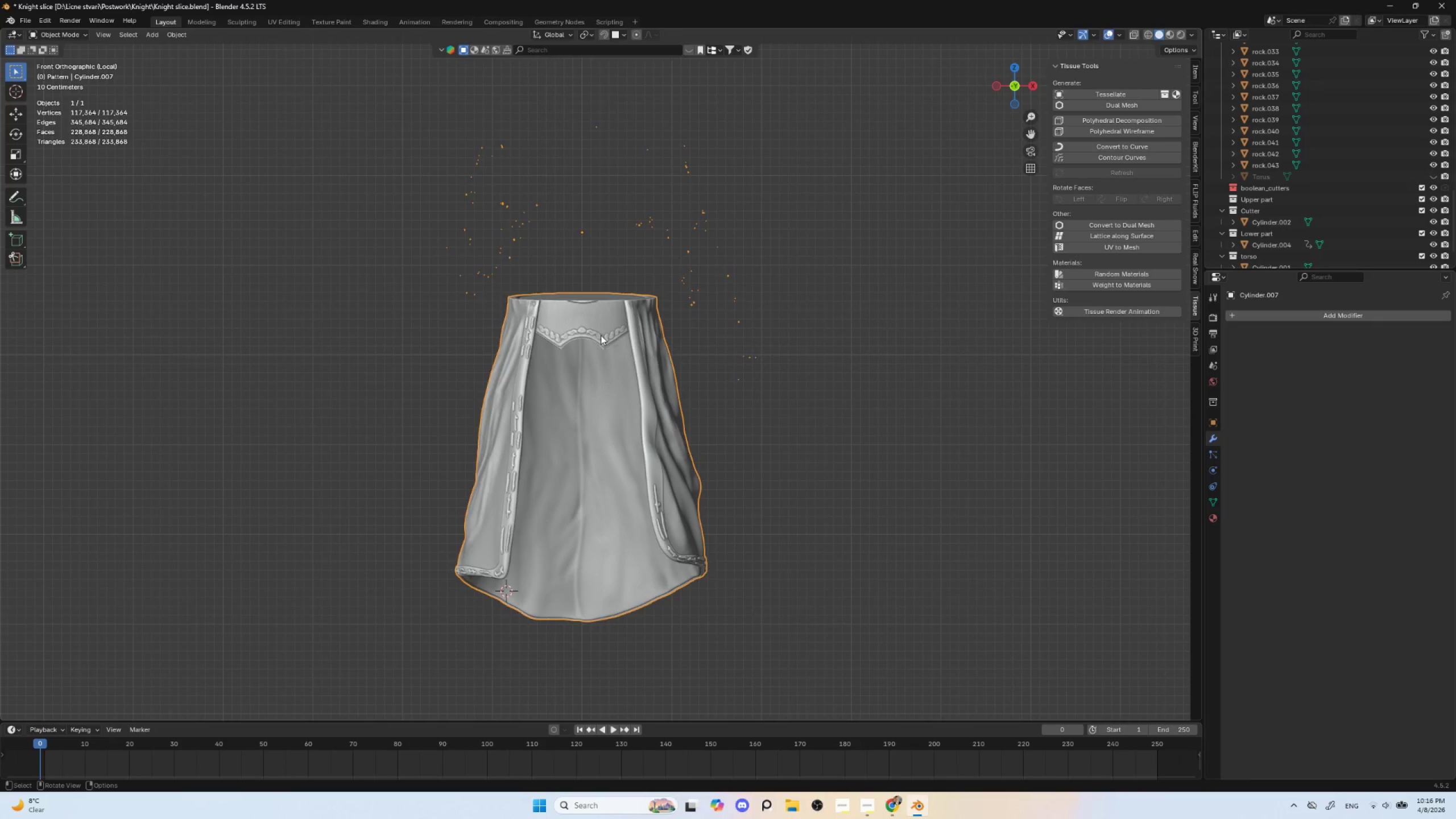 
key(Tab)
 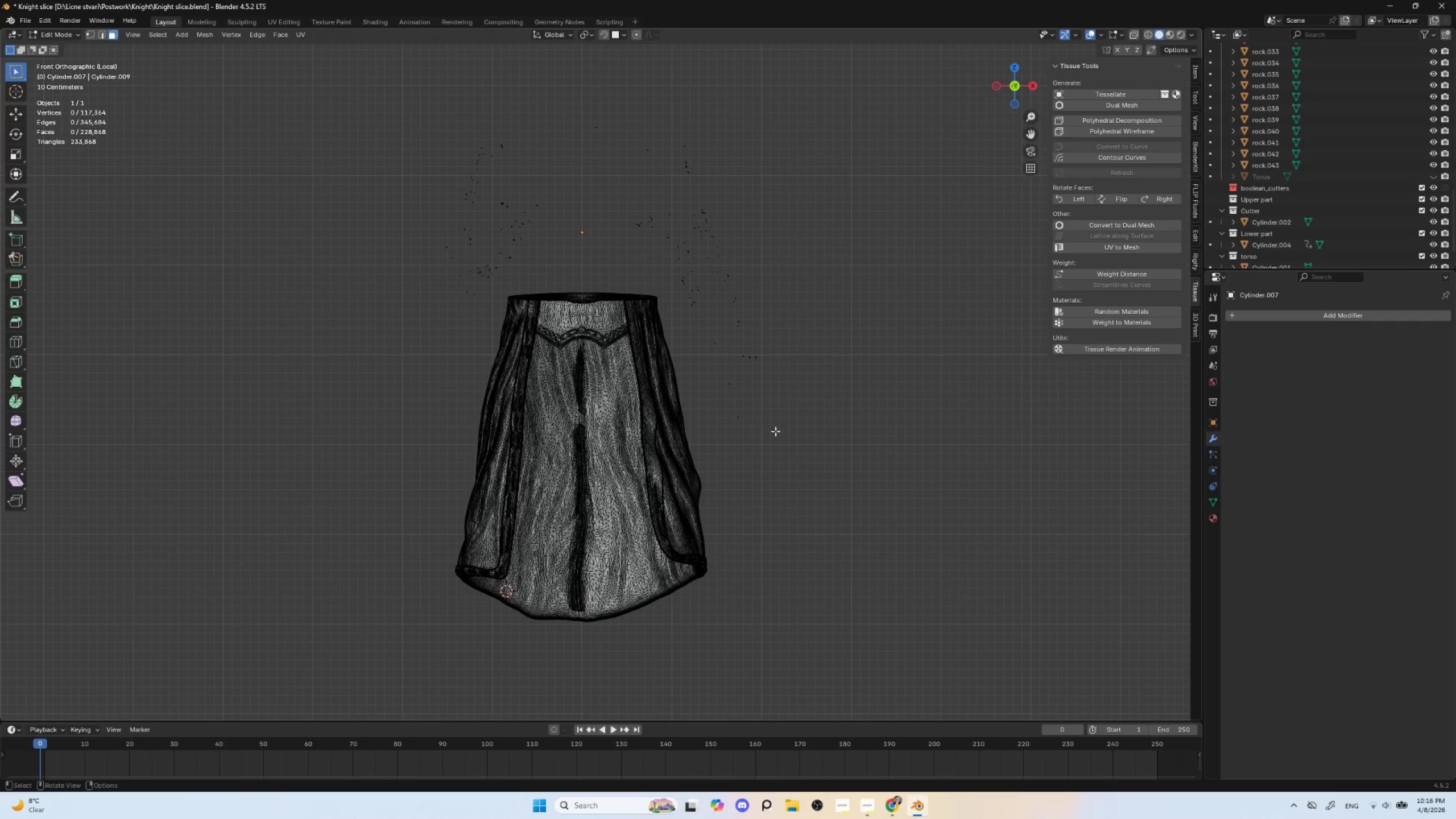 
left_click([779, 457])
 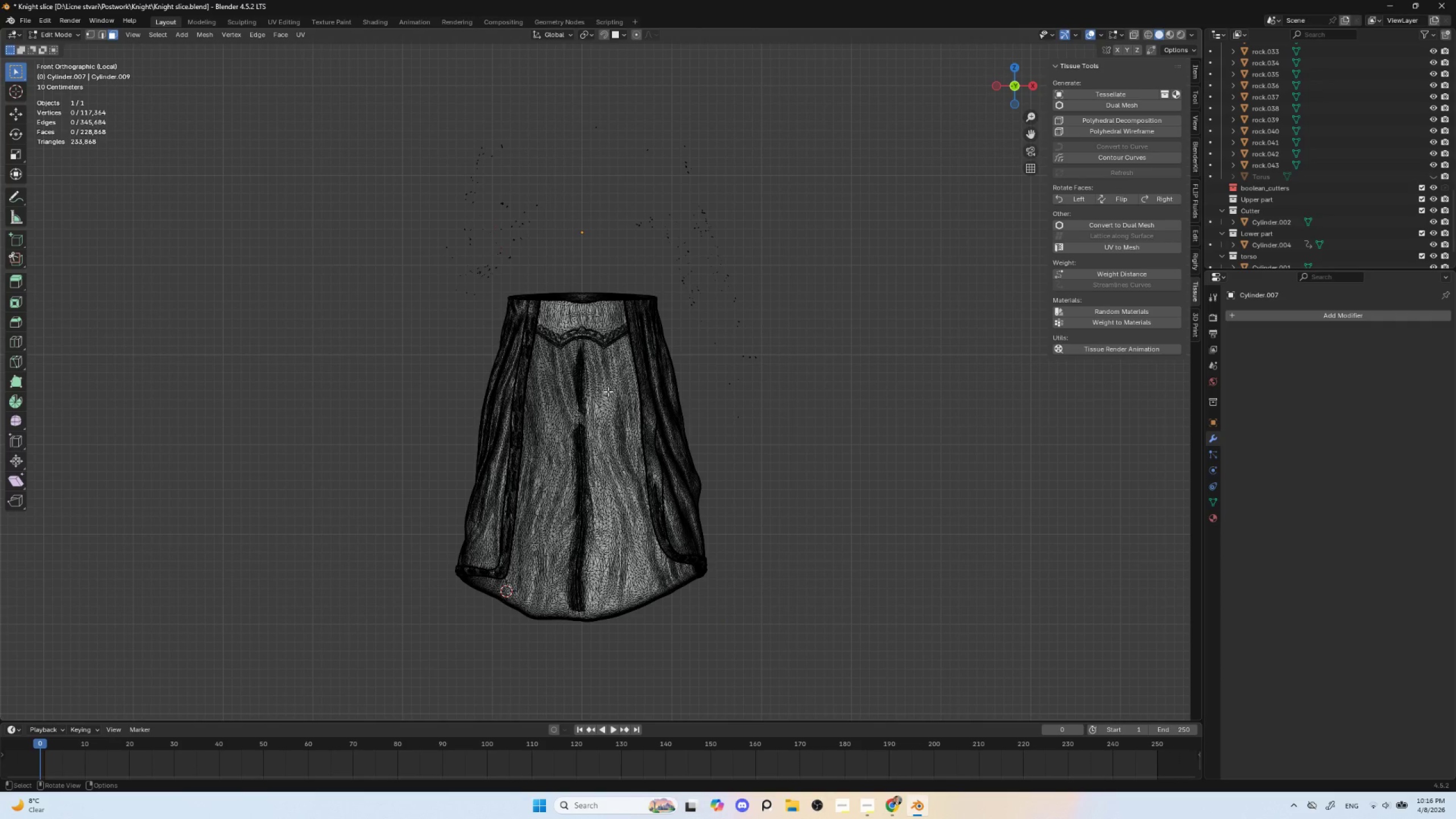 
type(lp)
 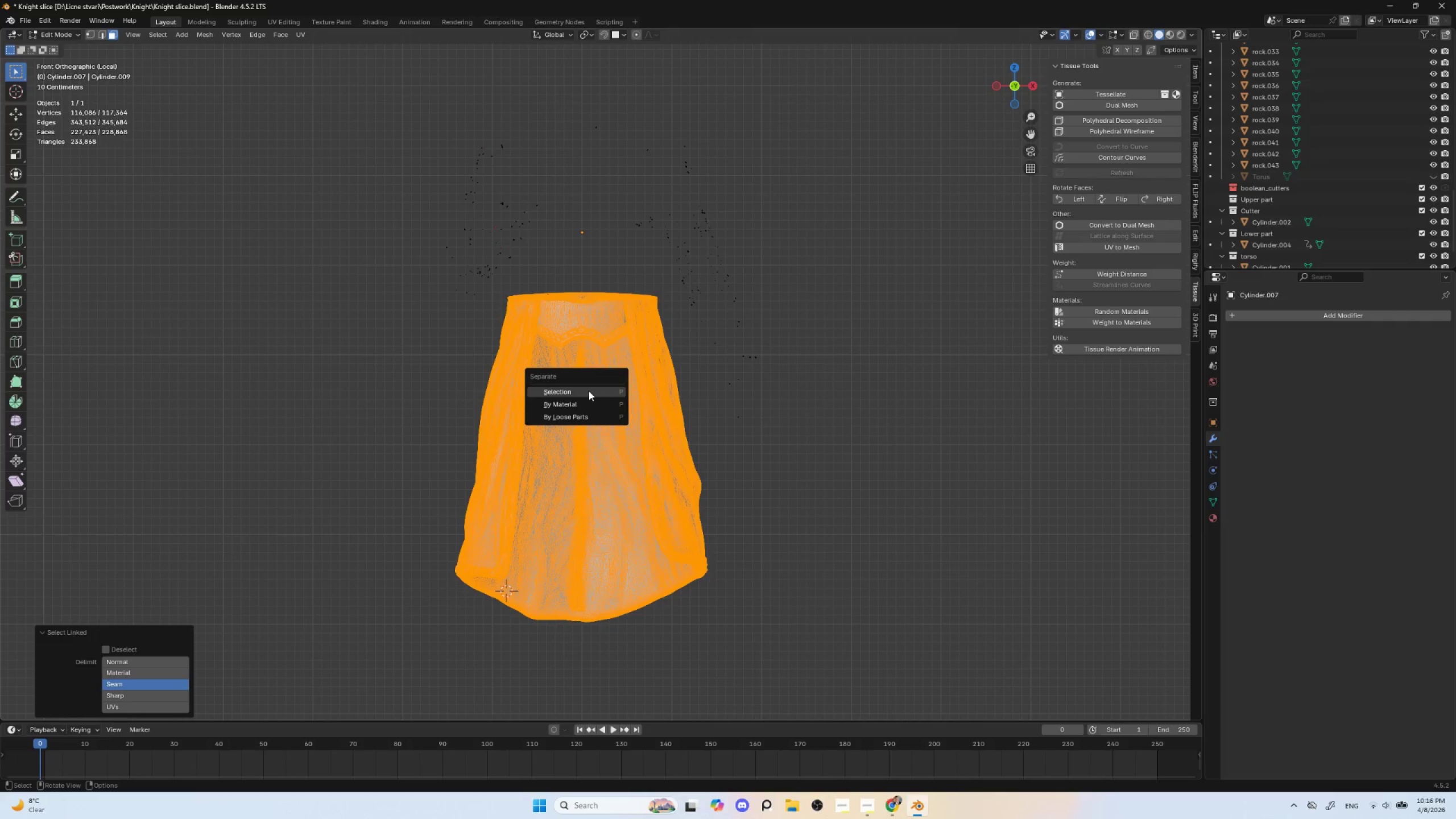 
left_click([589, 391])
 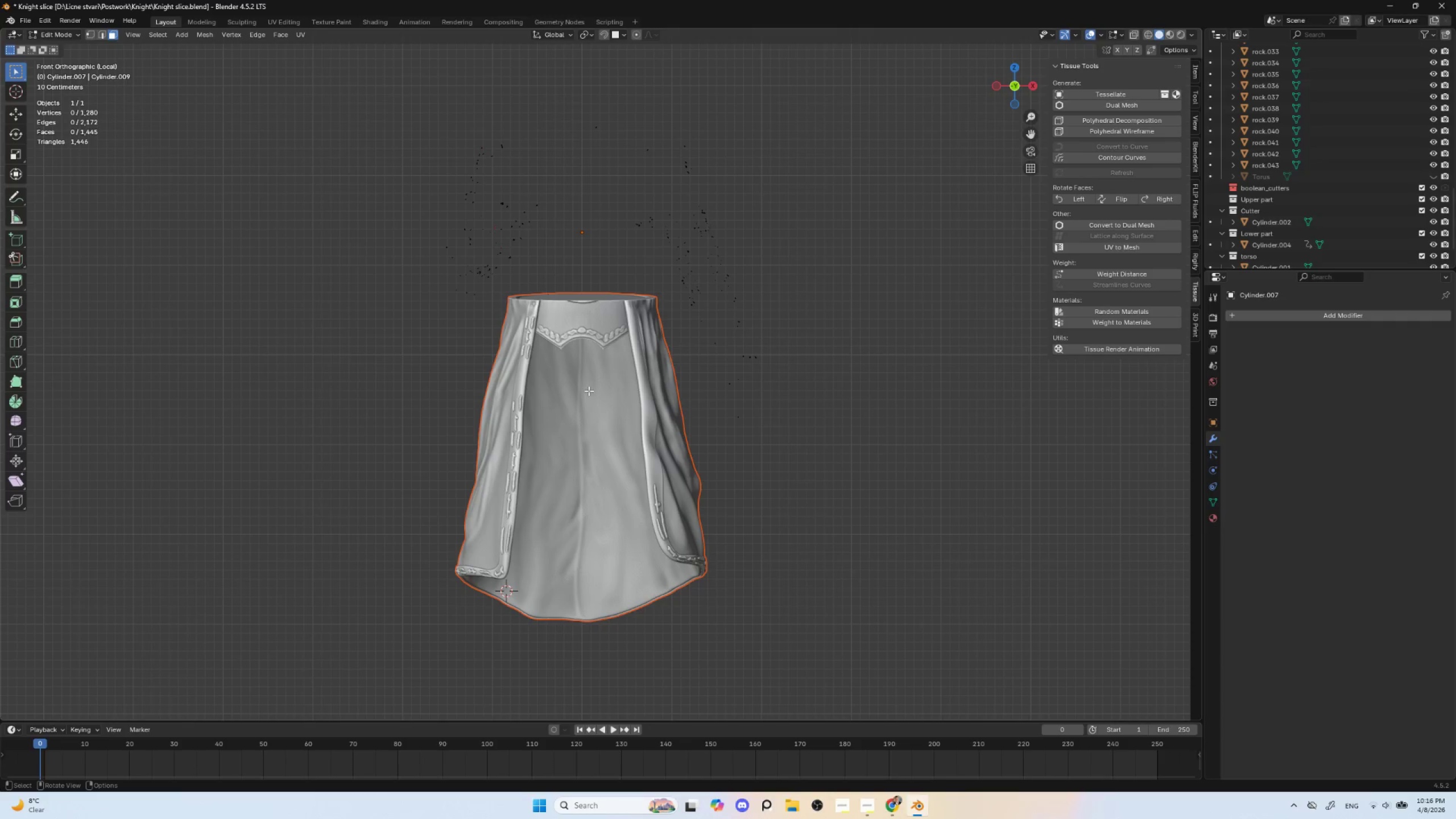 
key(Tab)
 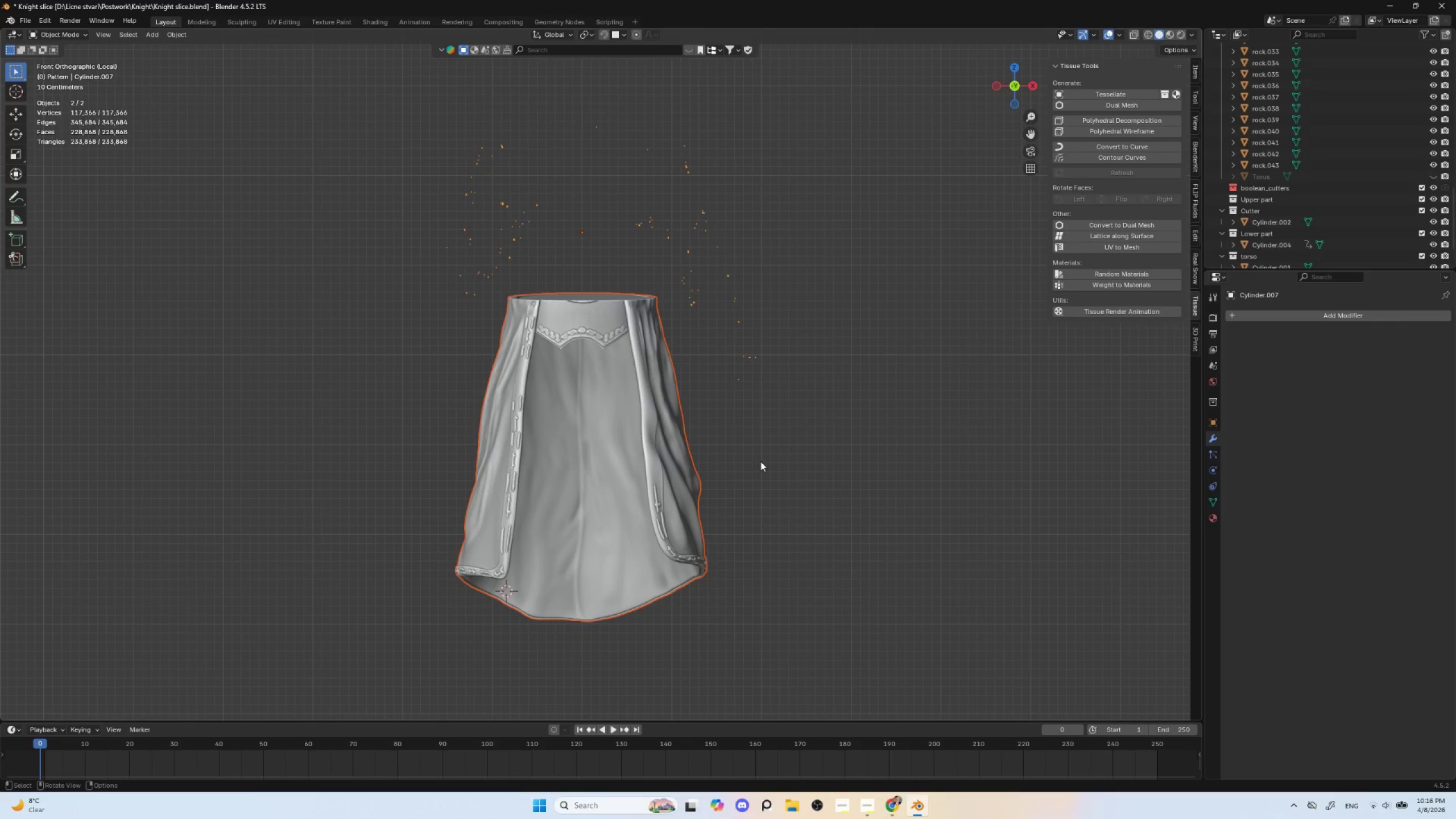 
left_click([761, 461])
 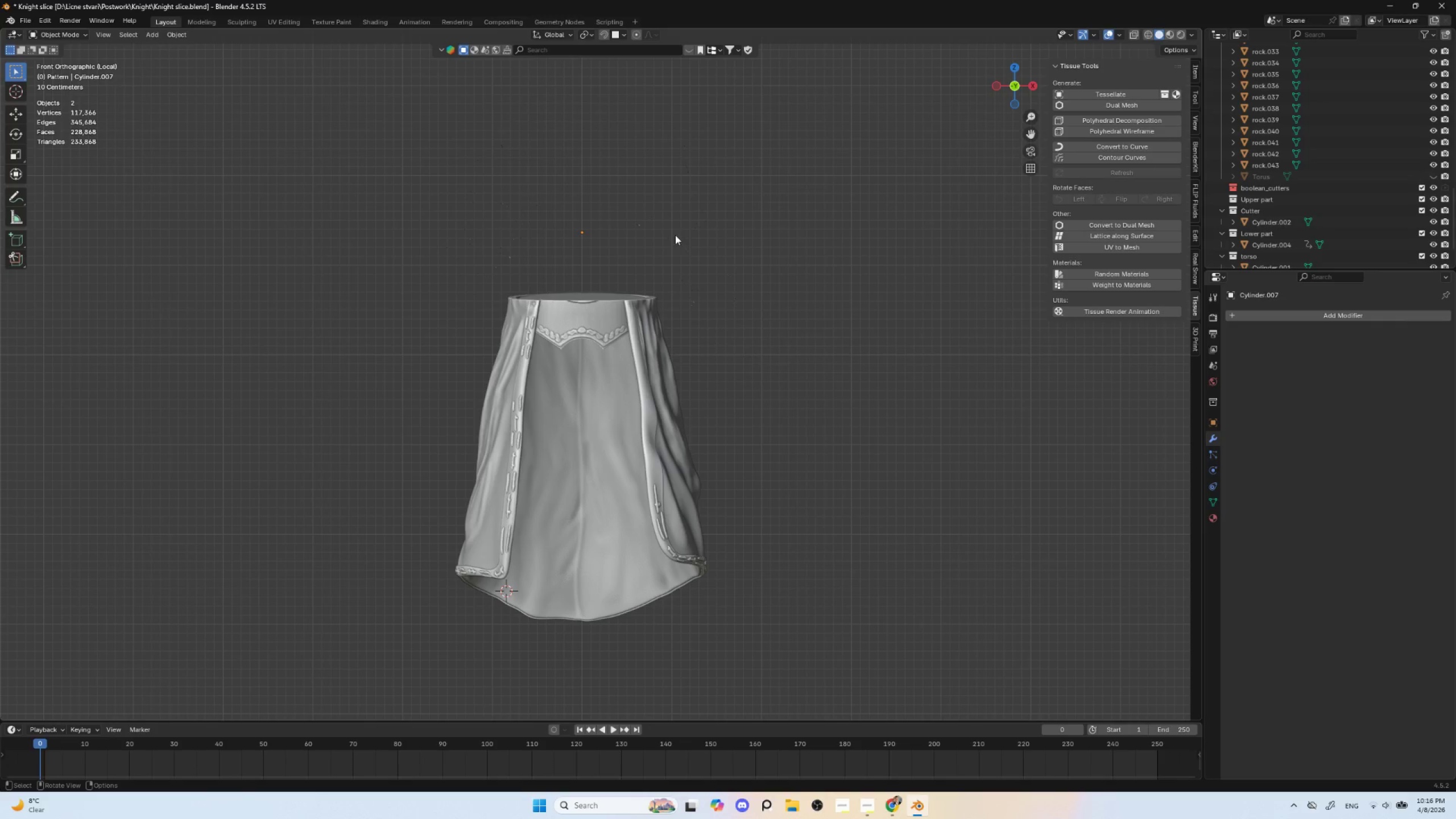 
left_click([675, 235])
 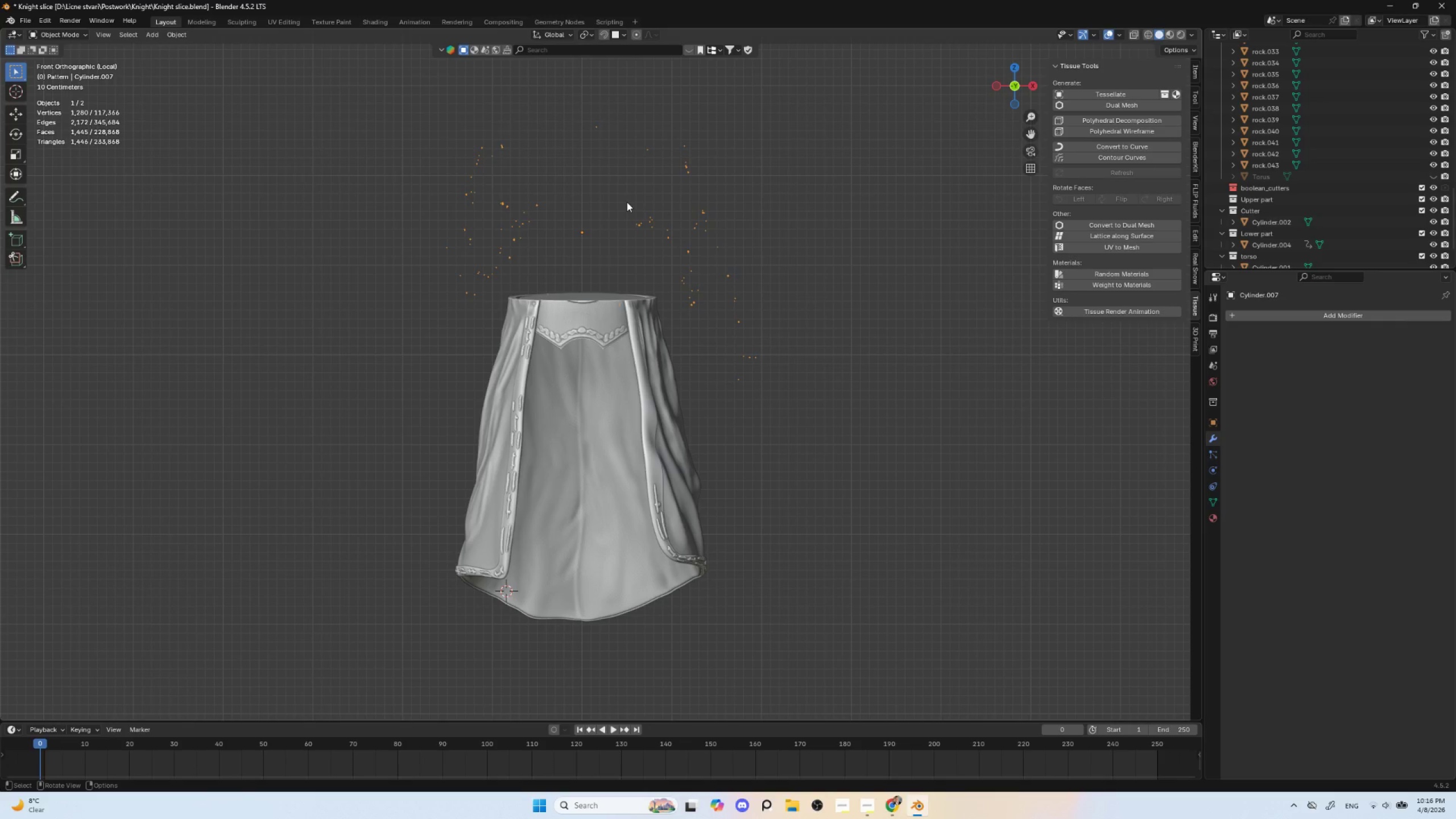 
key(Delete)
 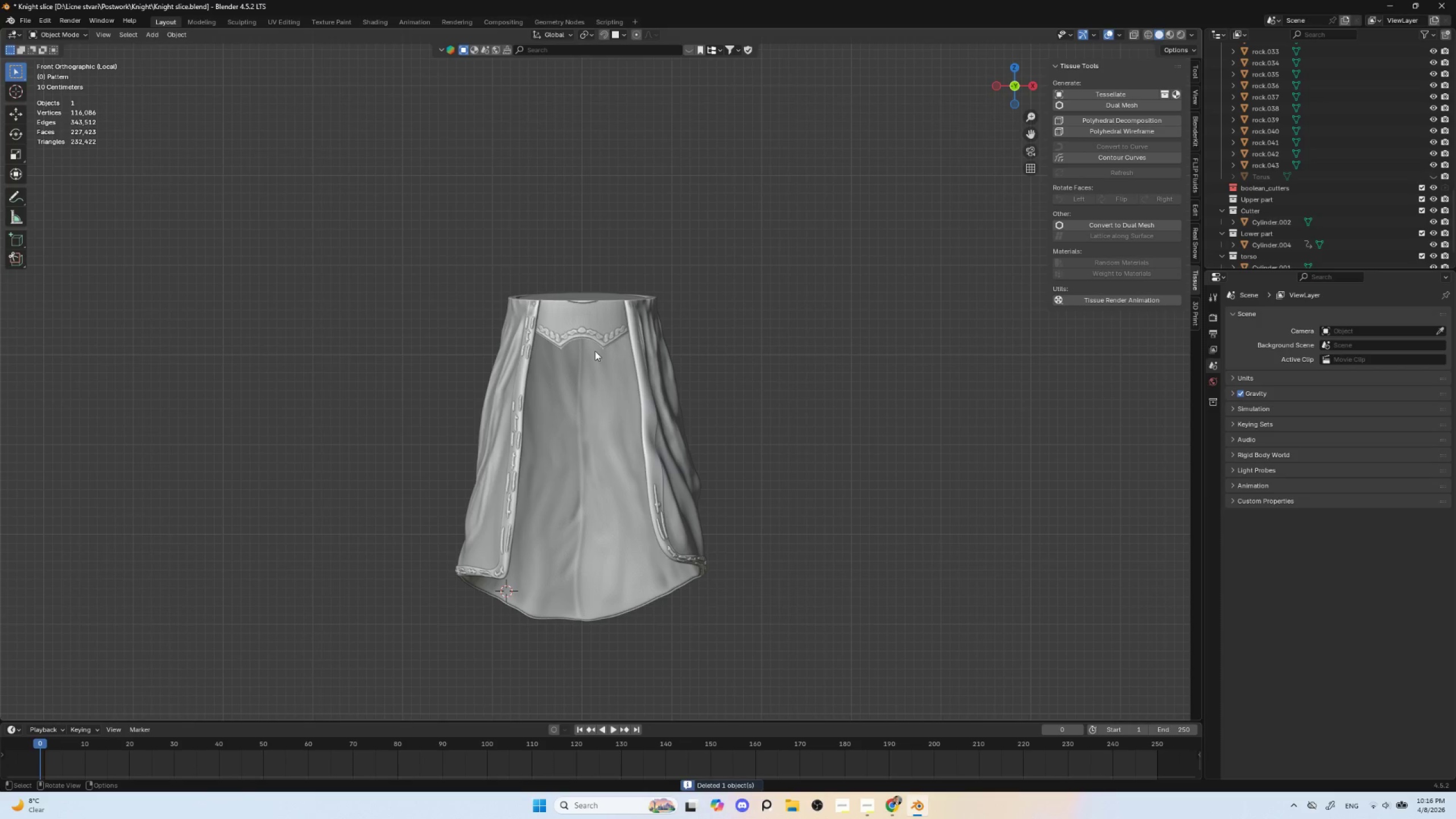 
left_click([594, 352])
 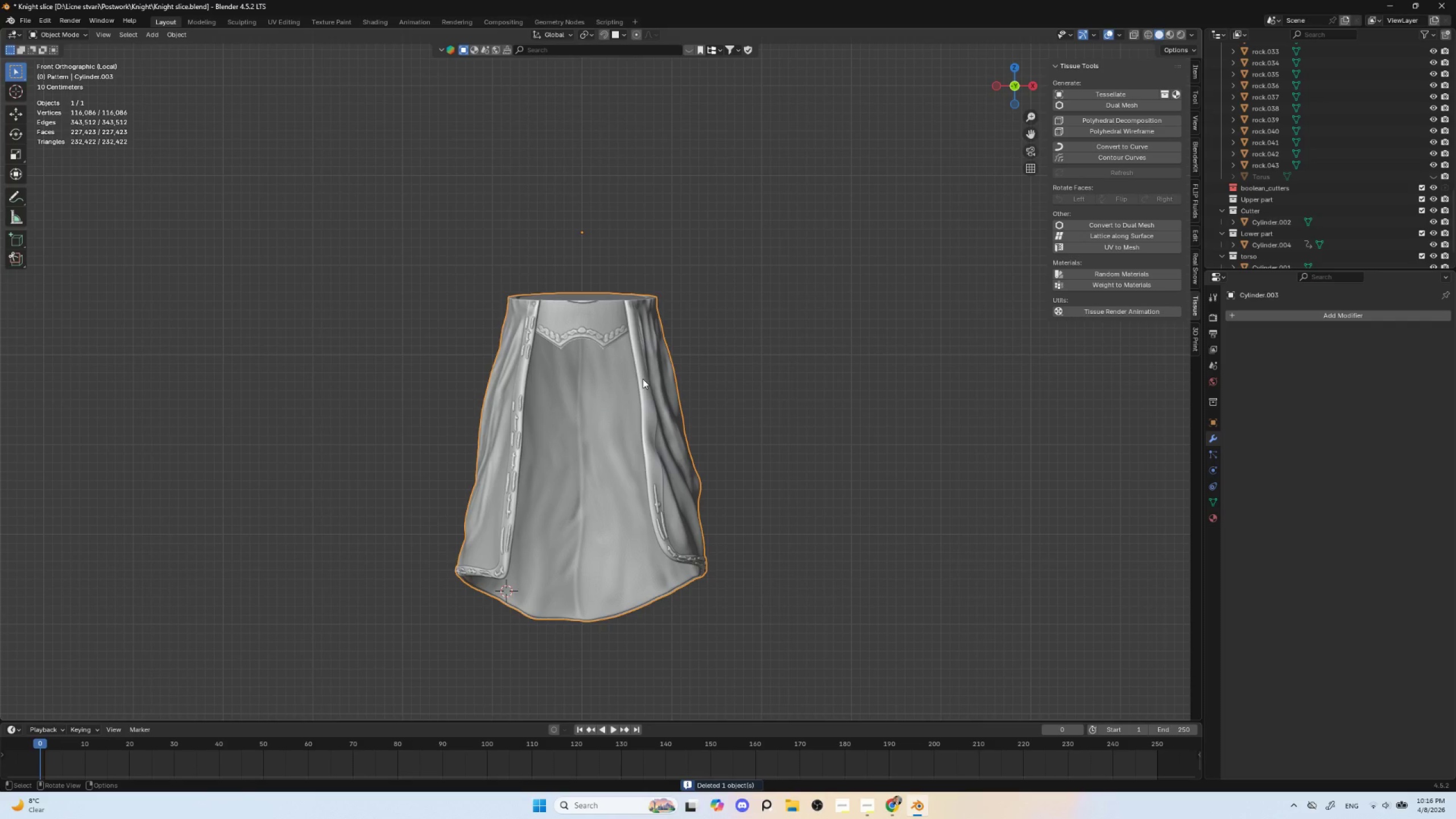 
key(NumpadDivide)
 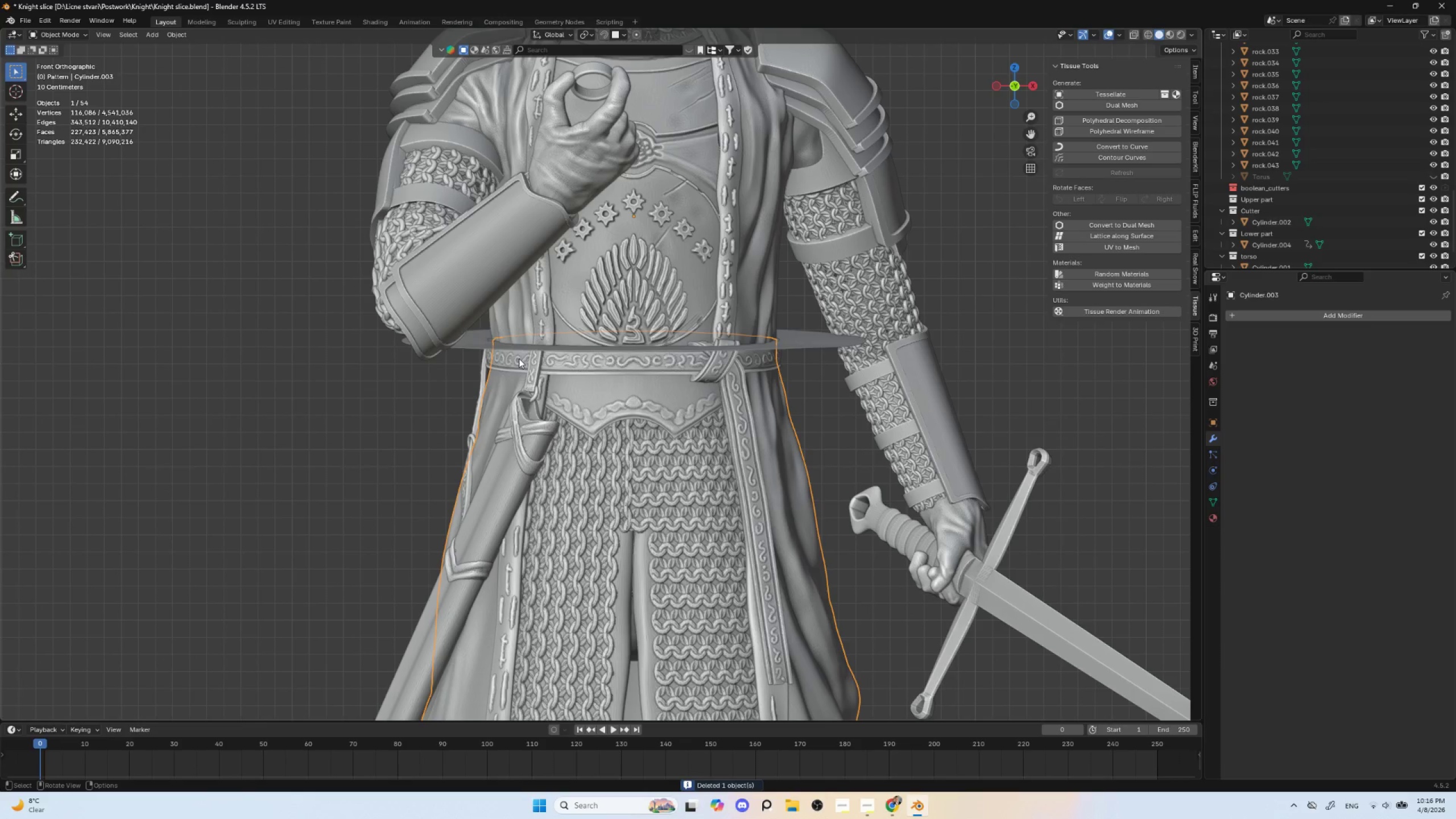 
left_click([473, 343])
 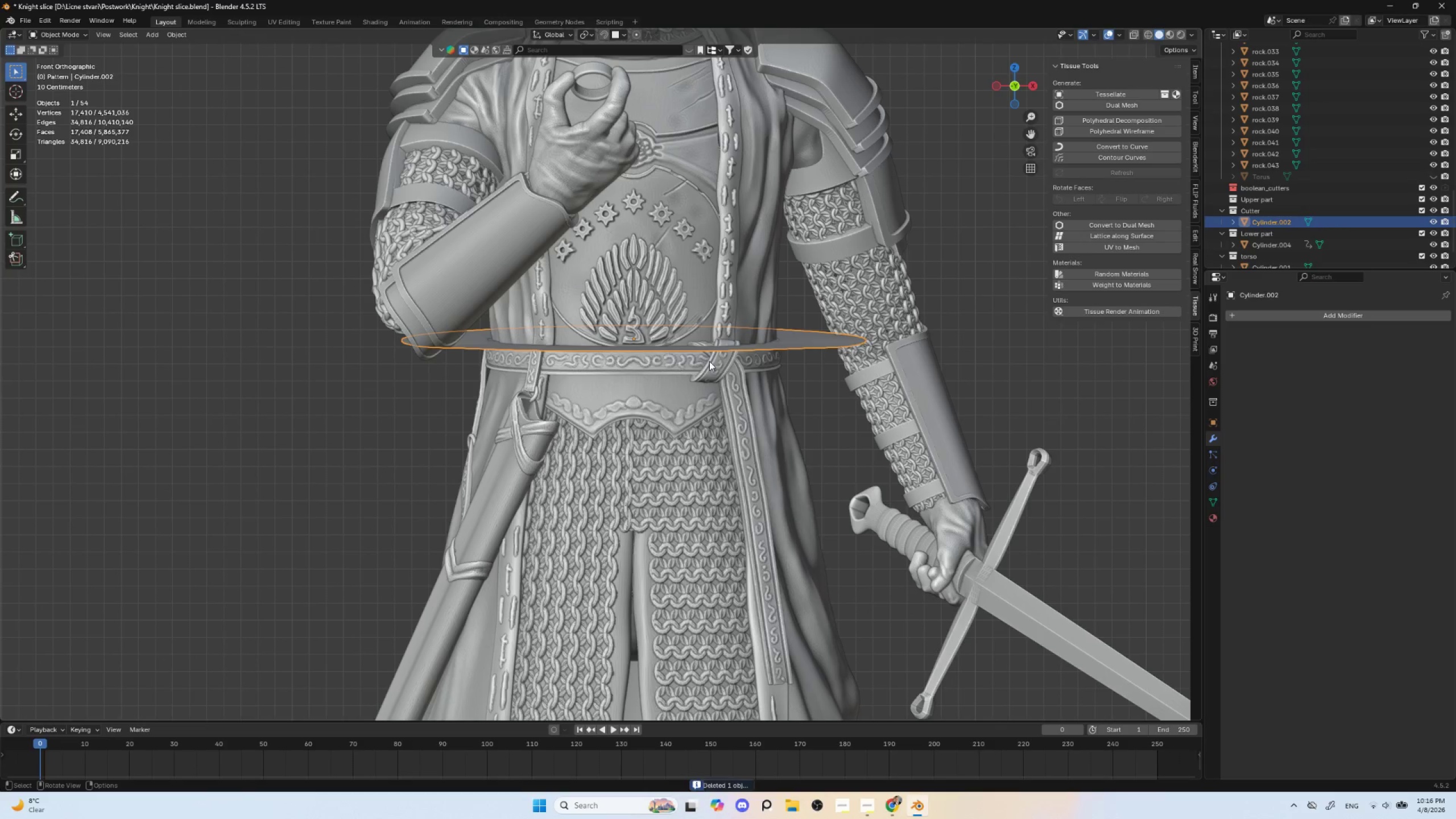 
left_click([725, 272])
 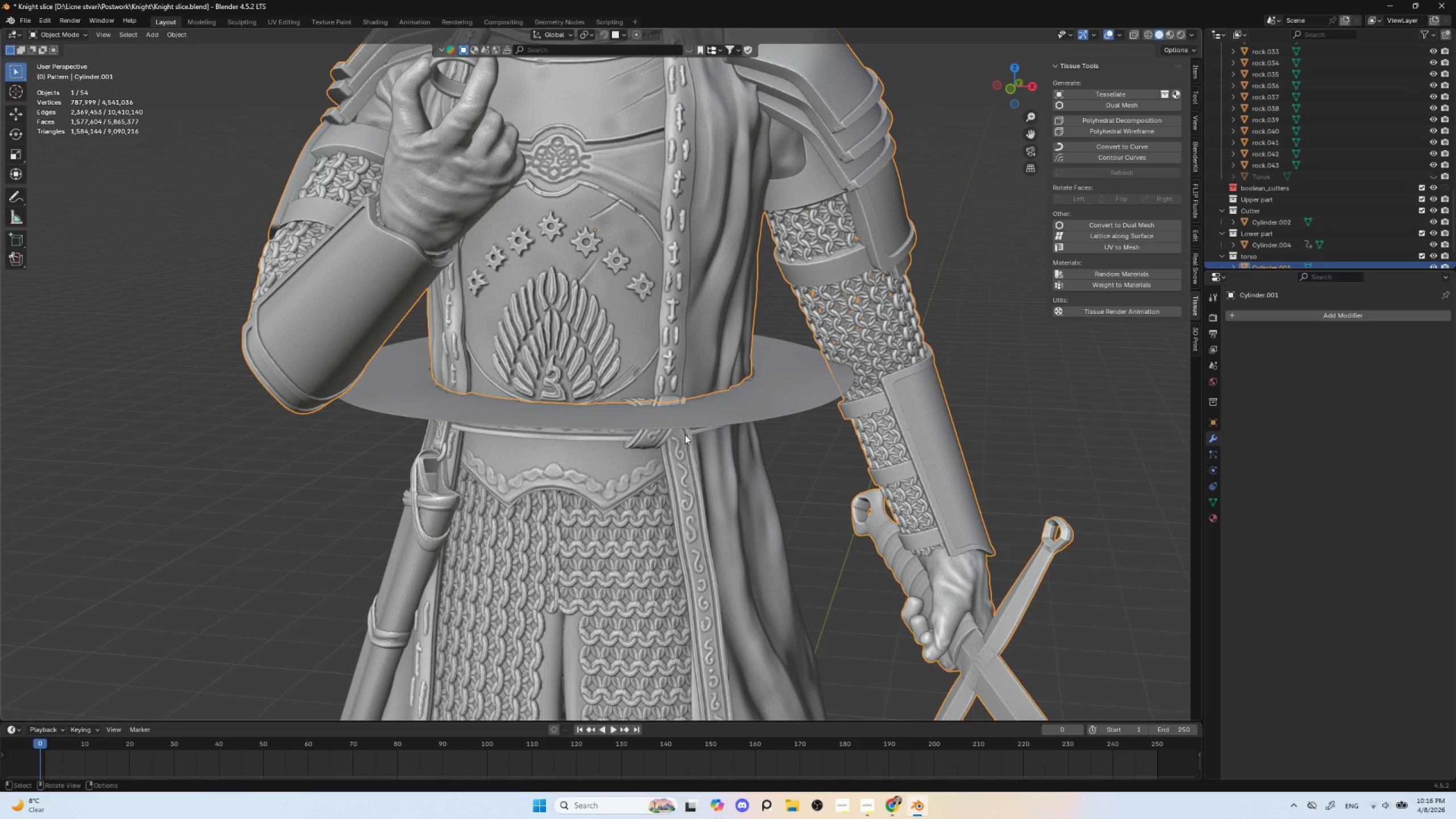 
scroll: coordinate [684, 435], scroll_direction: down, amount: 3.0
 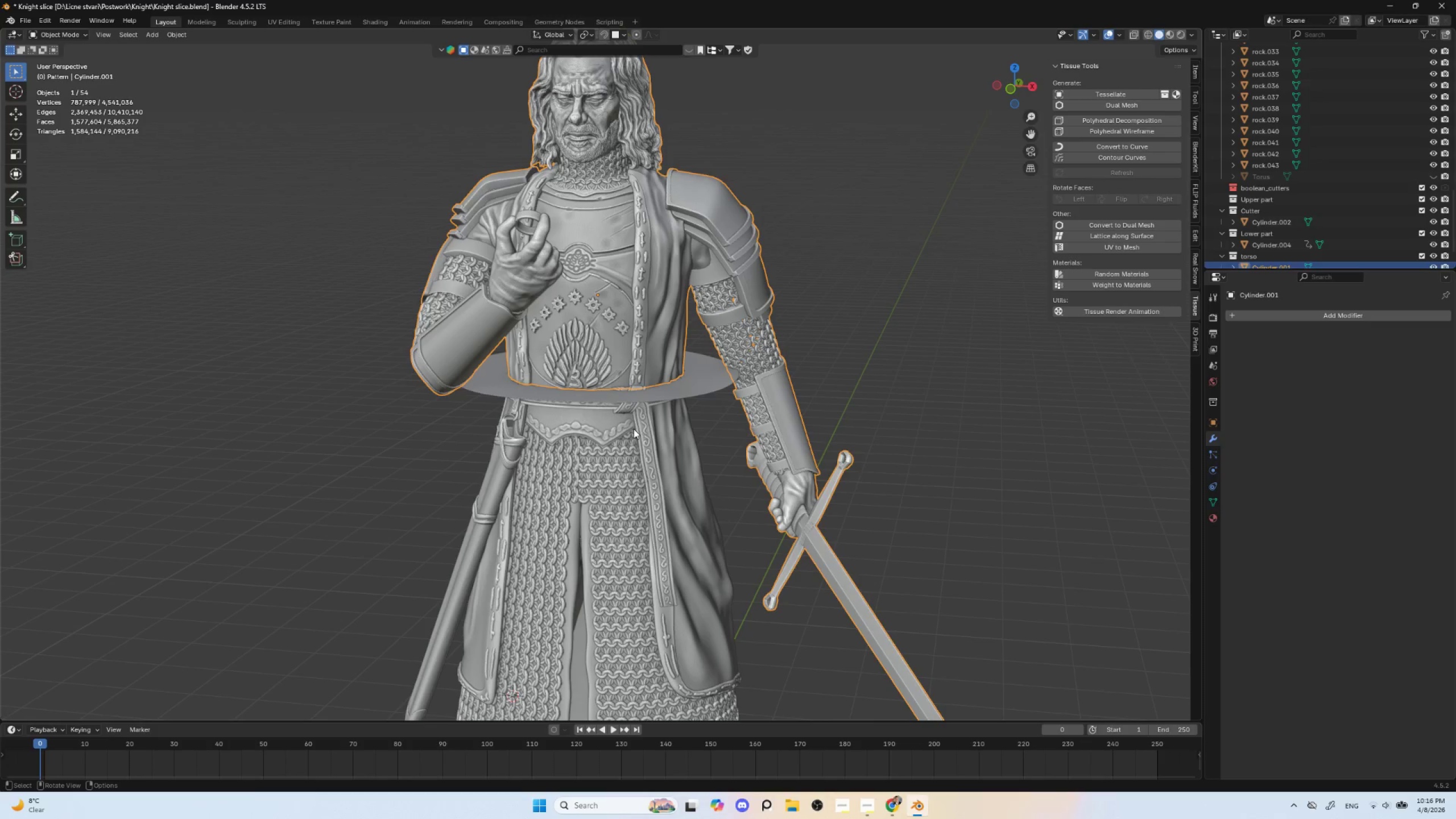 
hold_key(key=ShiftLeft, duration=0.84)
left_click([646, 417])
 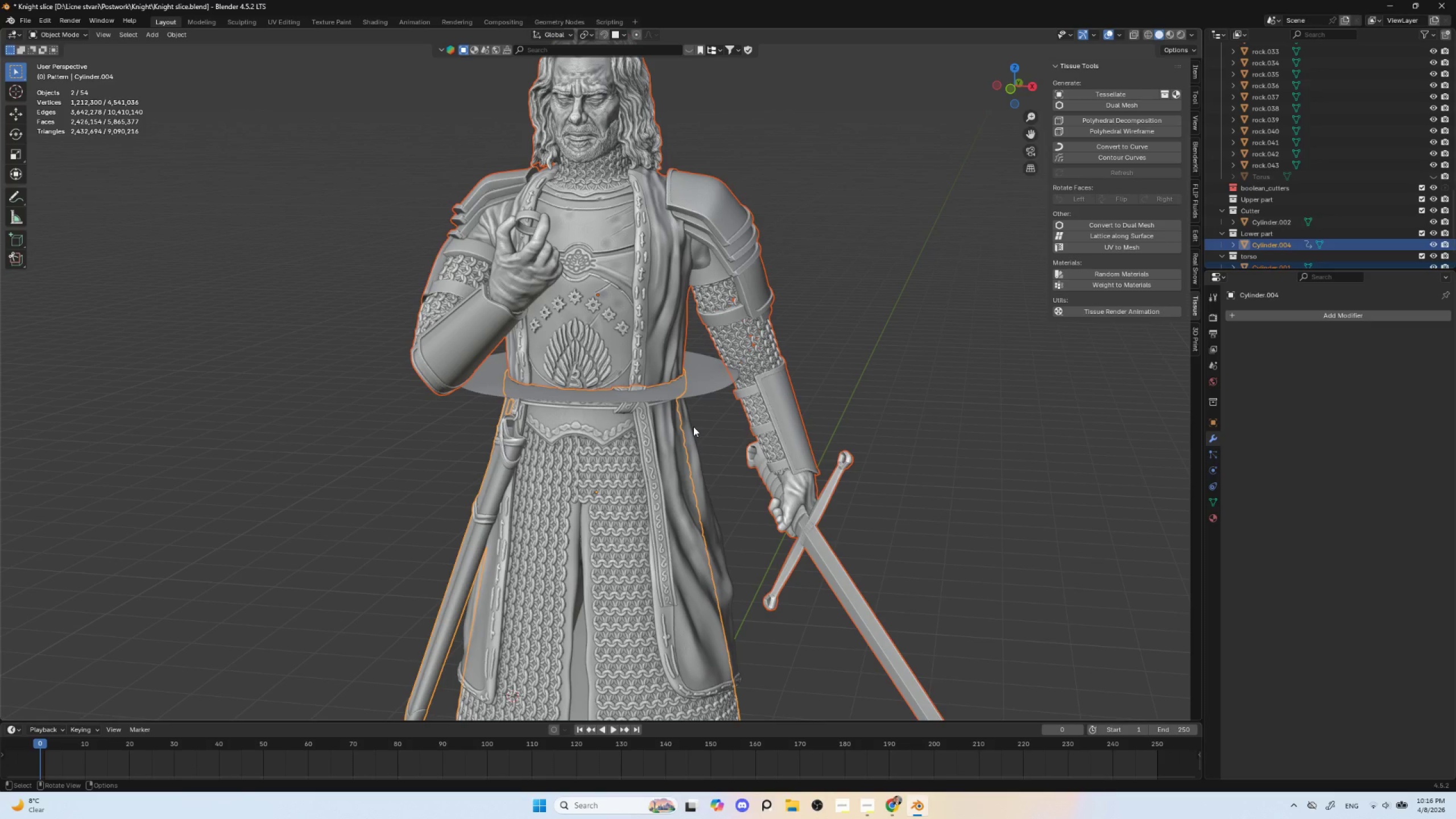 
key(NumpadDivide)
 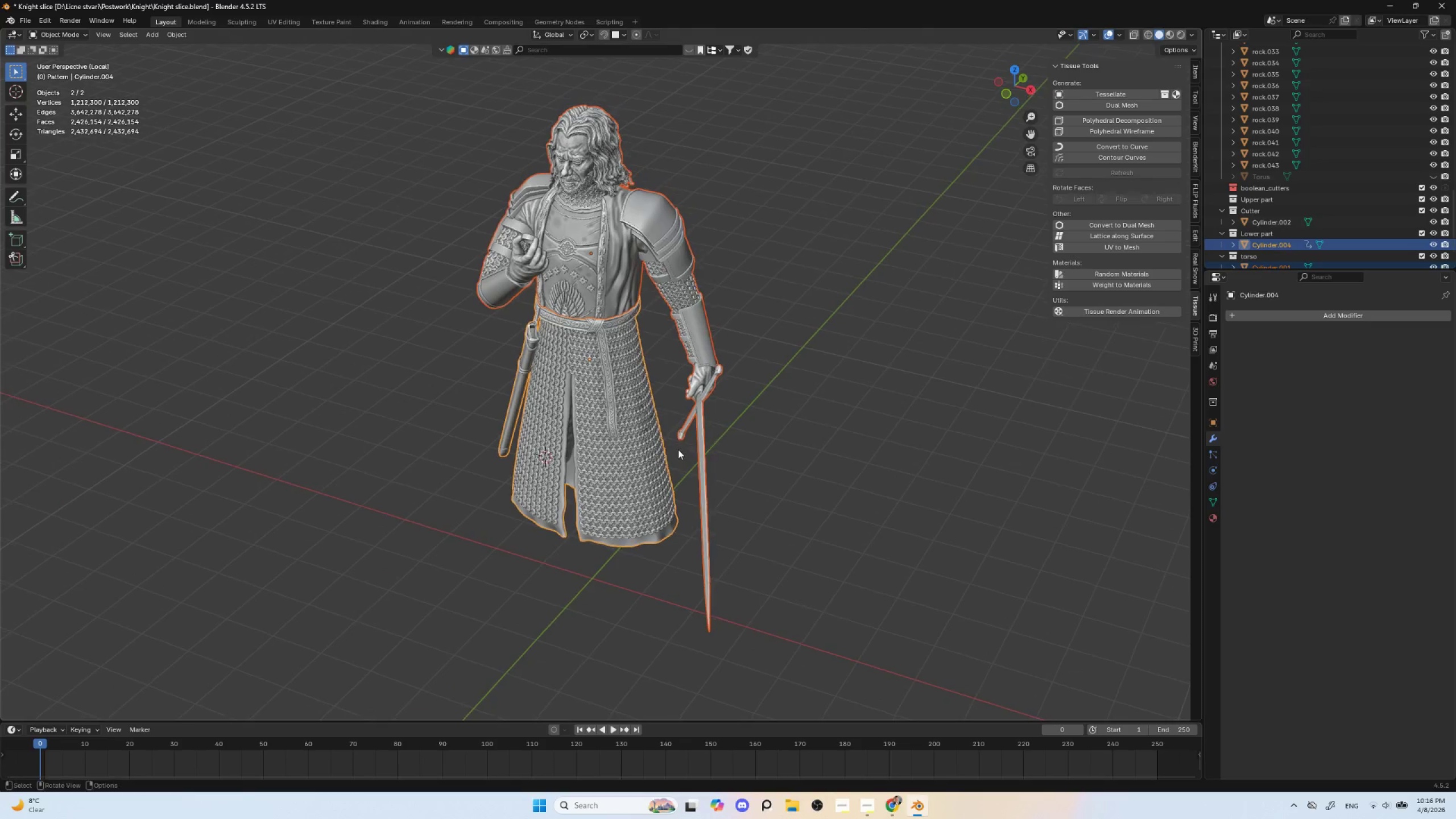 
hold_key(key=ShiftLeft, duration=0.53)
 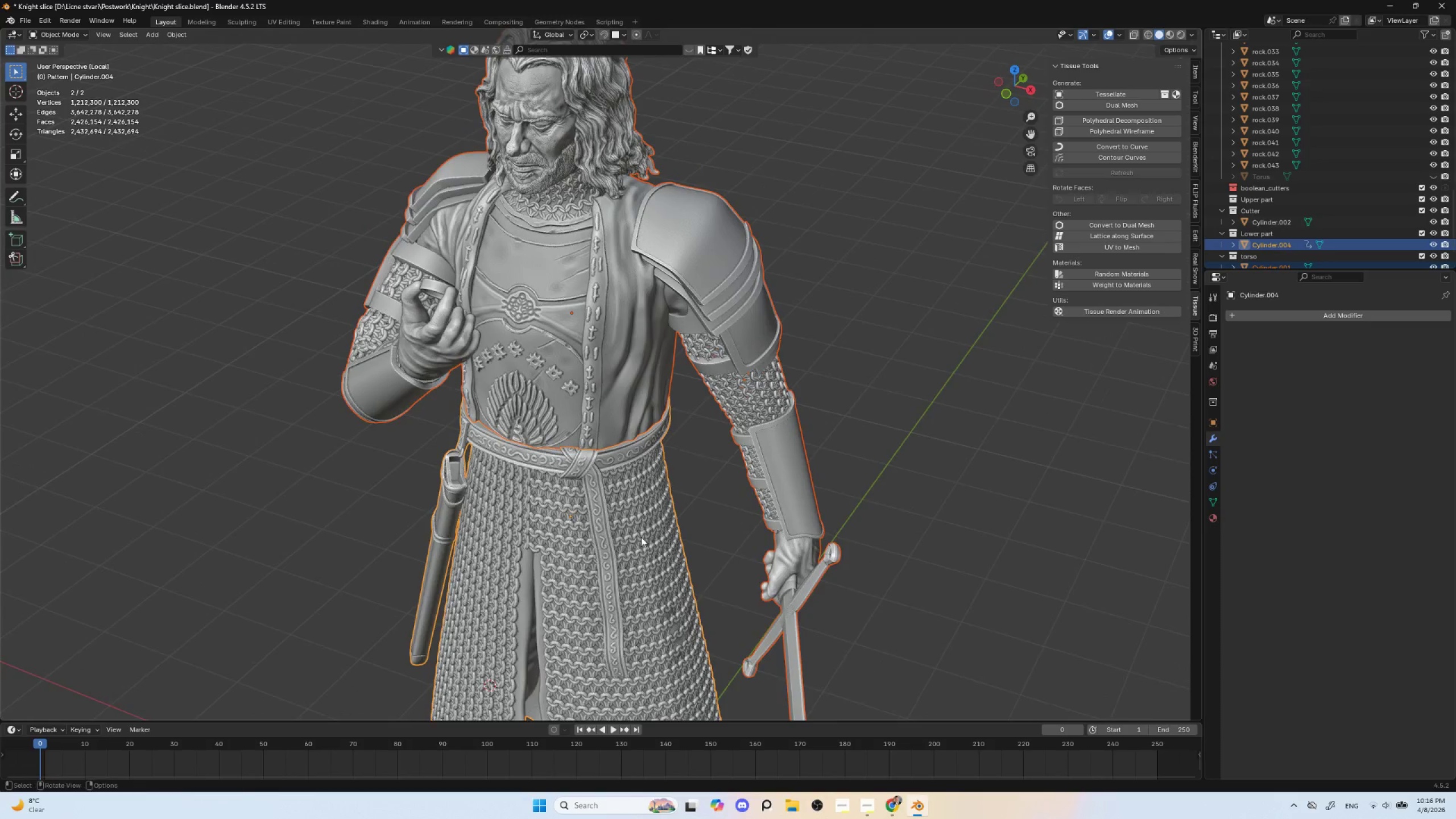 
scroll: coordinate [679, 450], scroll_direction: up, amount: 4.0
 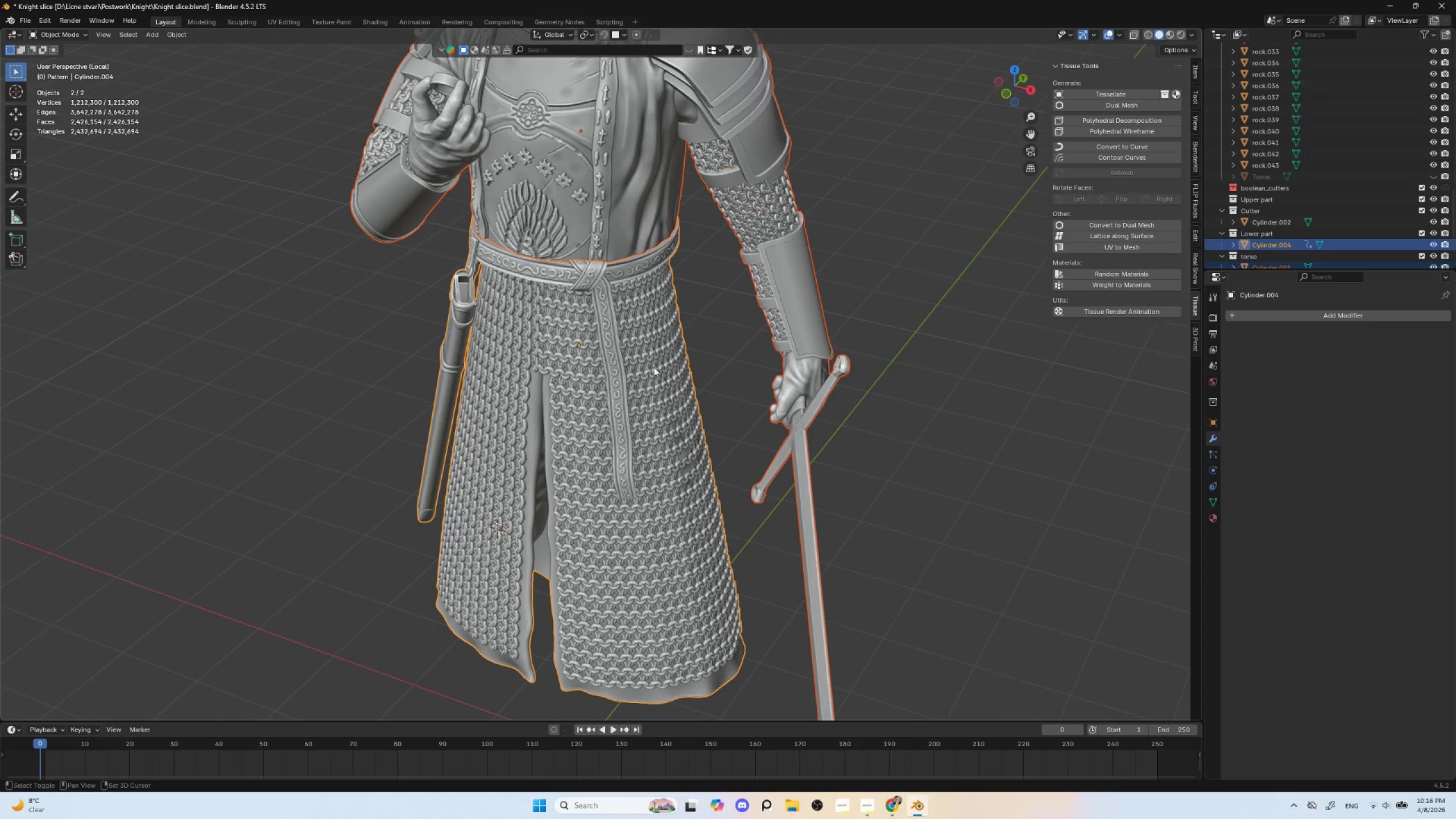 
left_click([586, 440])
 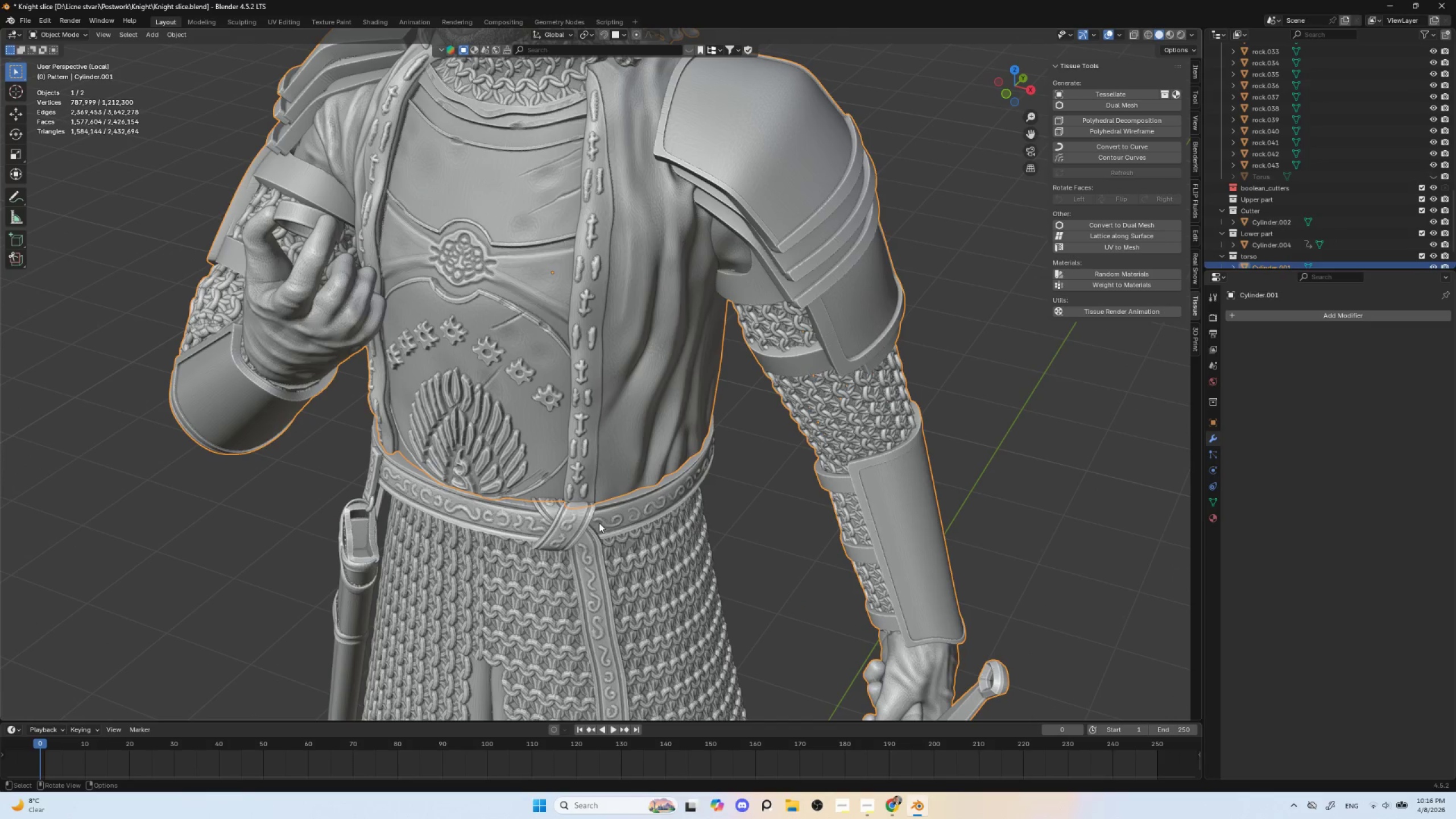 
scroll: coordinate [633, 522], scroll_direction: up, amount: 3.0
 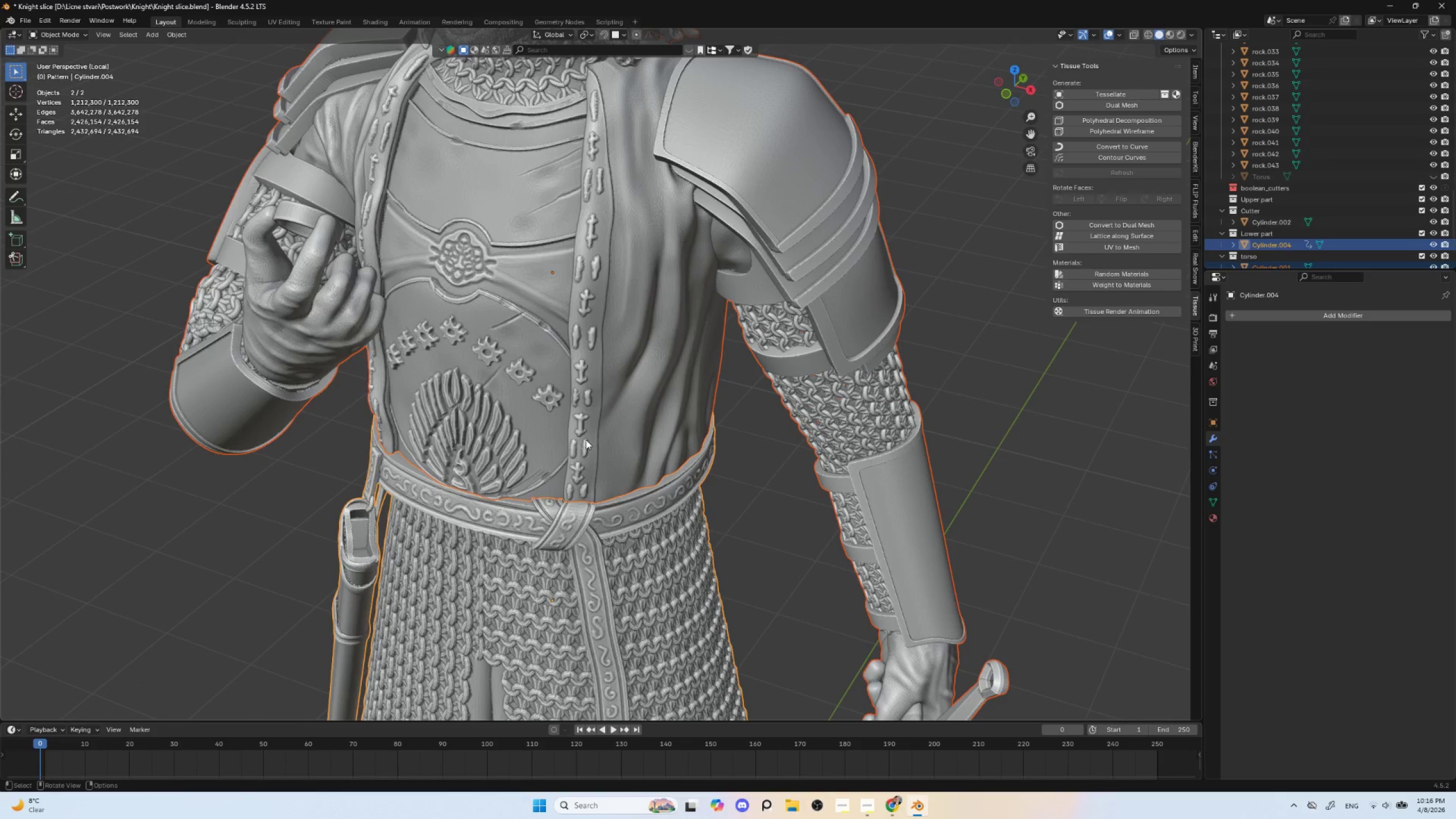 
left_click([577, 520])
 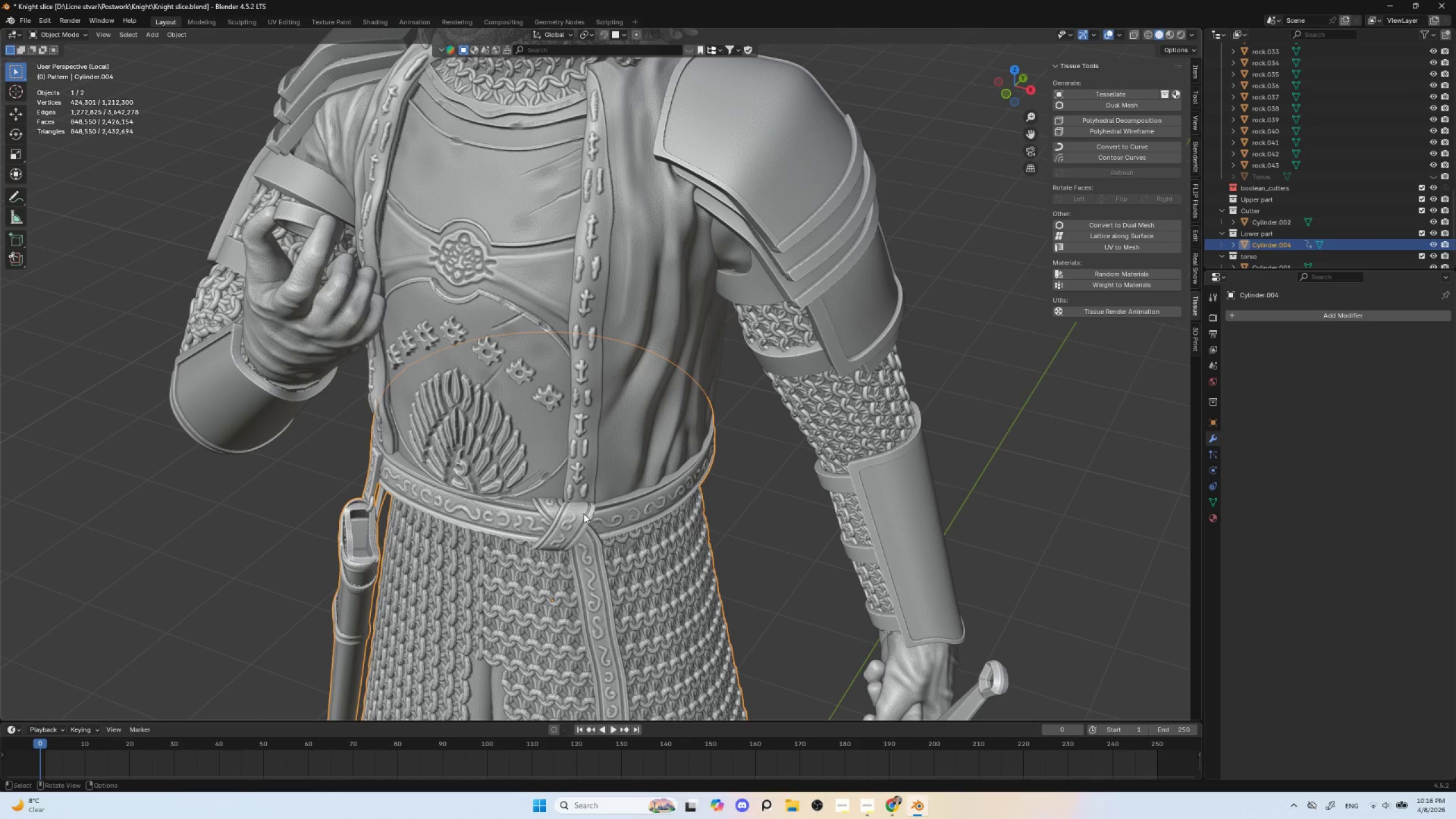 
key(G)
 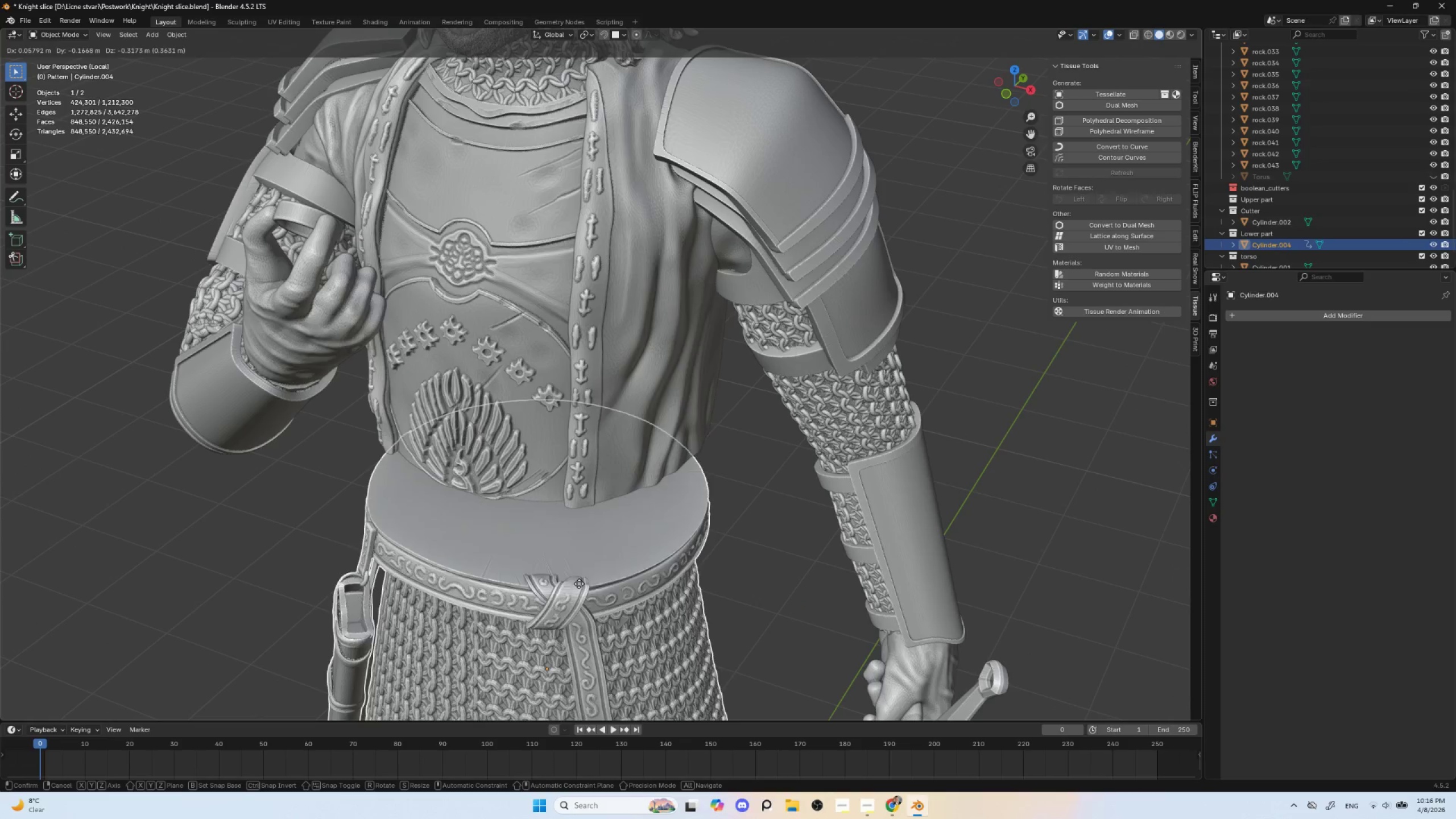 
key(Escape)
 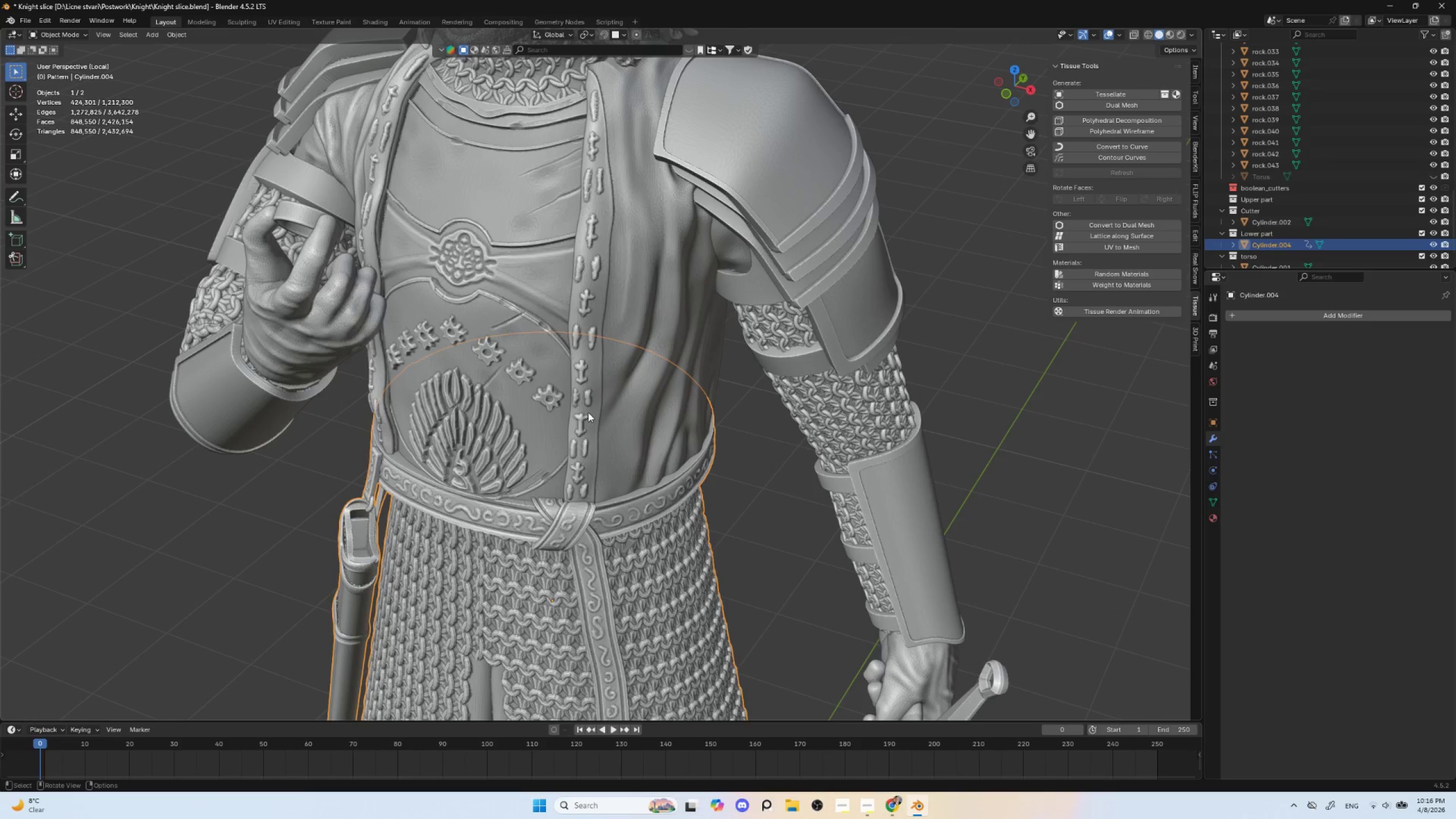 
left_click([587, 324])
 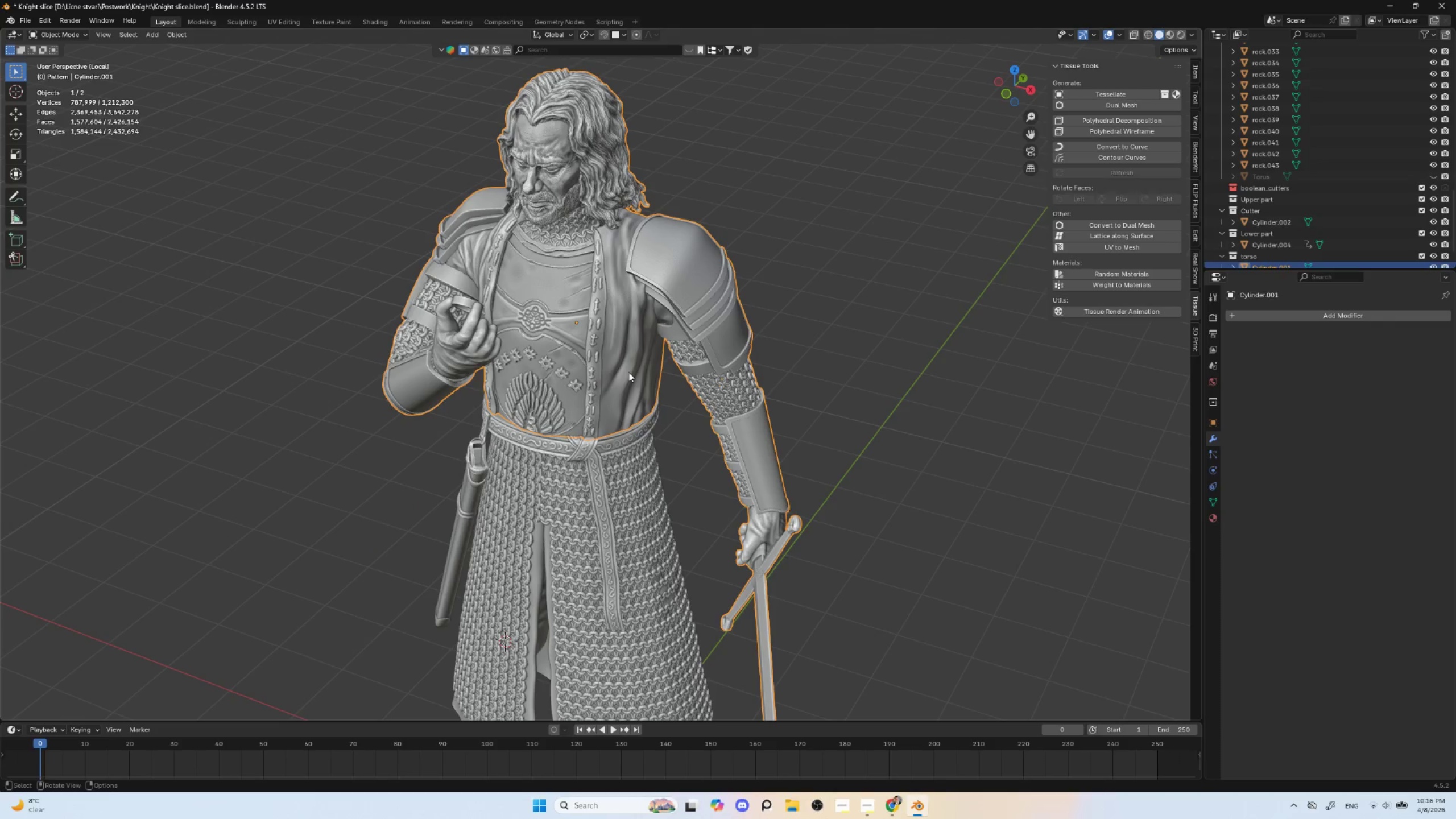 
scroll: coordinate [576, 405], scroll_direction: down, amount: 4.0
 